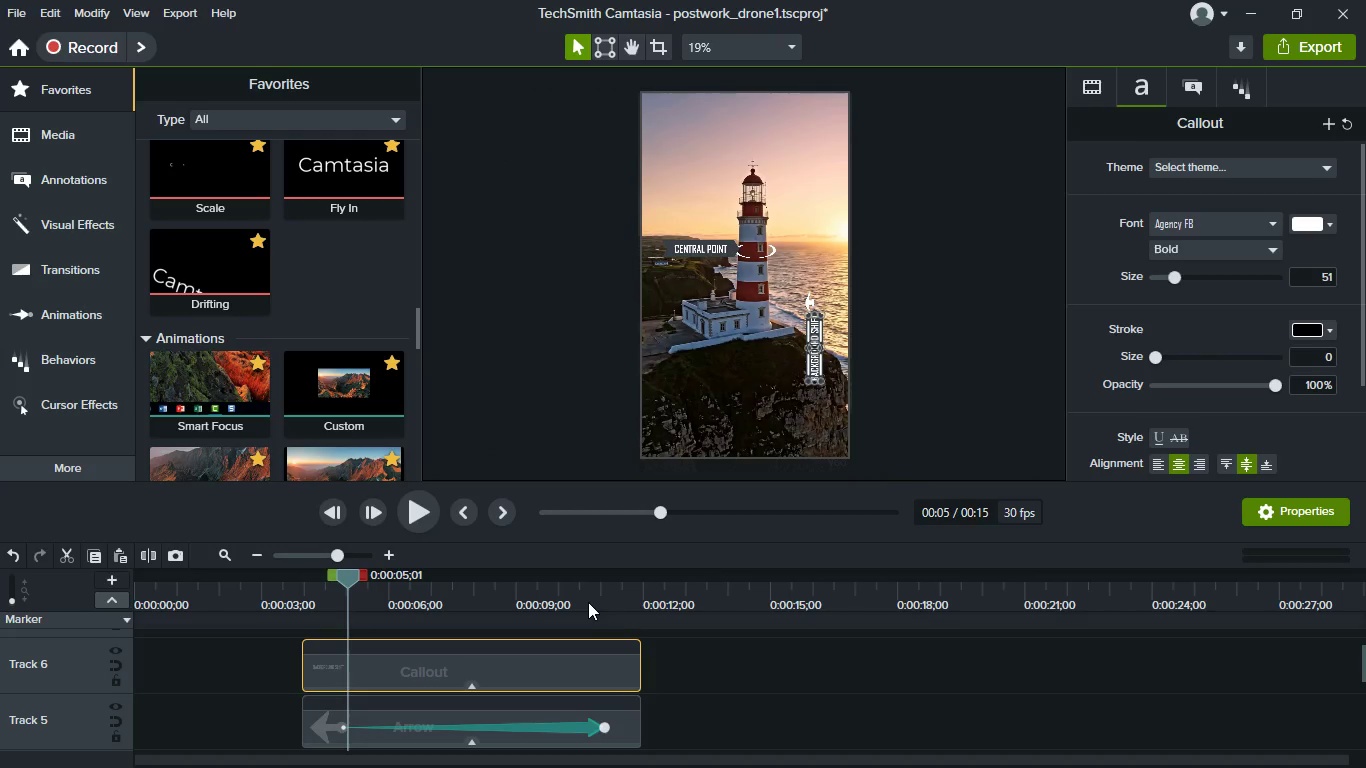 
left_click([588, 598])
 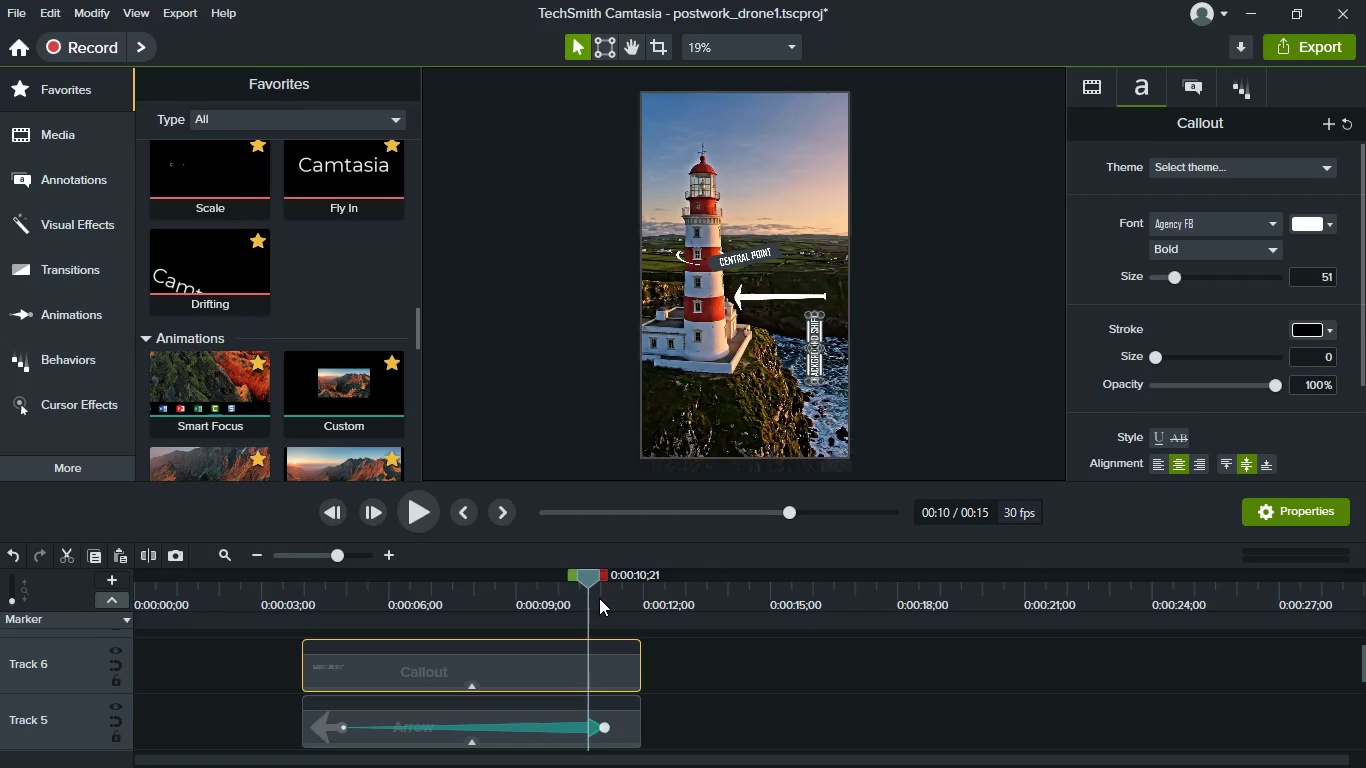 
left_click([608, 598])
 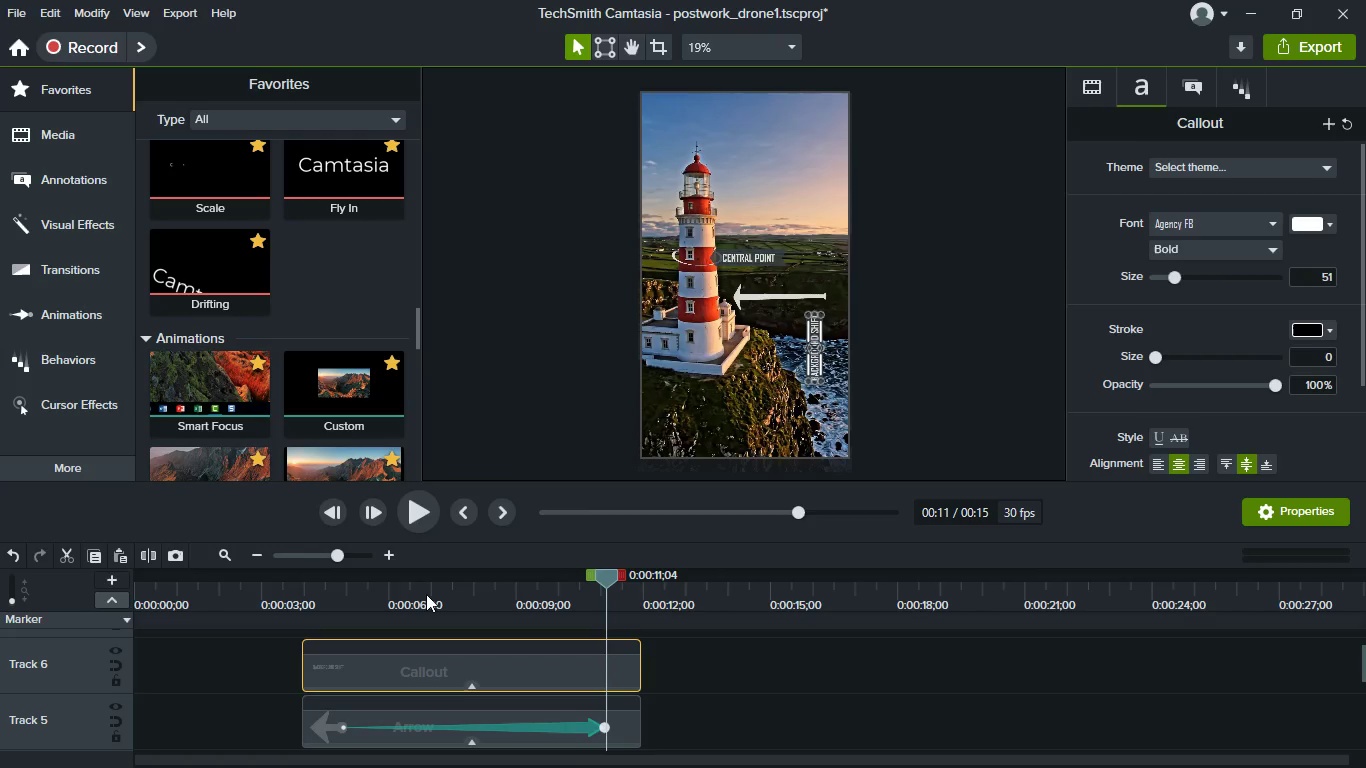 
wait(7.42)
 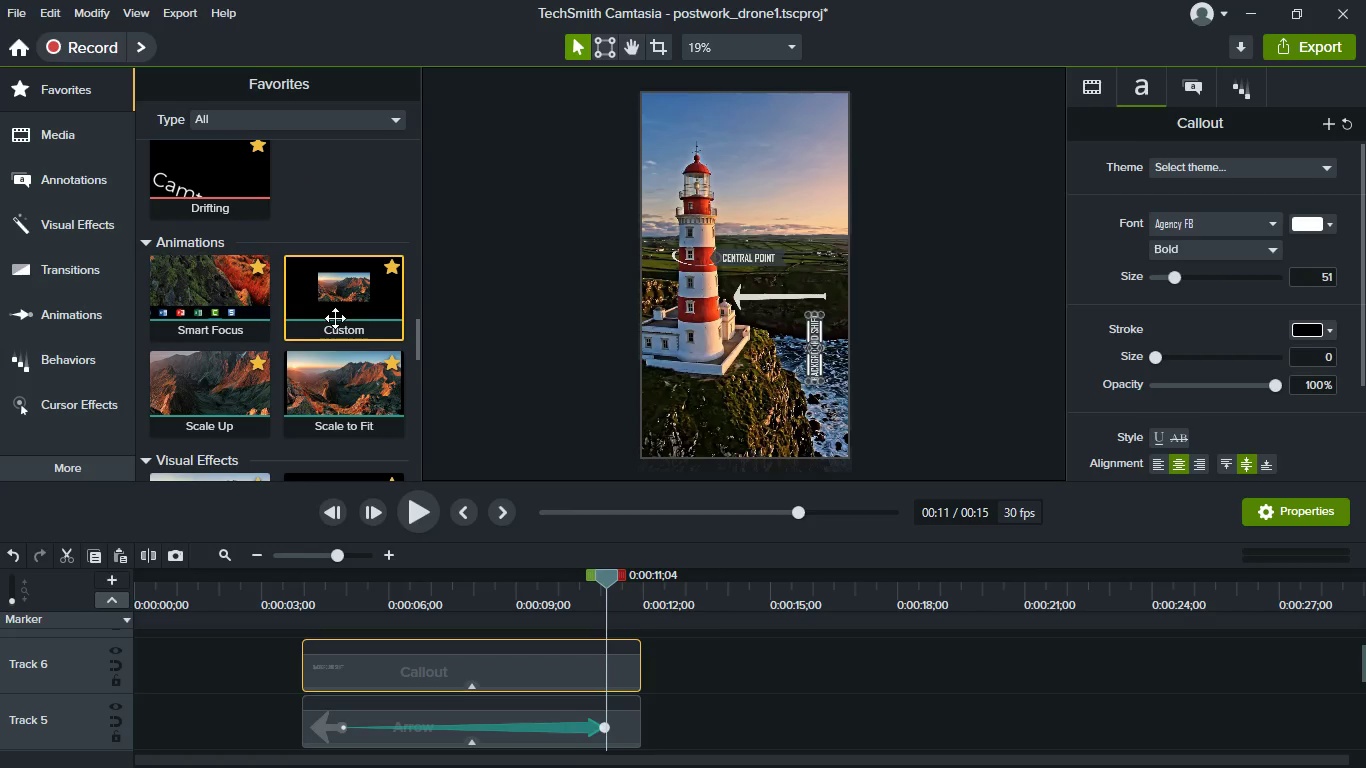 
left_click_drag(start_coordinate=[335, 318], to_coordinate=[595, 683])
 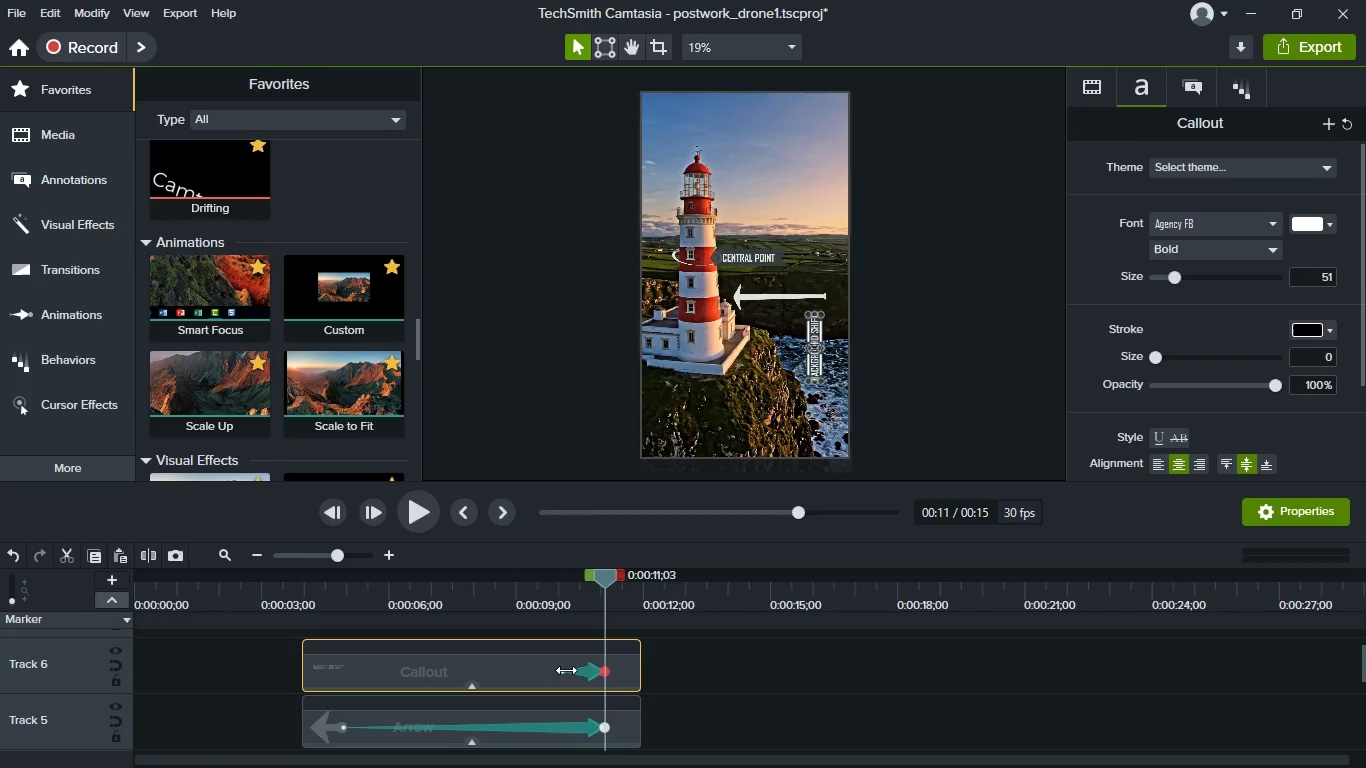 
scroll: coordinate [335, 319], scroll_direction: down, amount: 2.0
 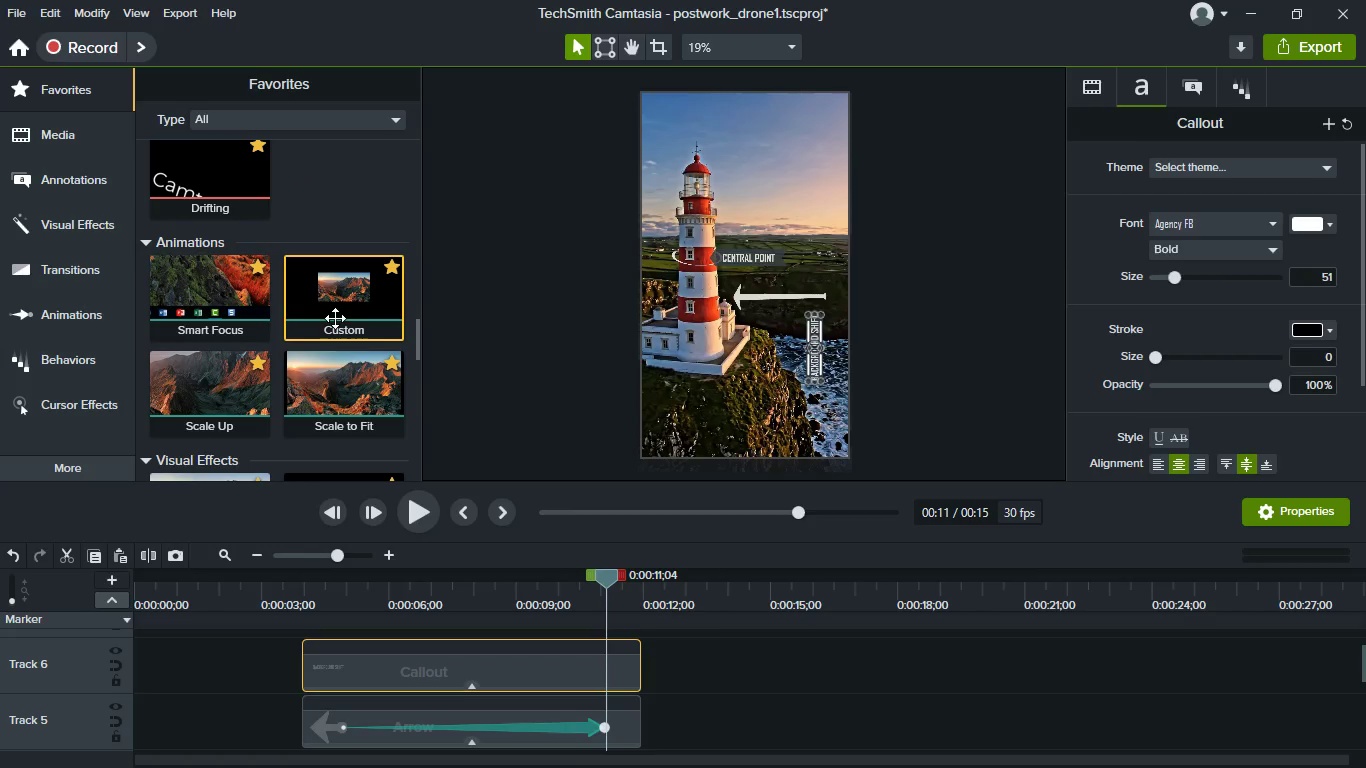 
left_click_drag(start_coordinate=[566, 670], to_coordinate=[341, 669])
 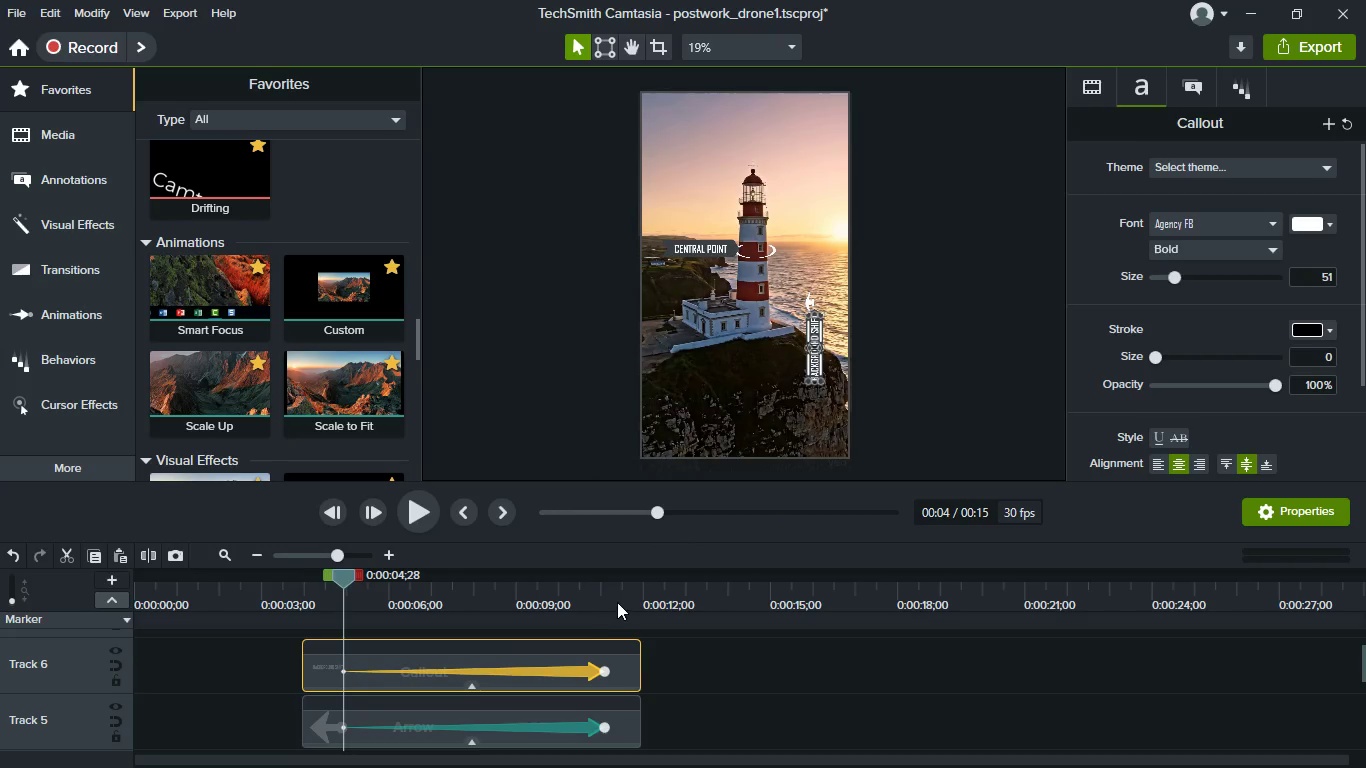 
left_click([620, 601])
 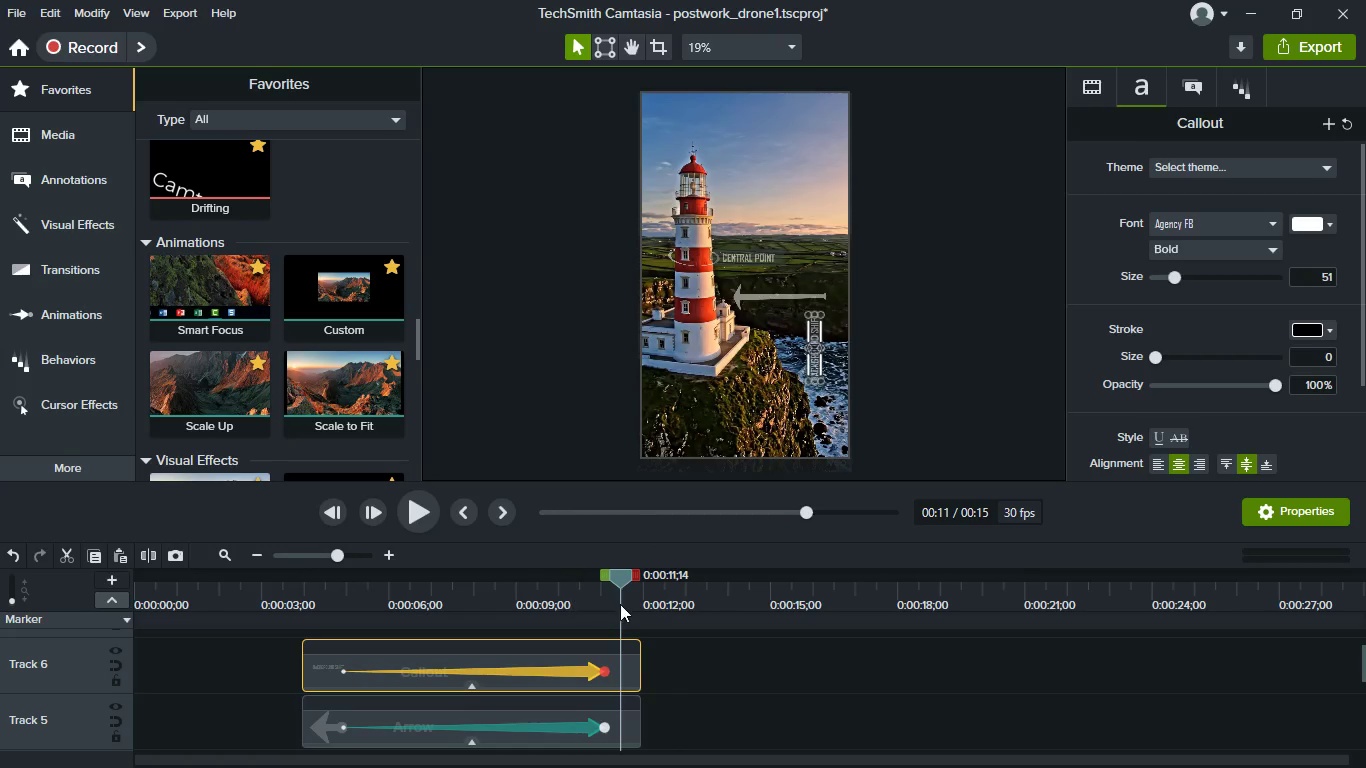 
scroll: coordinate [795, 384], scroll_direction: up, amount: 2.0
 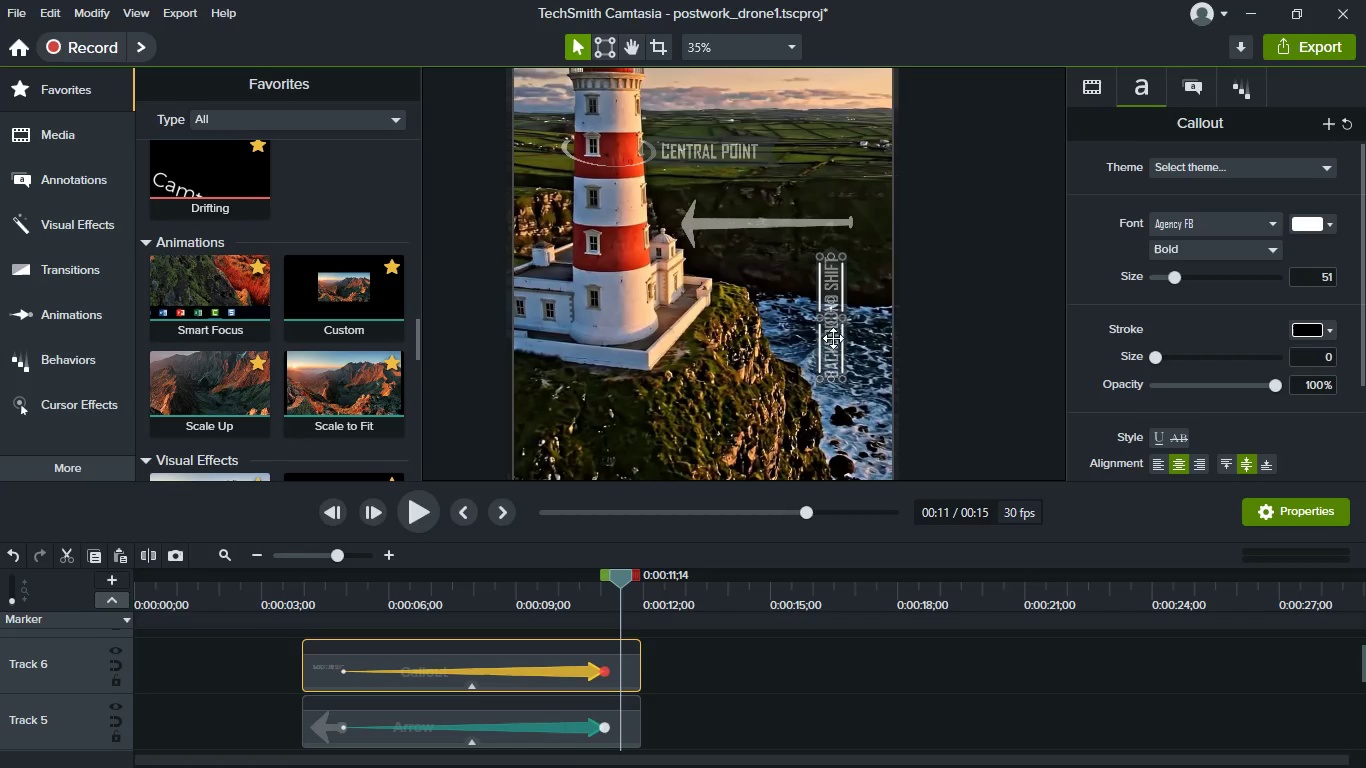 
left_click_drag(start_coordinate=[832, 303], to_coordinate=[858, 344])
 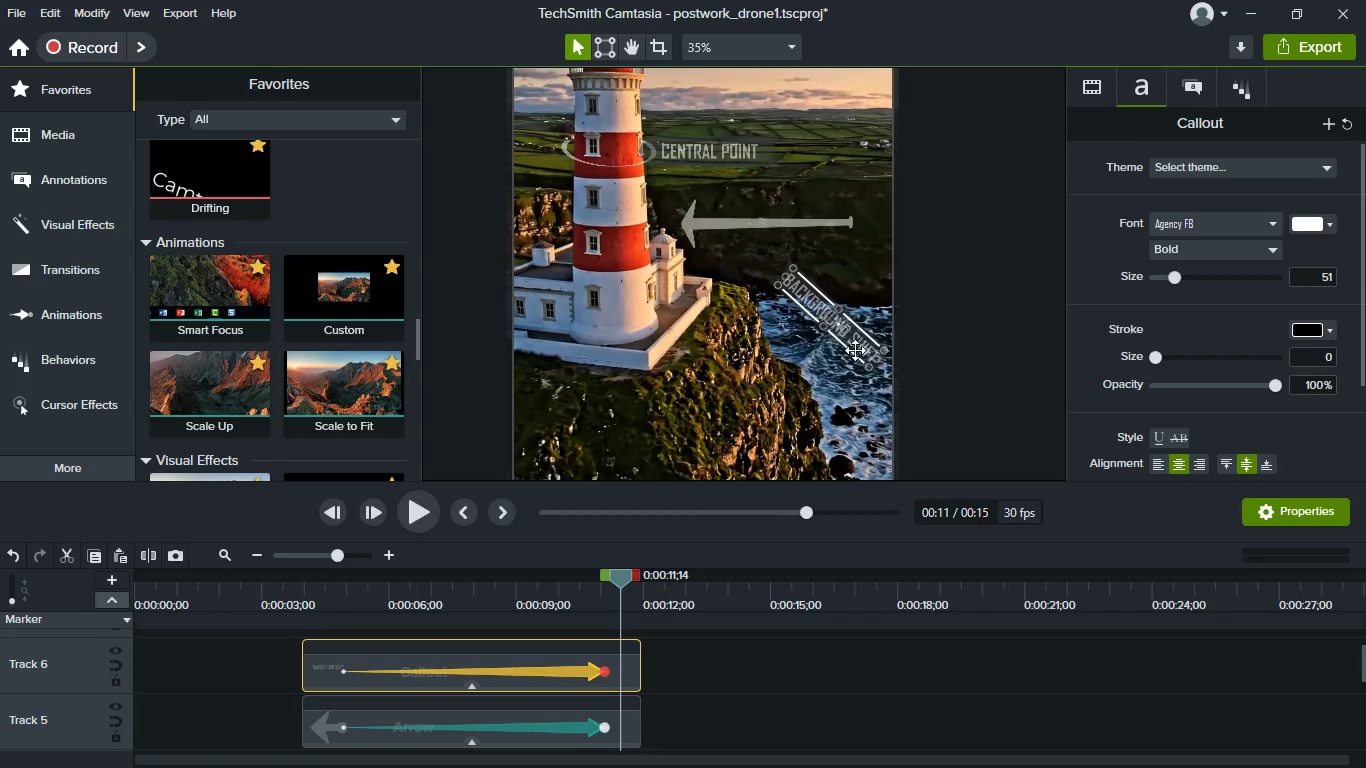 
left_click_drag(start_coordinate=[855, 348], to_coordinate=[845, 343])
 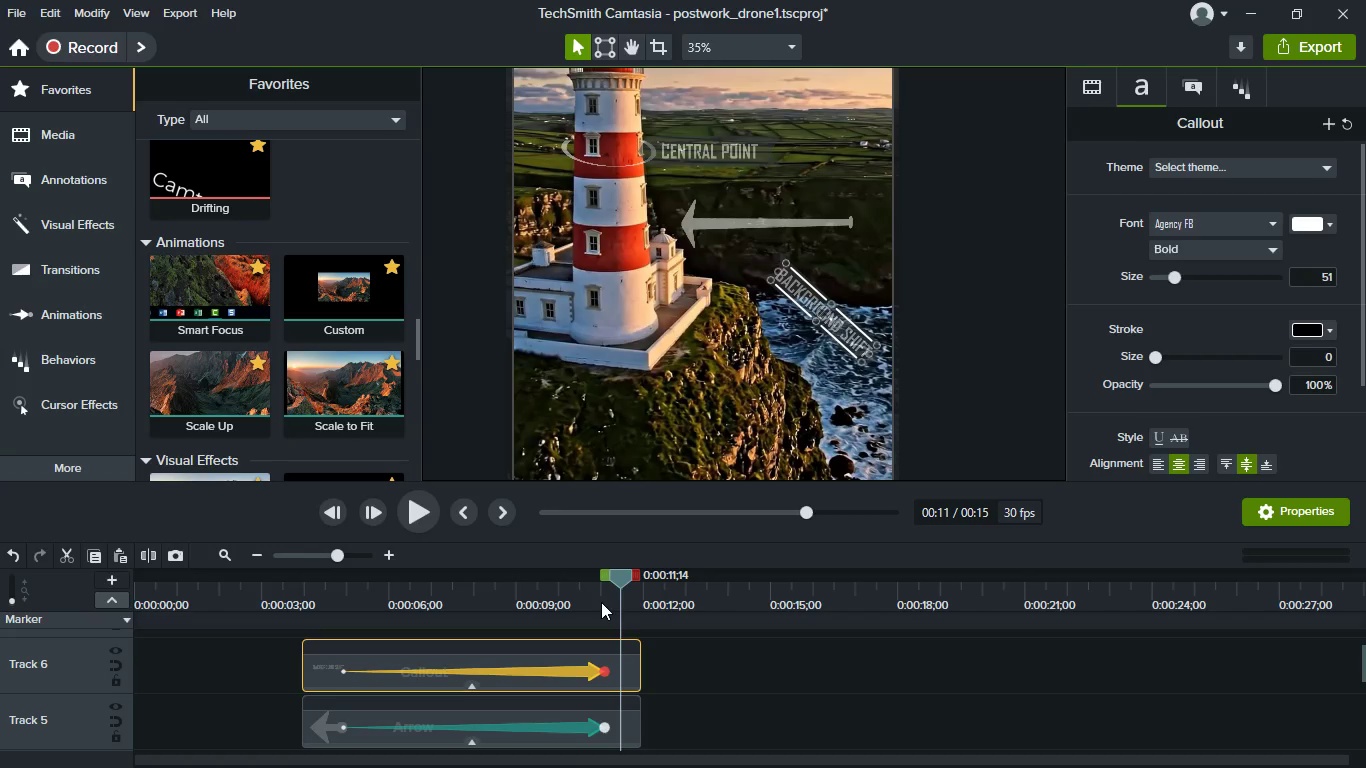 
left_click([603, 602])
 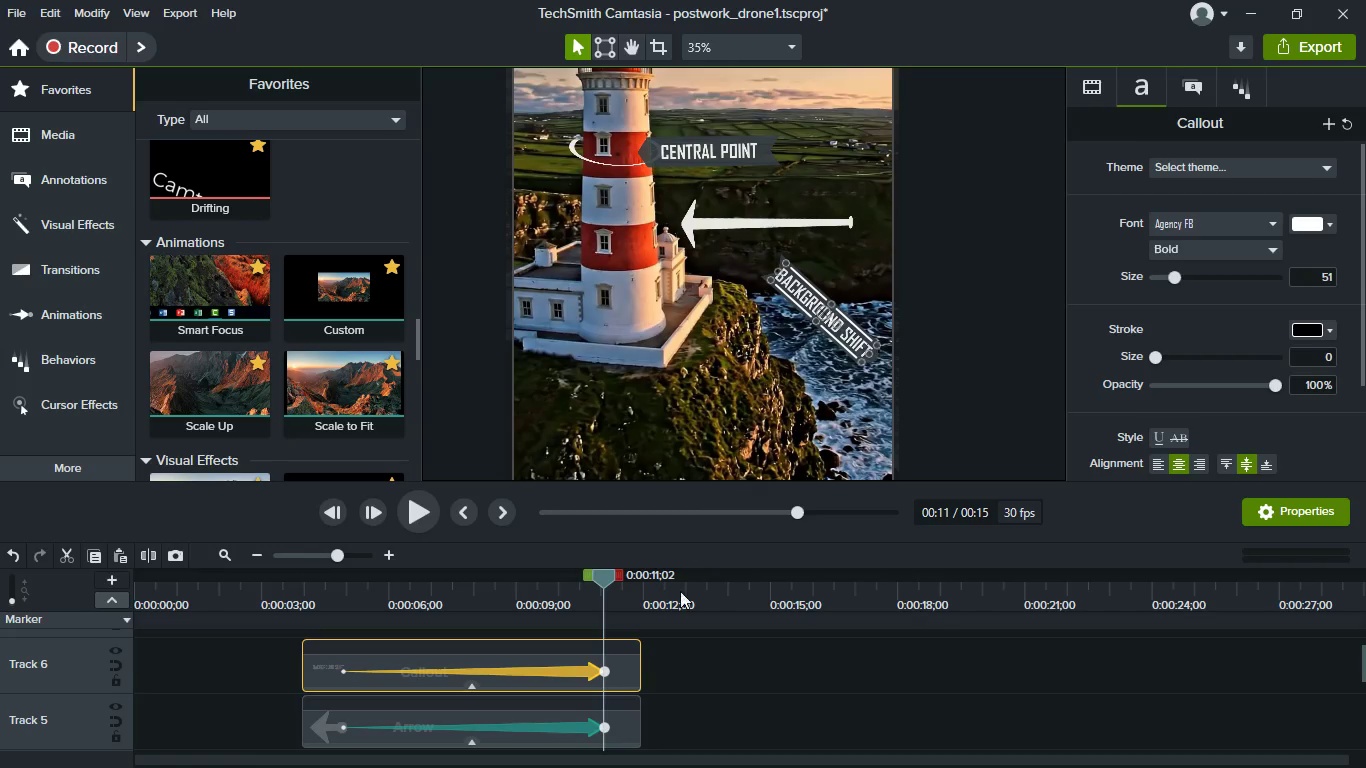 
left_click([619, 599])
 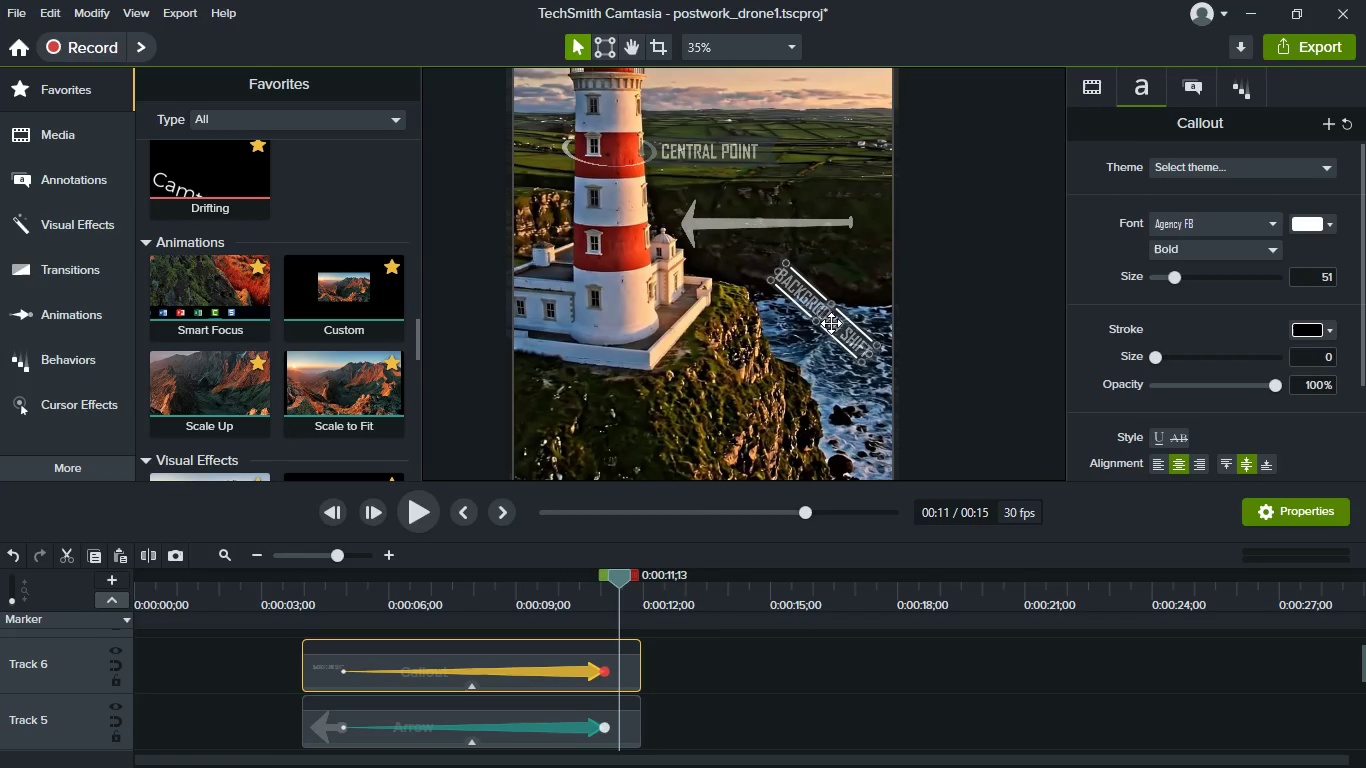 
left_click_drag(start_coordinate=[834, 325], to_coordinate=[693, 177])
 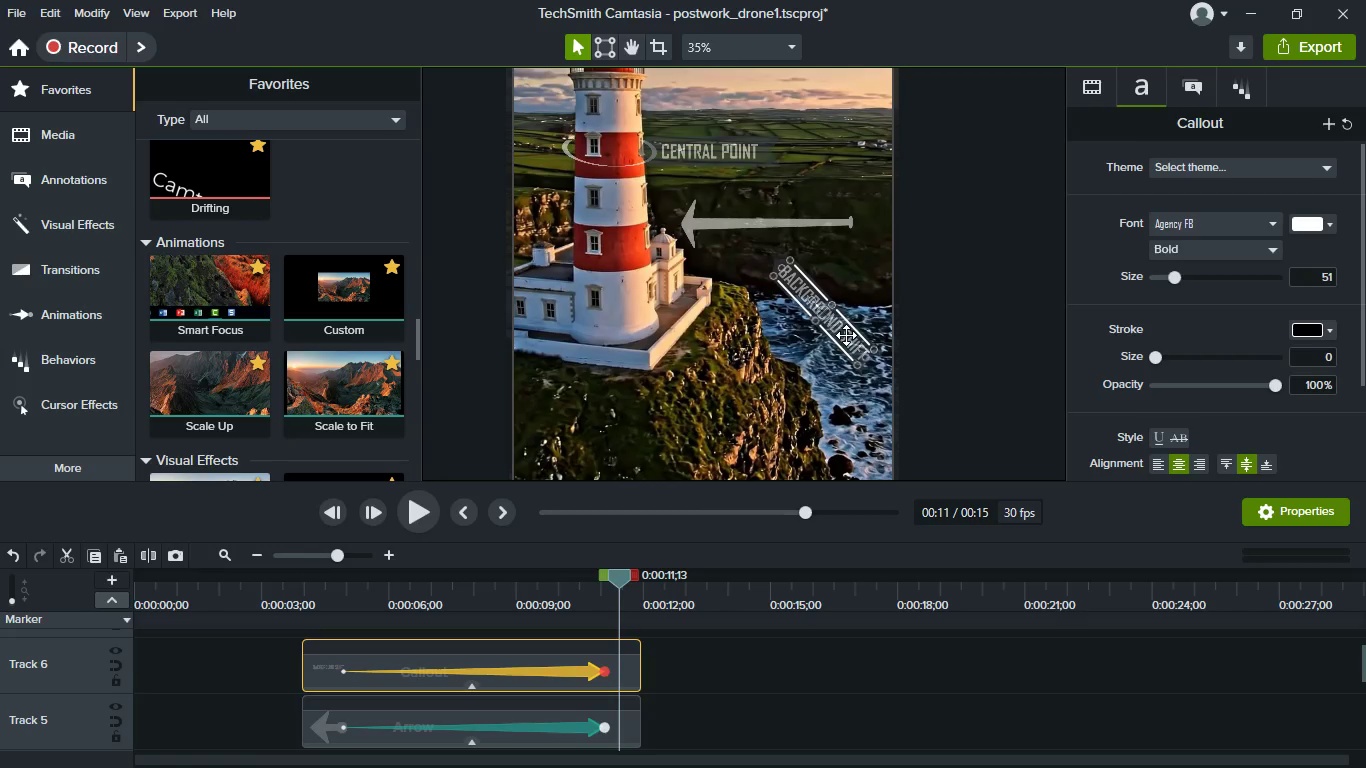 
left_click_drag(start_coordinate=[846, 335], to_coordinate=[784, 322])
 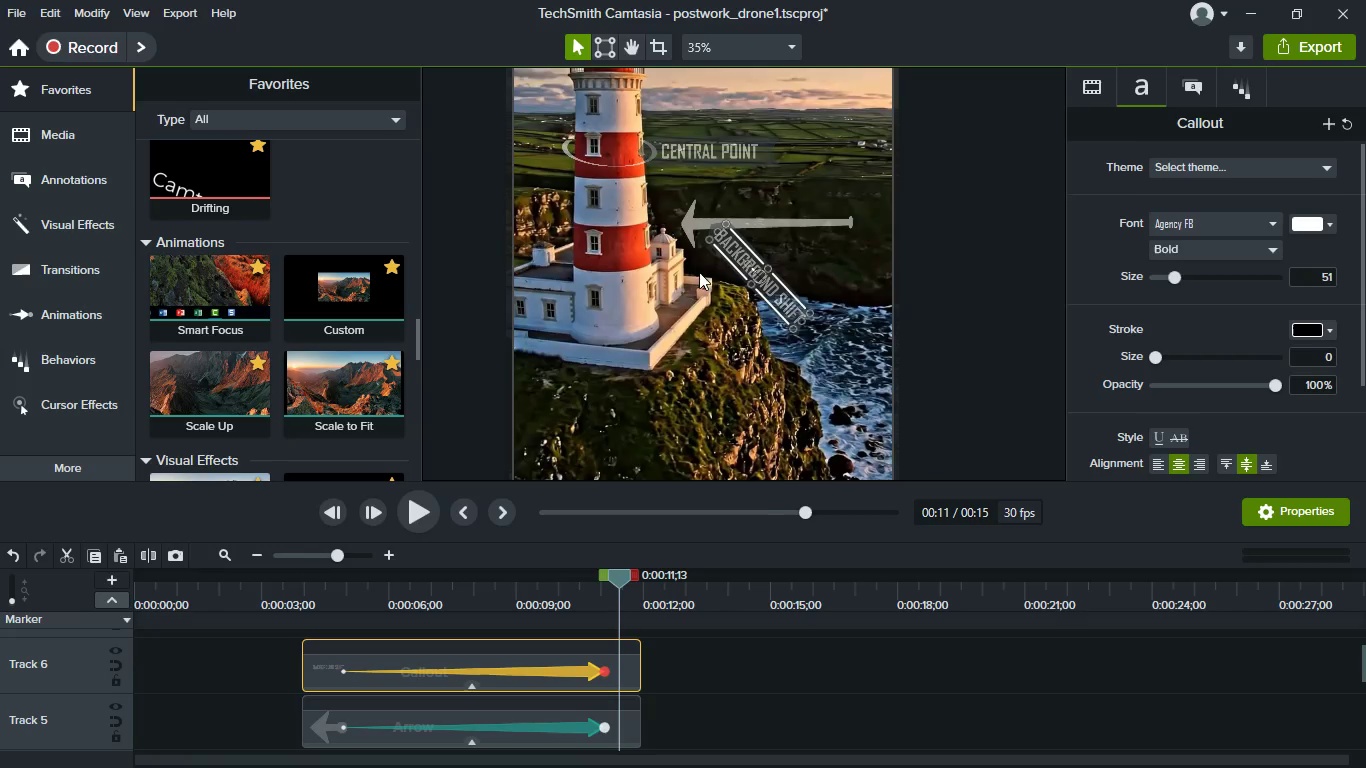 
scroll: coordinate [693, 267], scroll_direction: up, amount: 4.0
 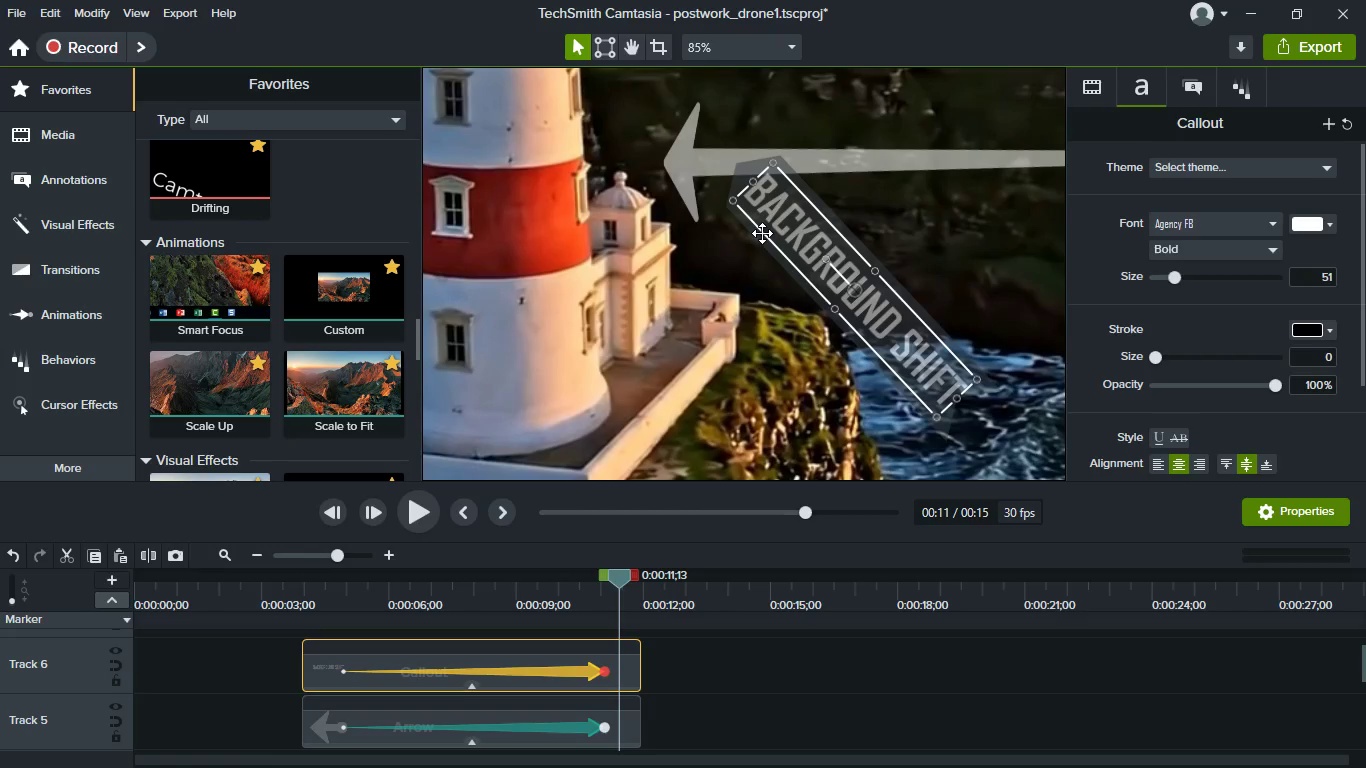 
left_click_drag(start_coordinate=[762, 233], to_coordinate=[759, 267])
 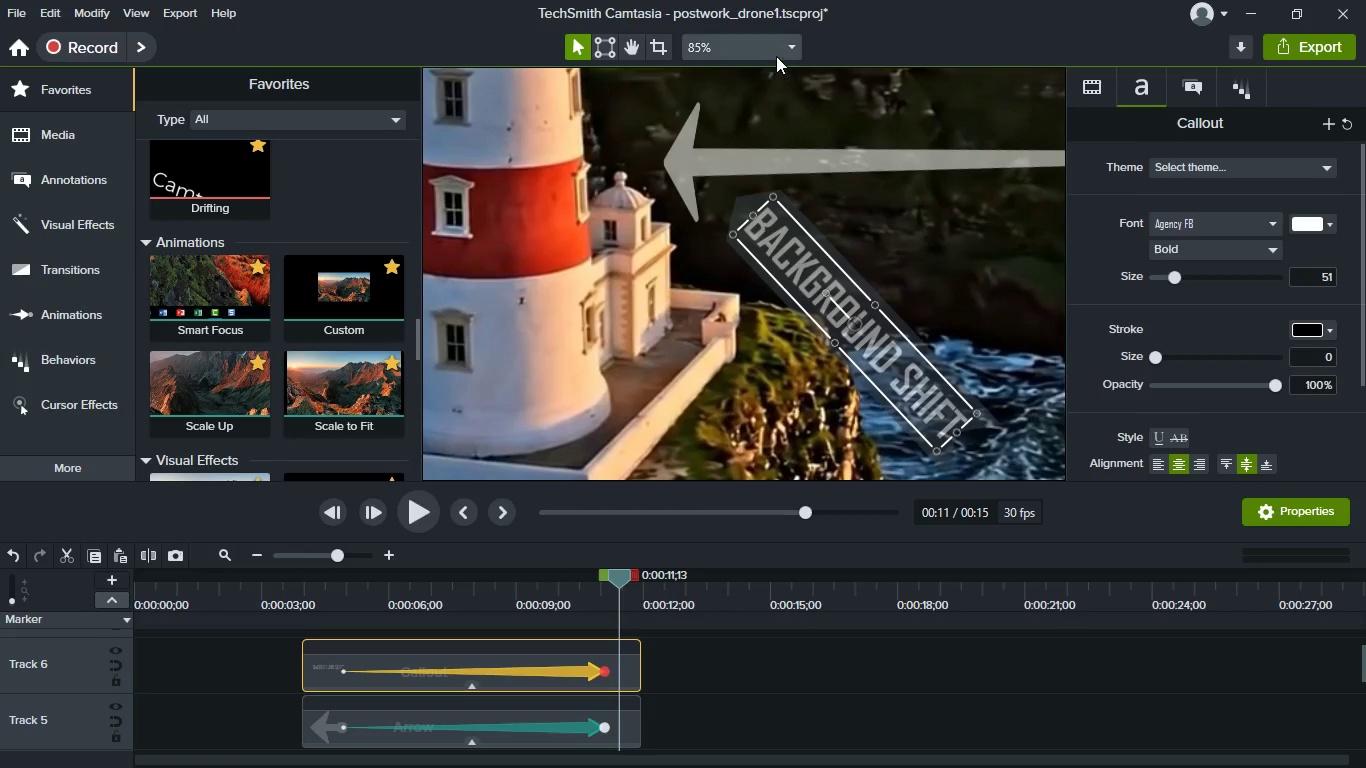 
left_click([775, 53])
 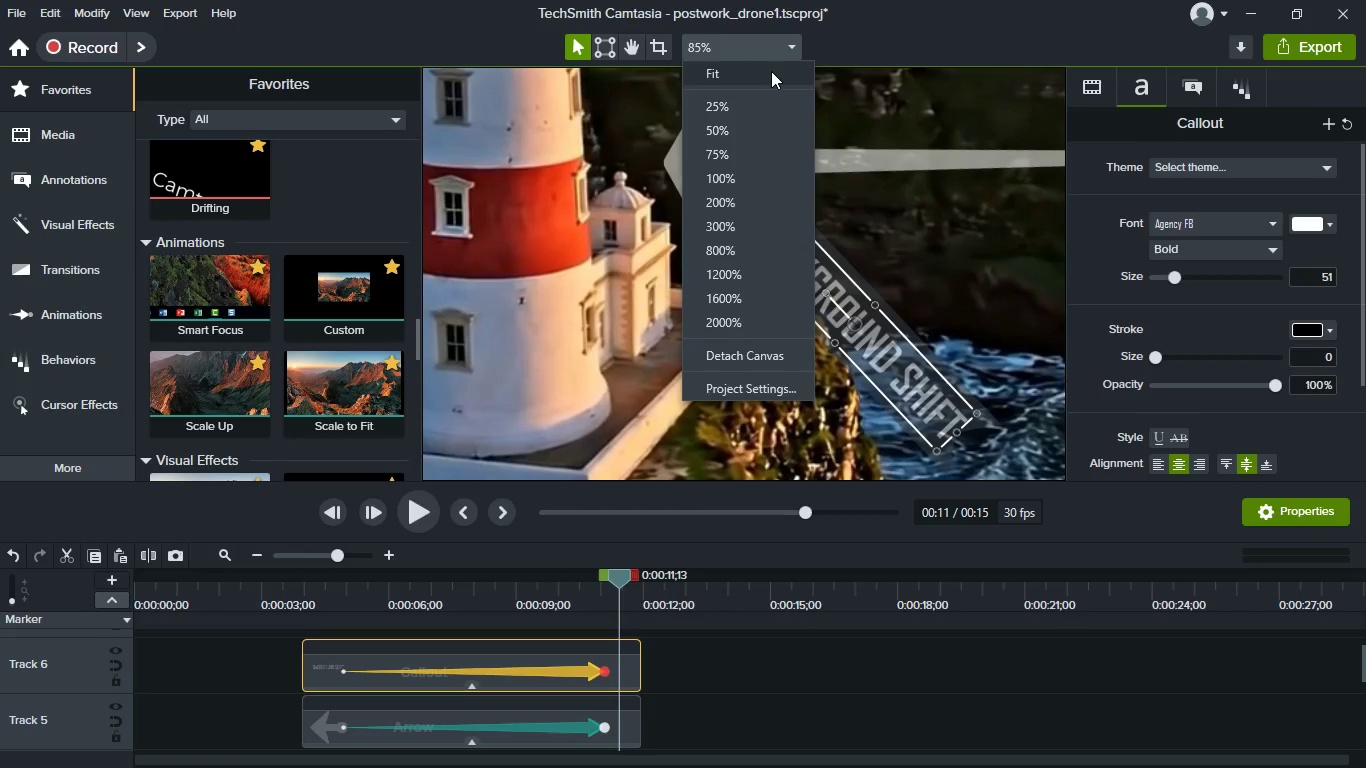 
left_click([771, 71])
 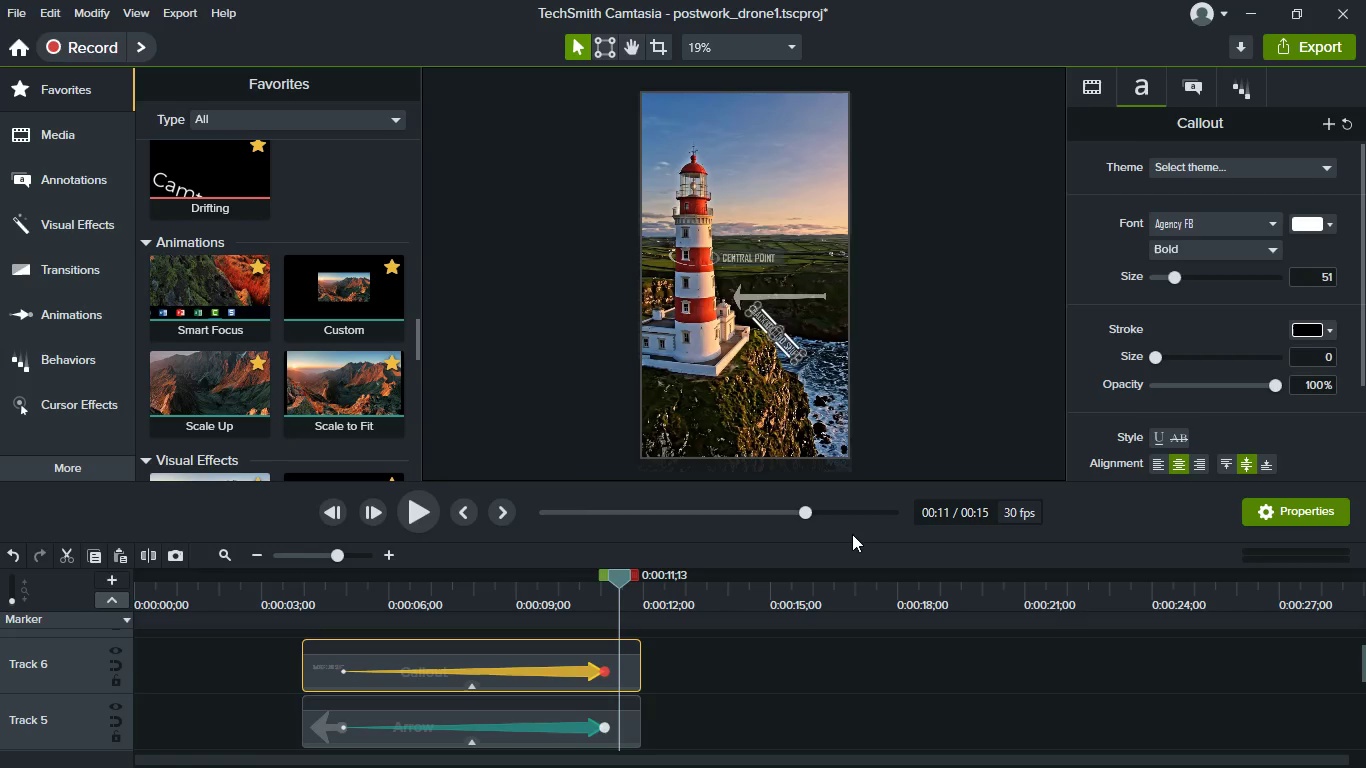 
hold_key(key=ShiftLeft, duration=0.41)
 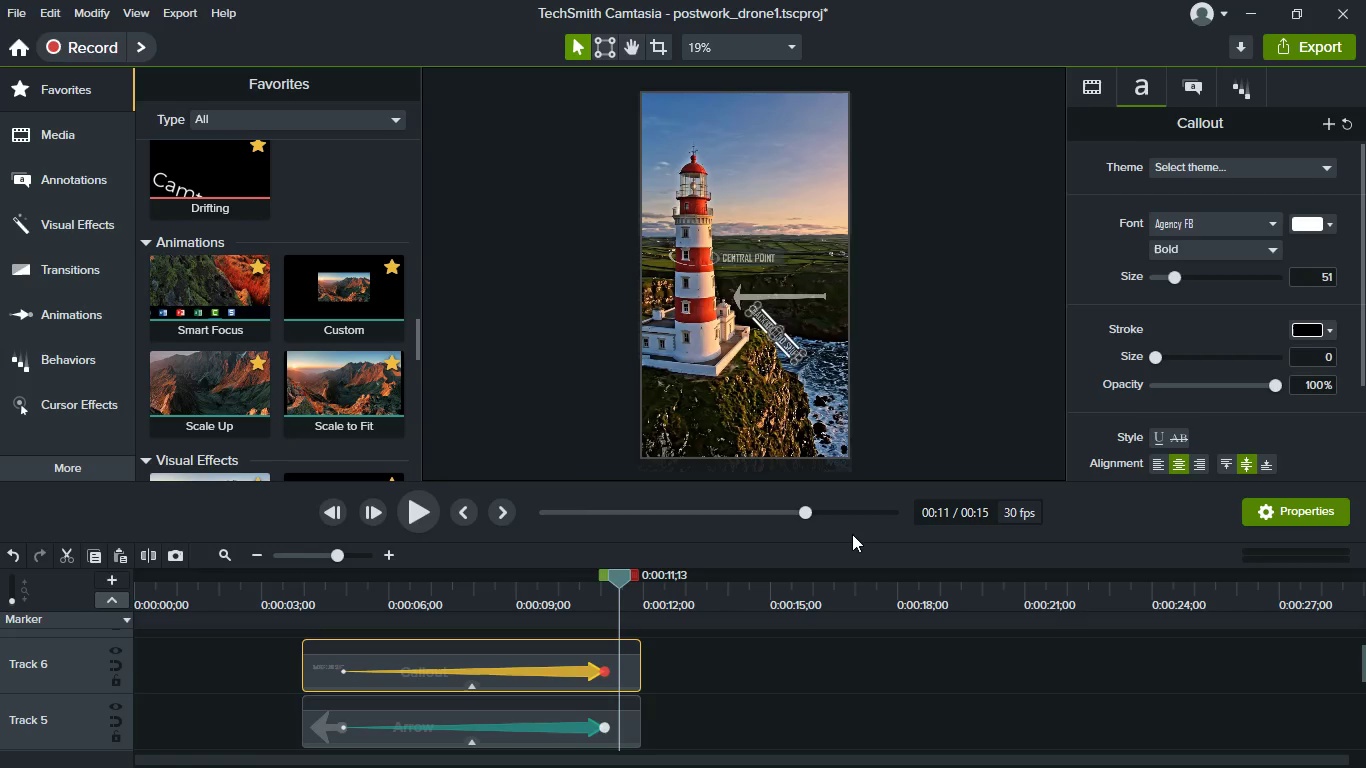 
hold_key(key=ControlLeft, duration=1.52)
 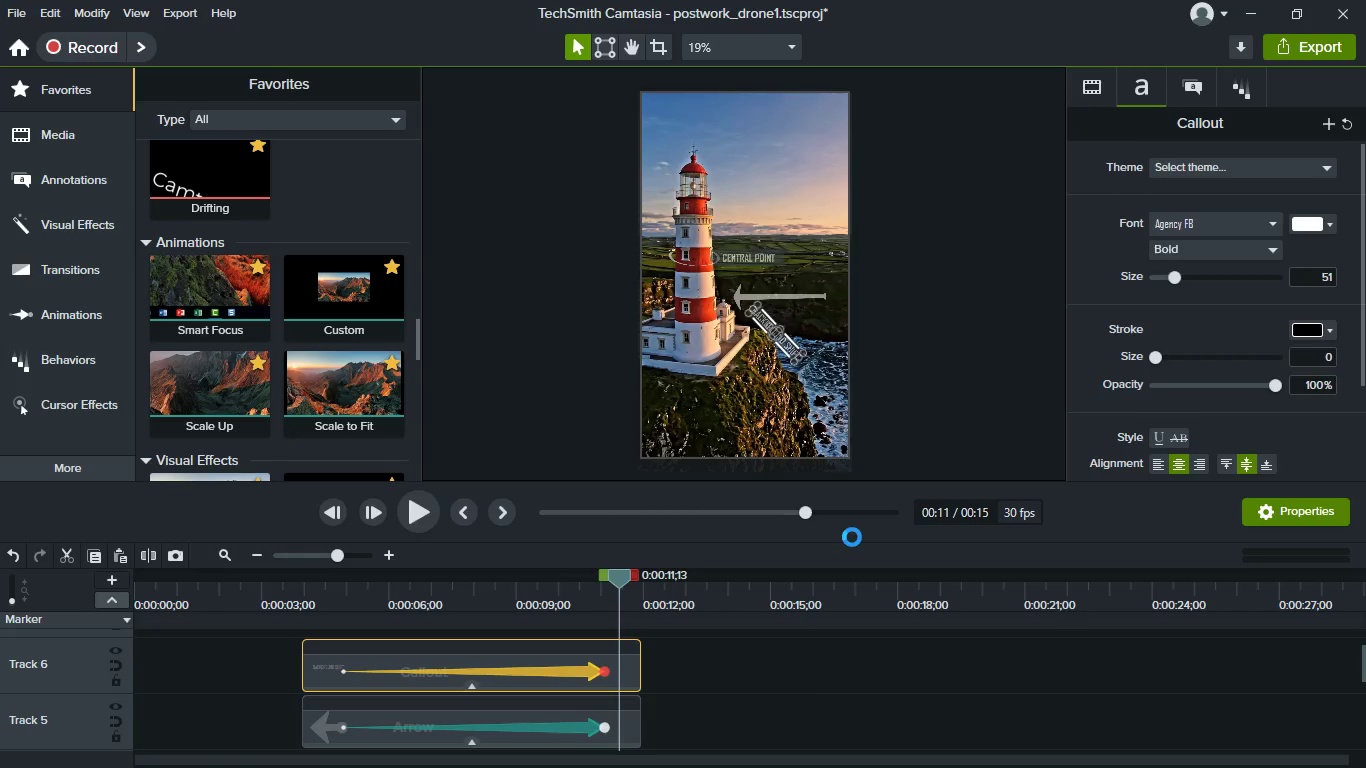 
key(Control+S)
 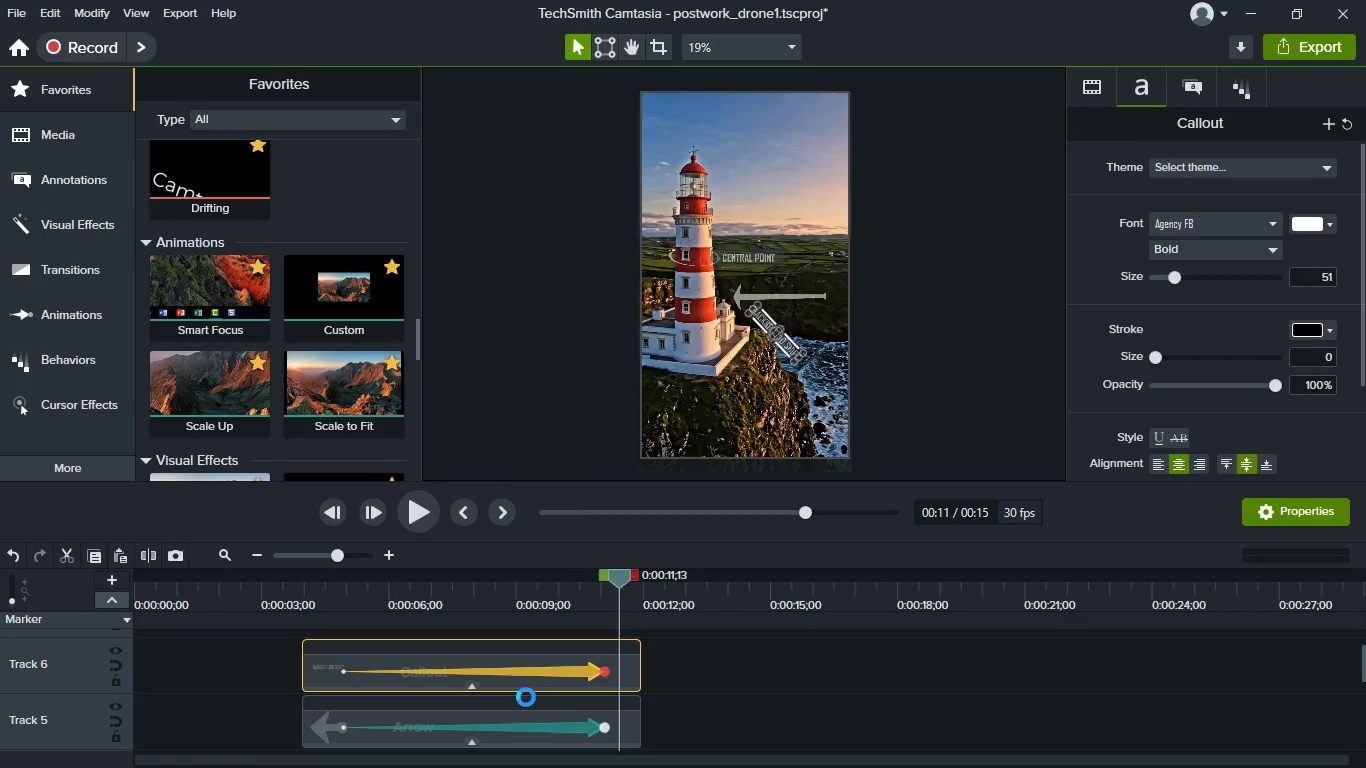 
left_click([259, 598])
 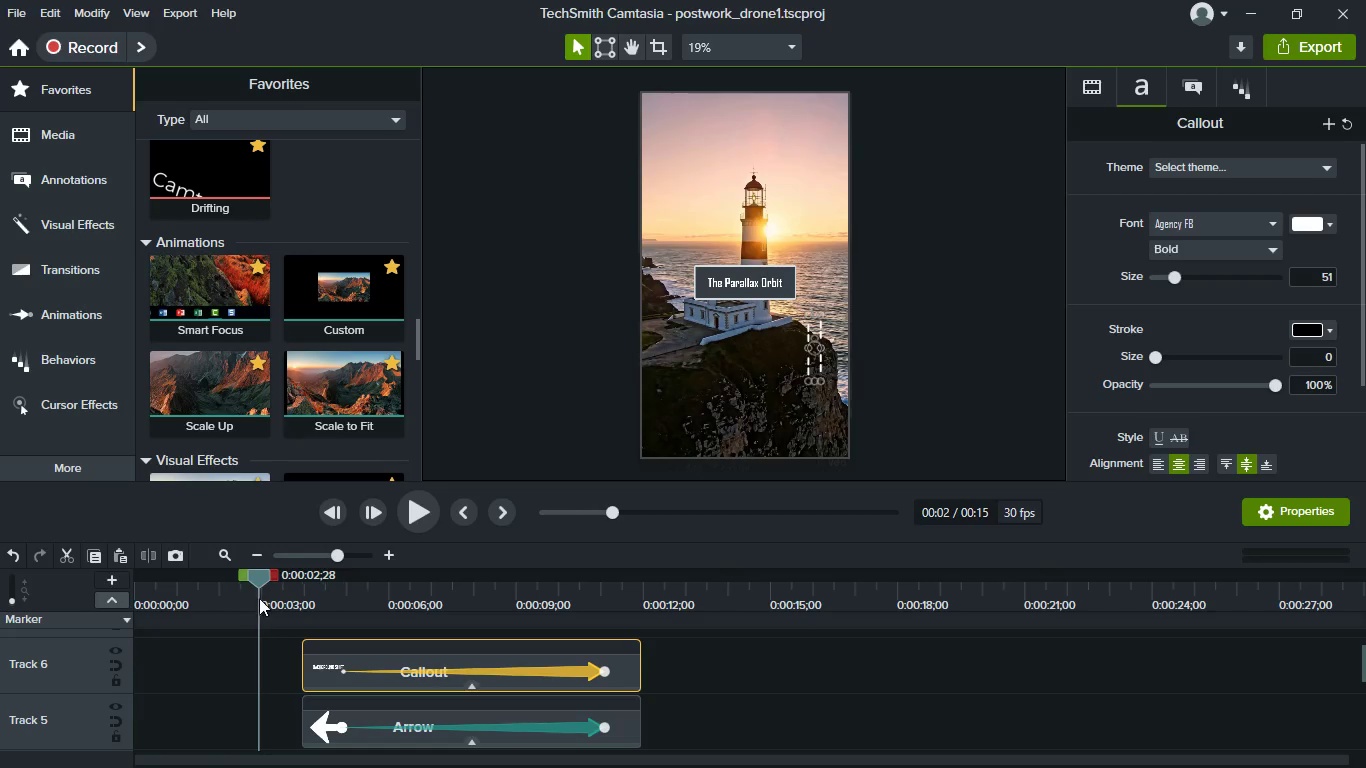 
key(Space)
 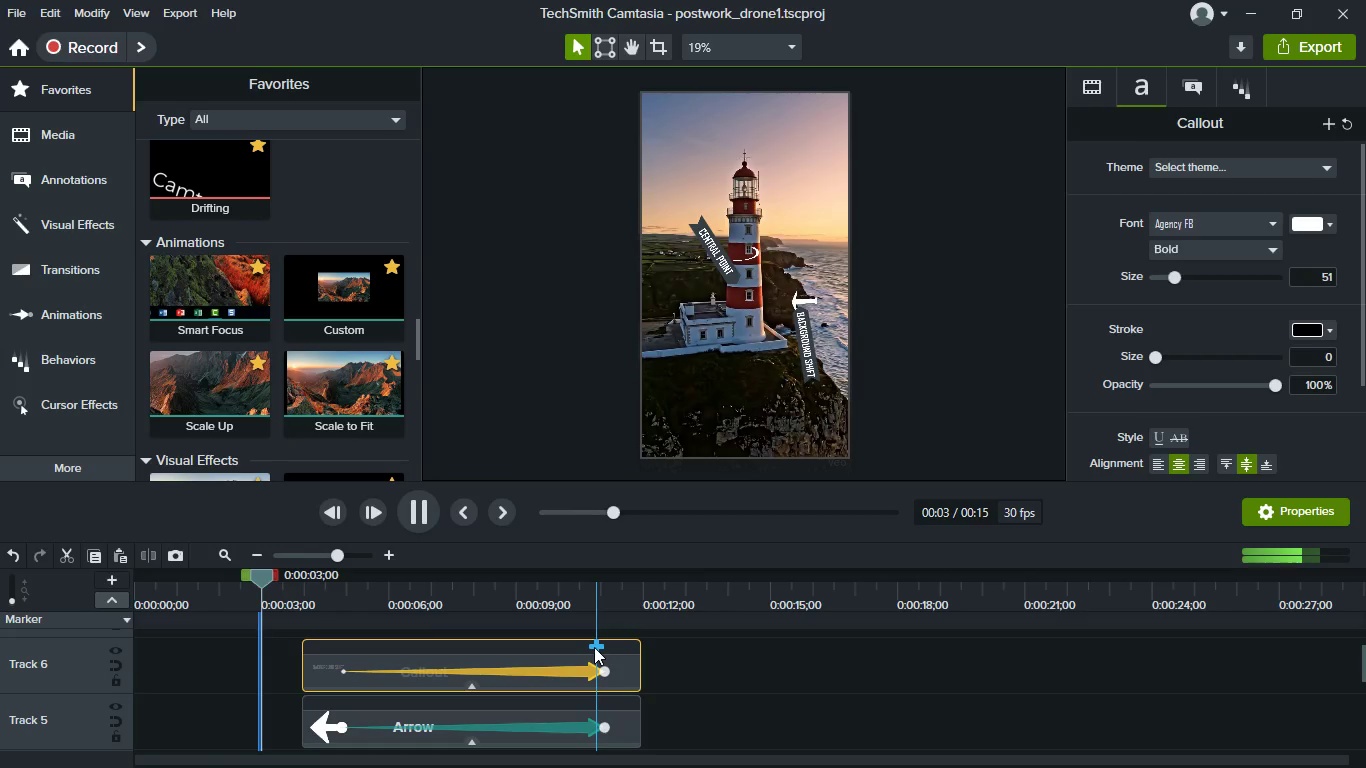 
wait(9.98)
 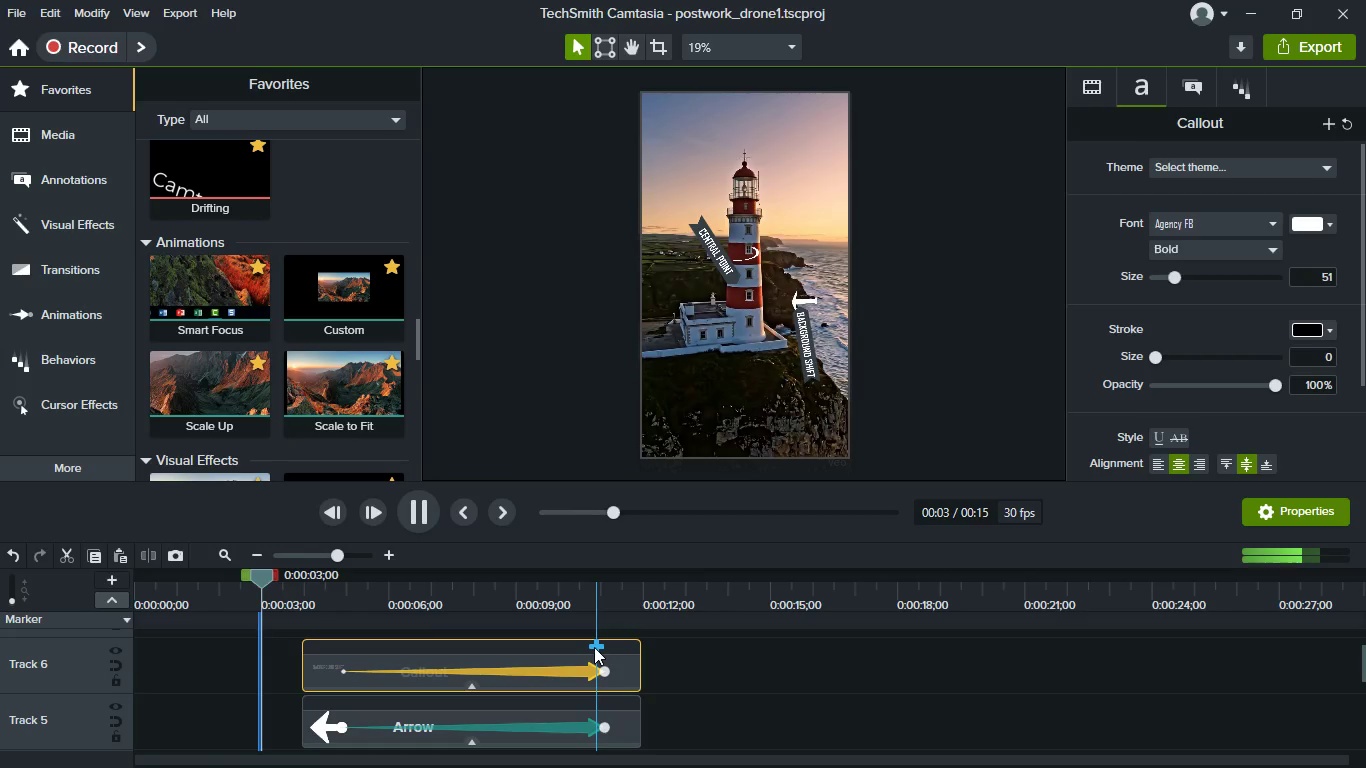 
key(Space)
 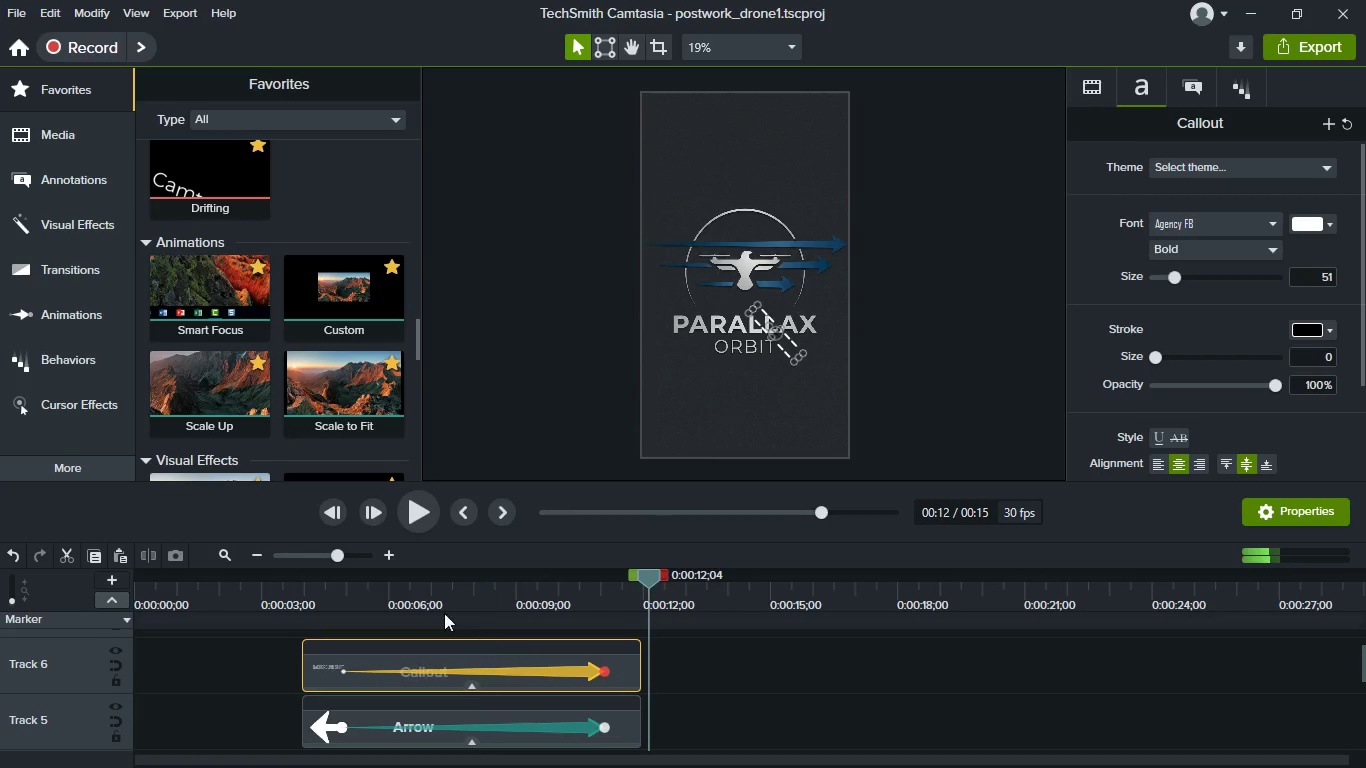 
left_click([339, 594])
 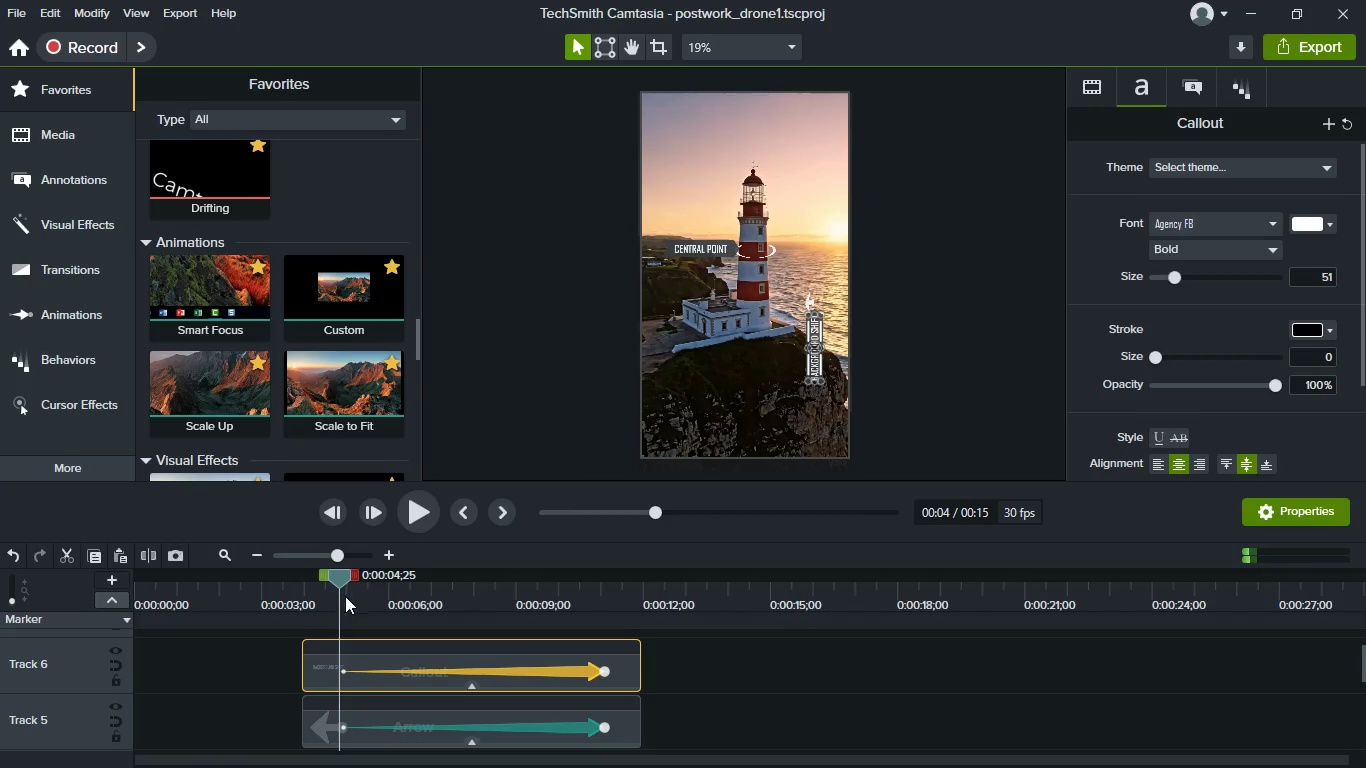 
key(Space)
 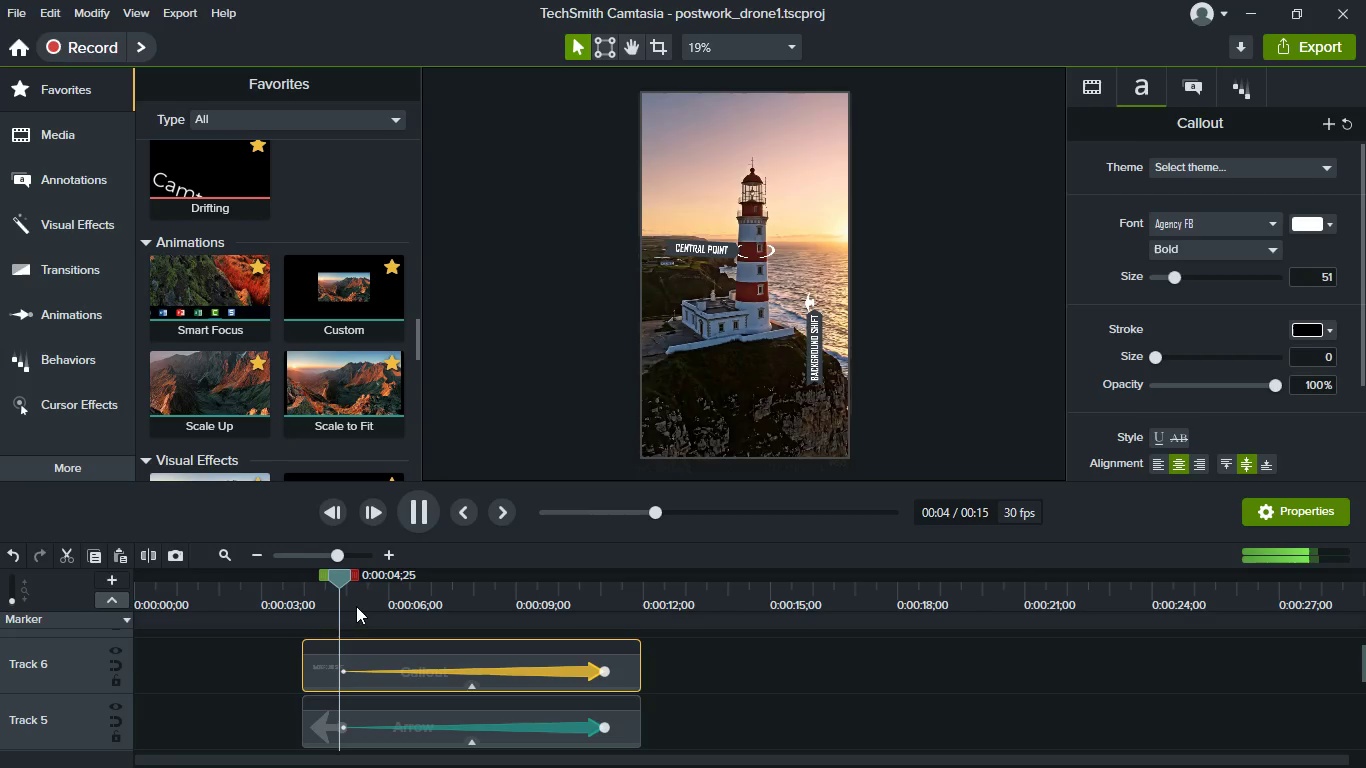 
key(Space)
 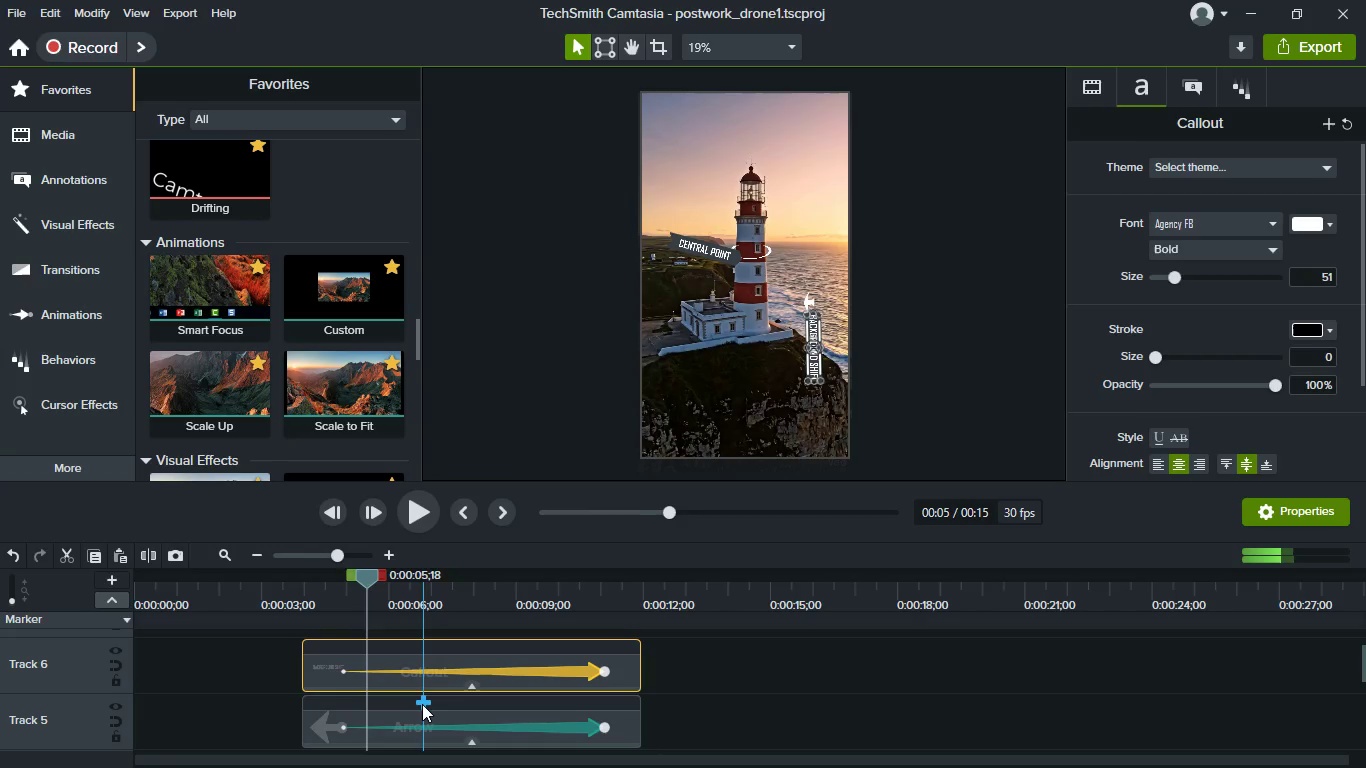 
scroll: coordinate [422, 704], scroll_direction: up, amount: 2.0
 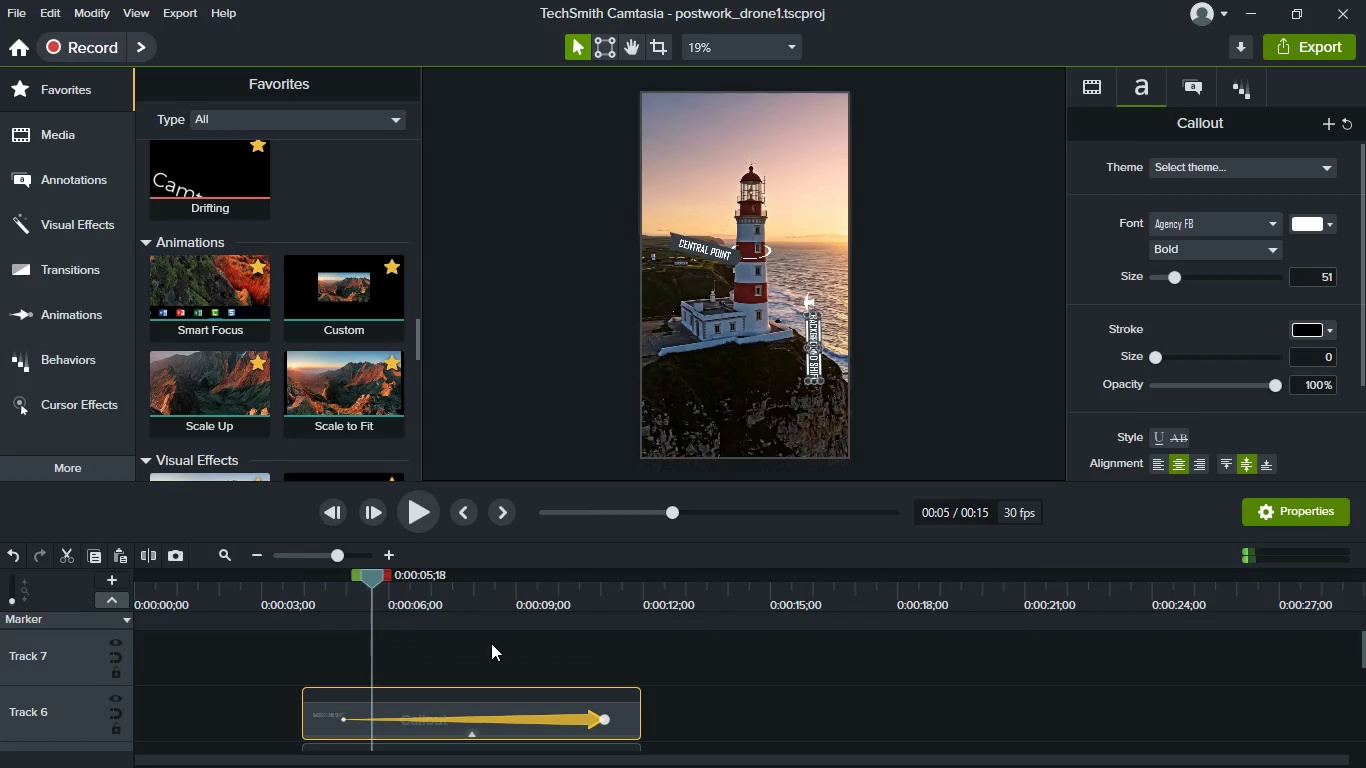 
left_click([491, 643])
 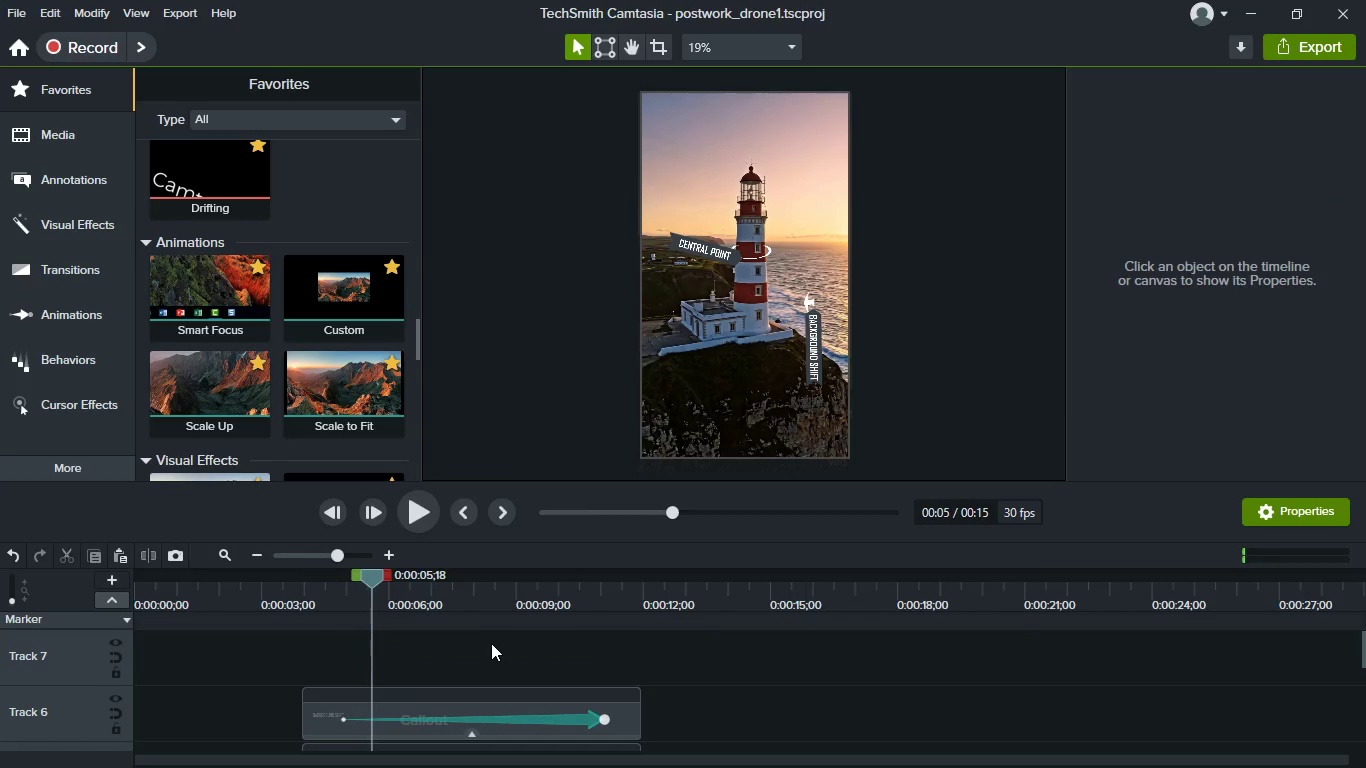 
scroll: coordinate [491, 658], scroll_direction: down, amount: 4.0
 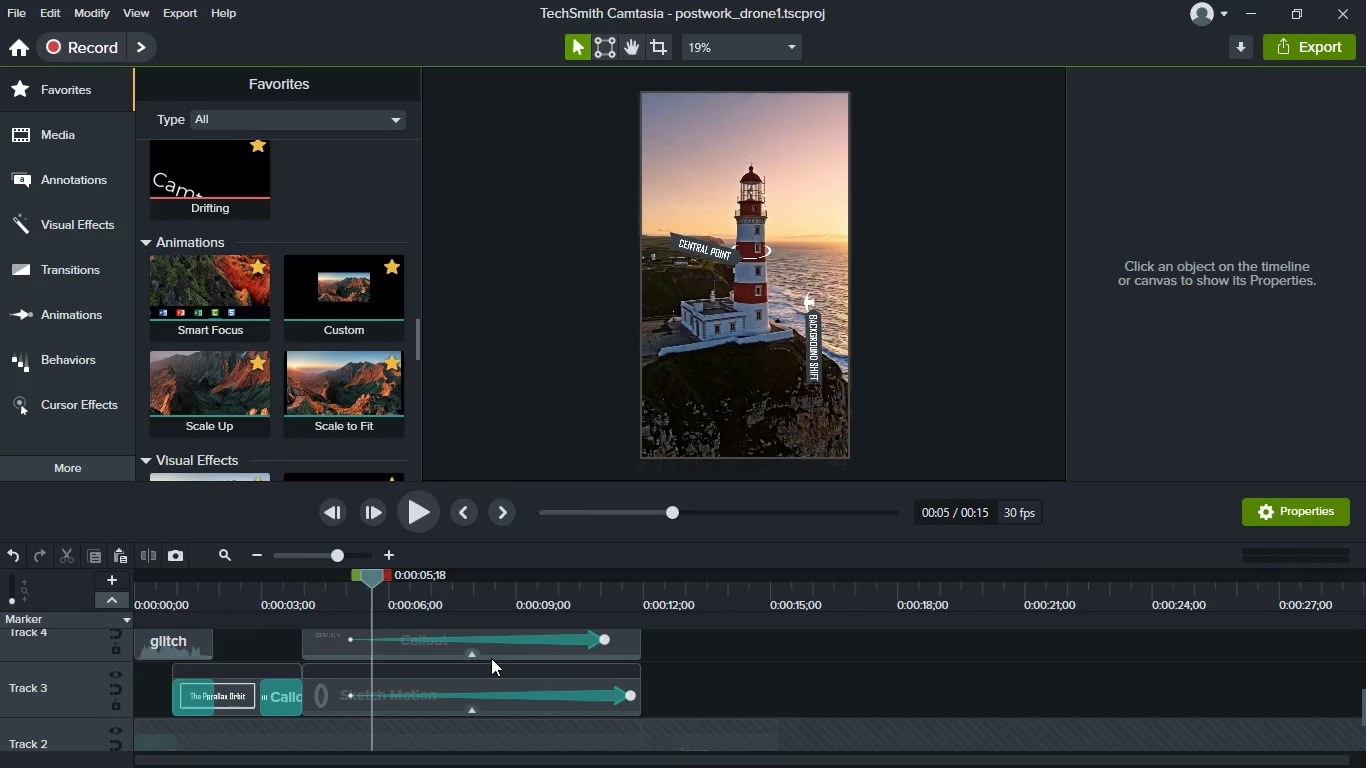 
scroll: coordinate [331, 689], scroll_direction: up, amount: 39.0
 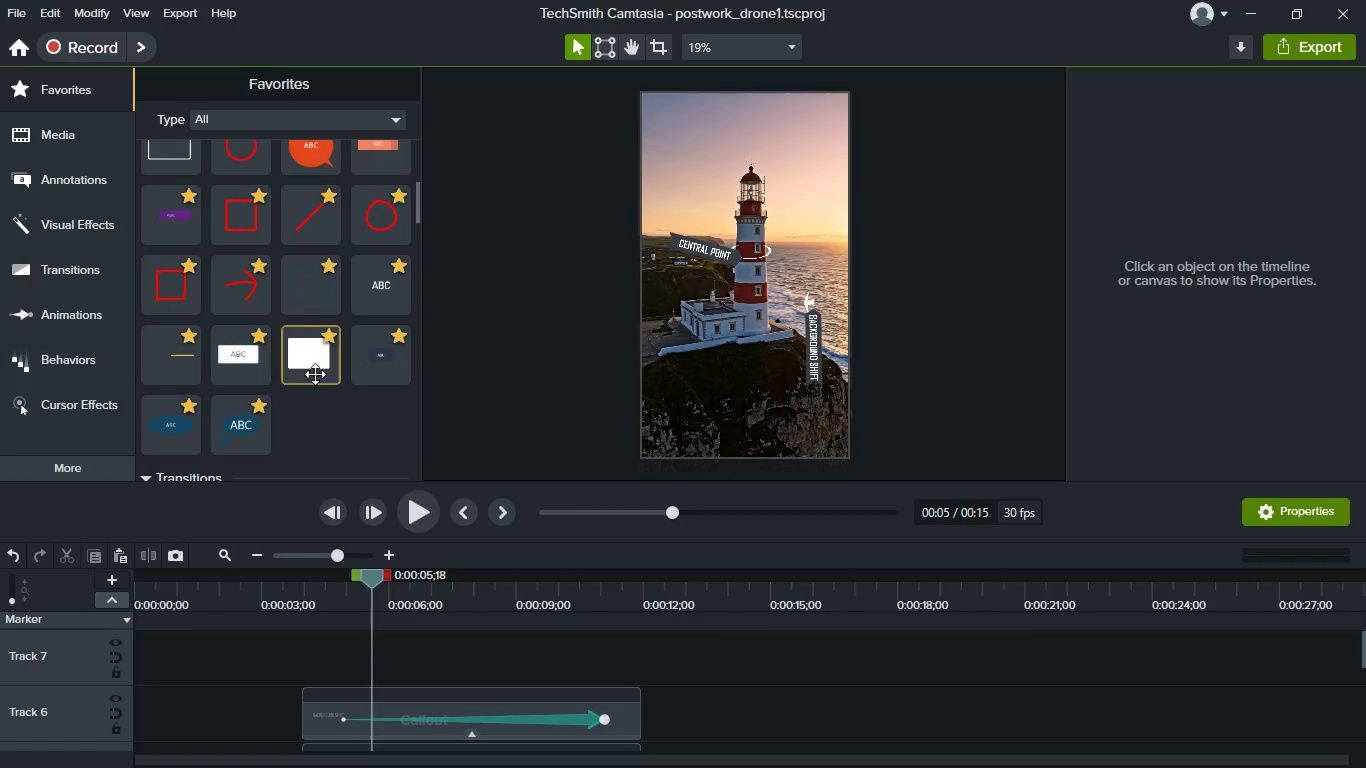 
left_click_drag(start_coordinate=[313, 368], to_coordinate=[409, 674])
 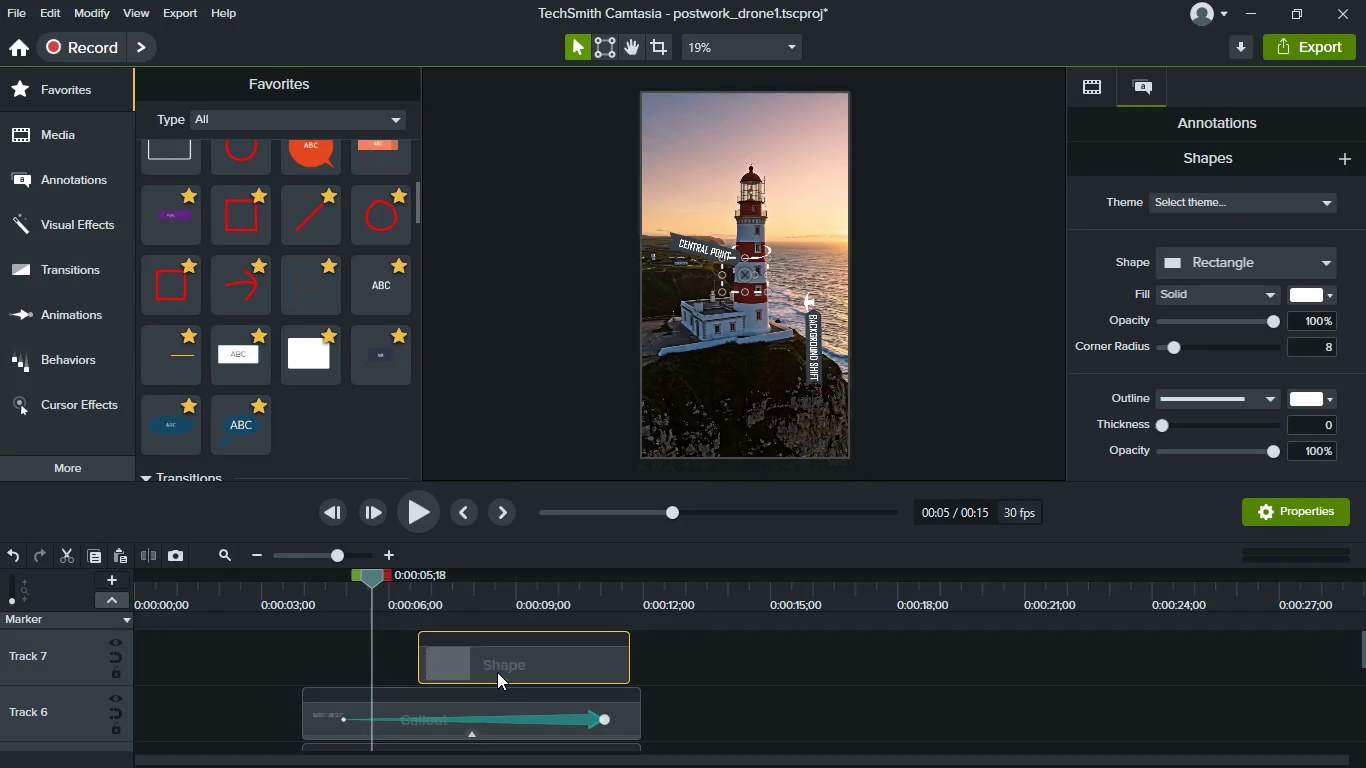 
left_click_drag(start_coordinate=[497, 672], to_coordinate=[444, 667])
 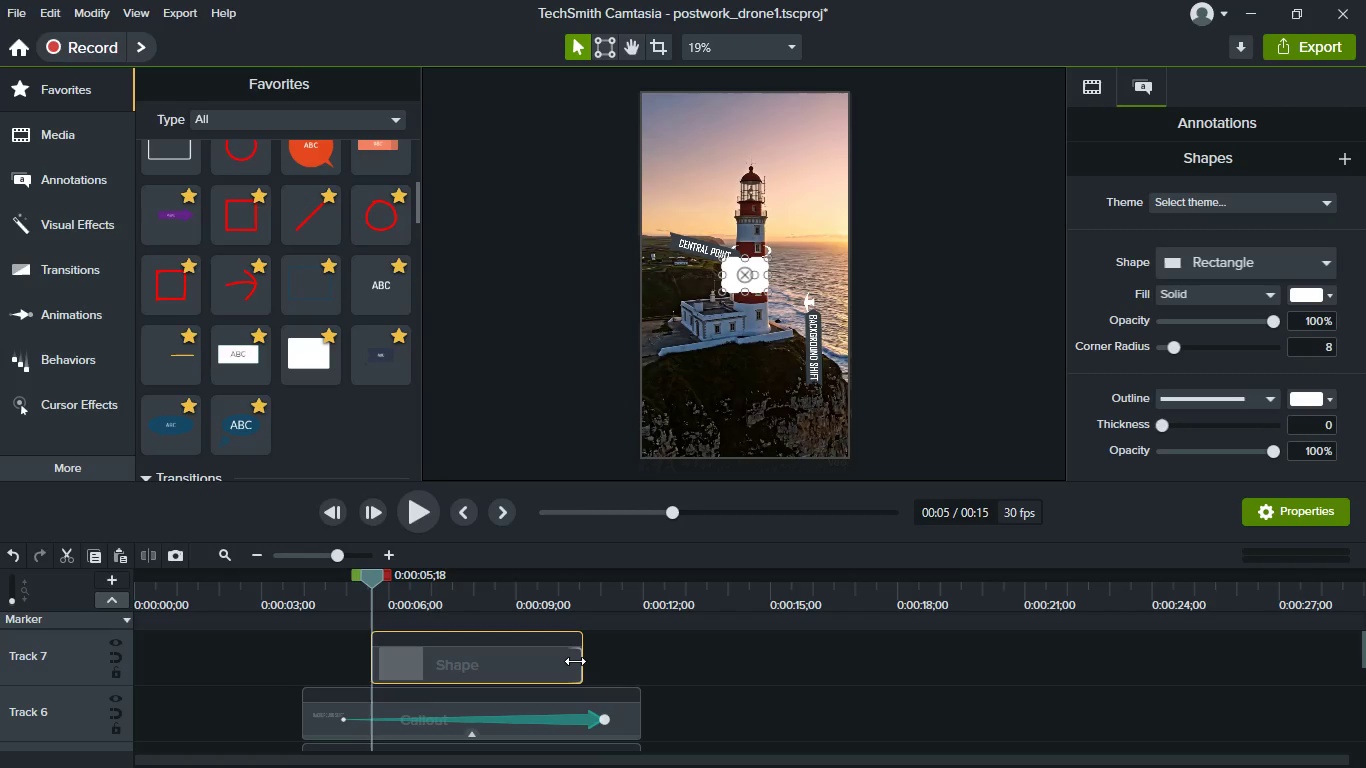 
left_click_drag(start_coordinate=[575, 661], to_coordinate=[643, 667])
 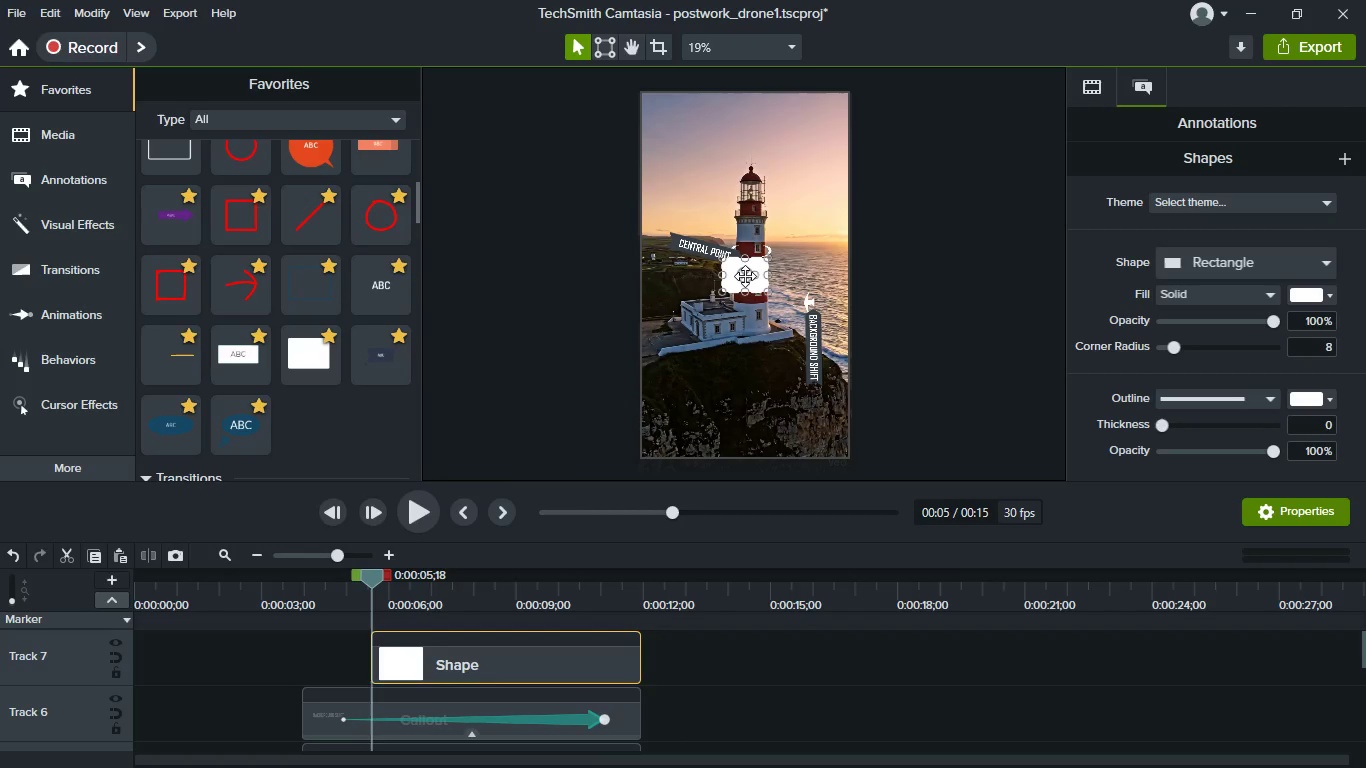 
left_click_drag(start_coordinate=[745, 276], to_coordinate=[666, 131])
 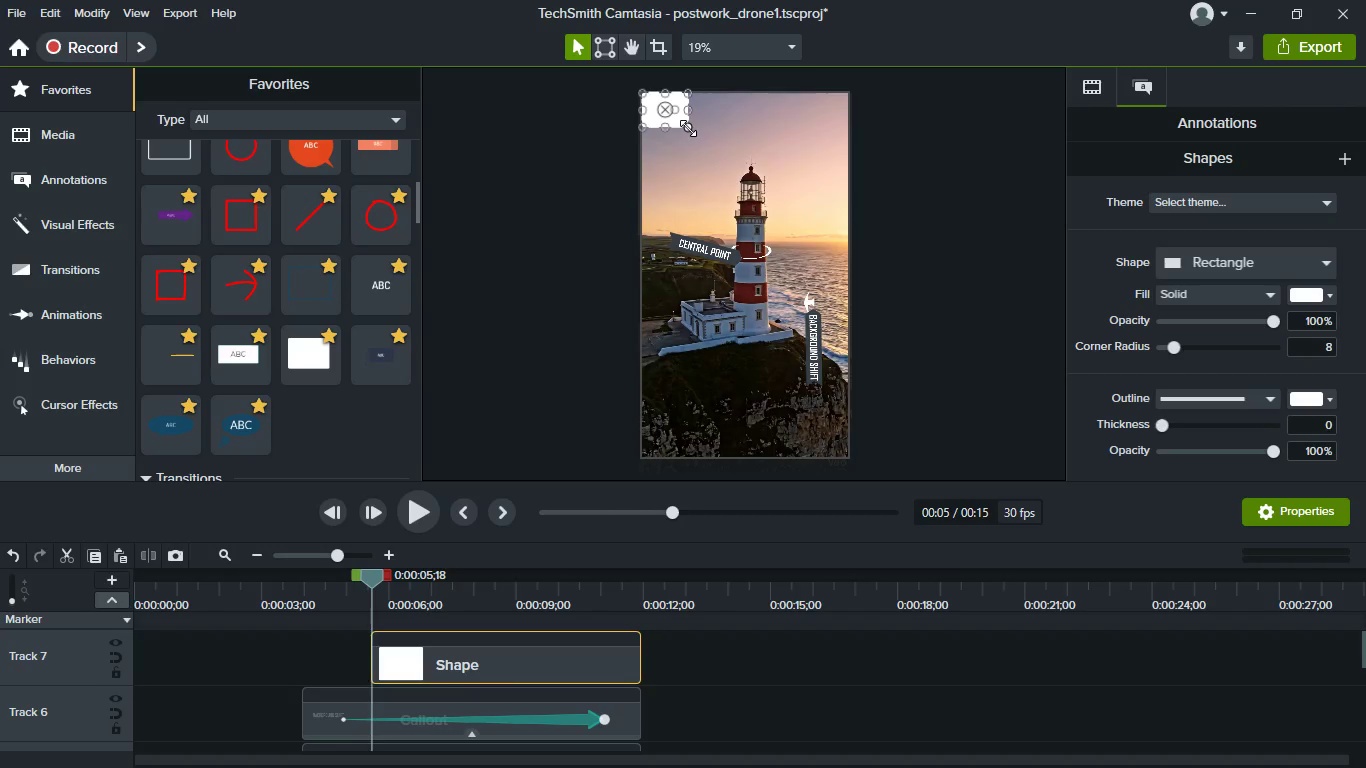 
left_click_drag(start_coordinate=[688, 128], to_coordinate=[726, 211])
 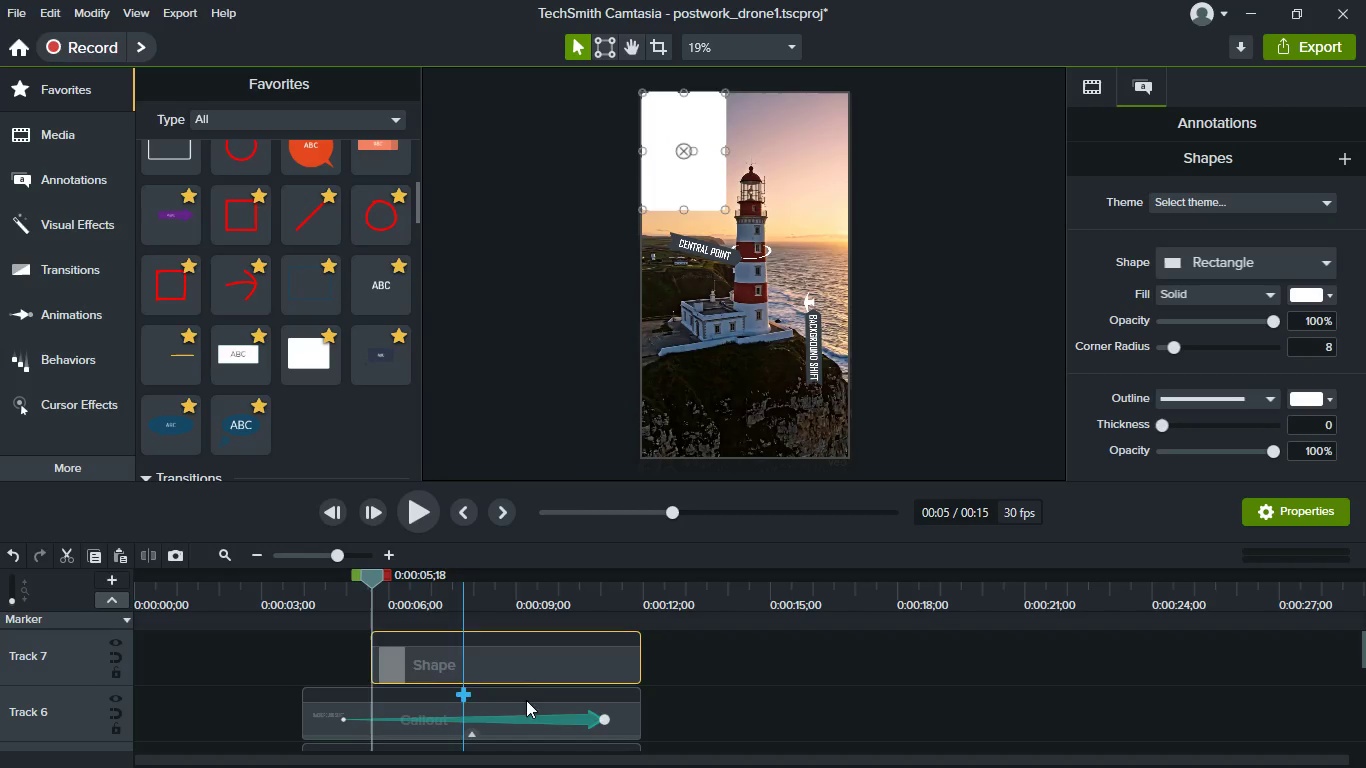 
scroll: coordinate [733, 749], scroll_direction: down, amount: 1.0
 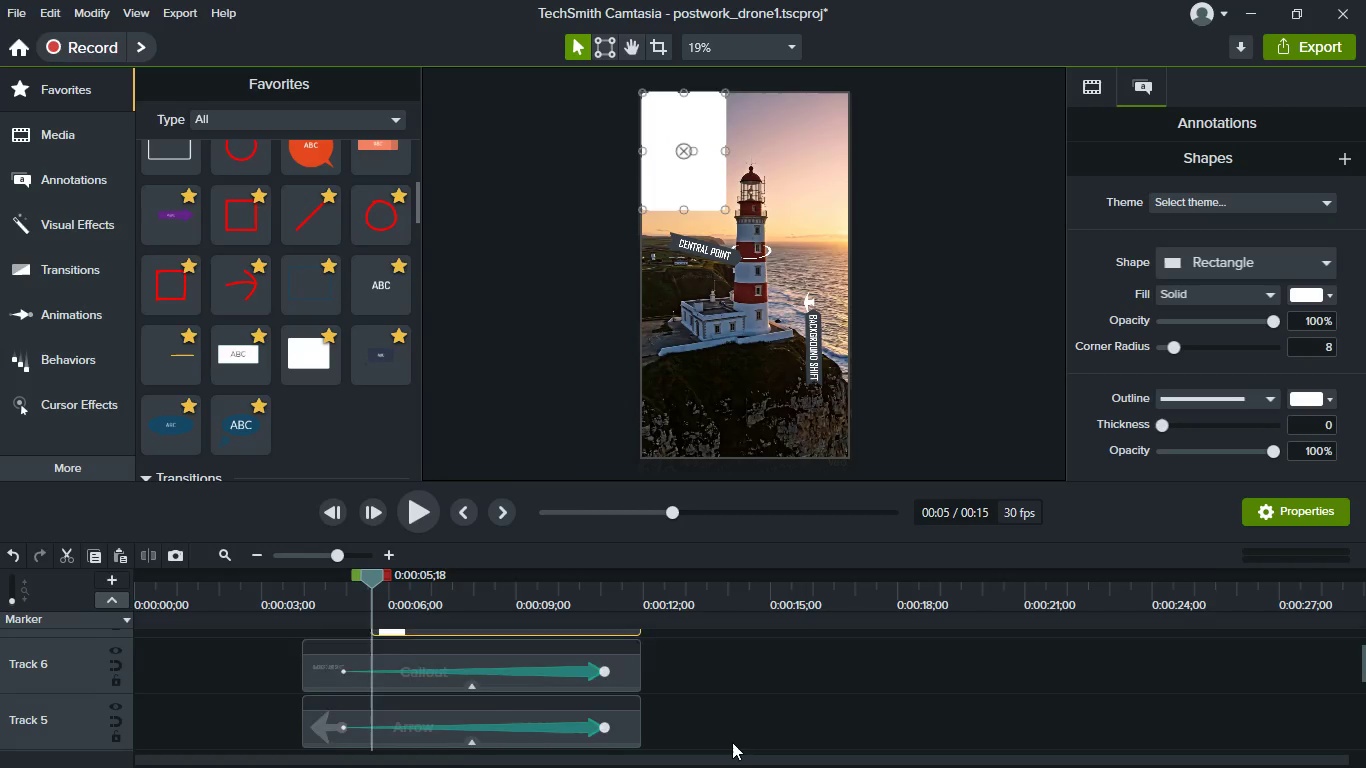 
scroll: coordinate [732, 742], scroll_direction: up, amount: 1.0
 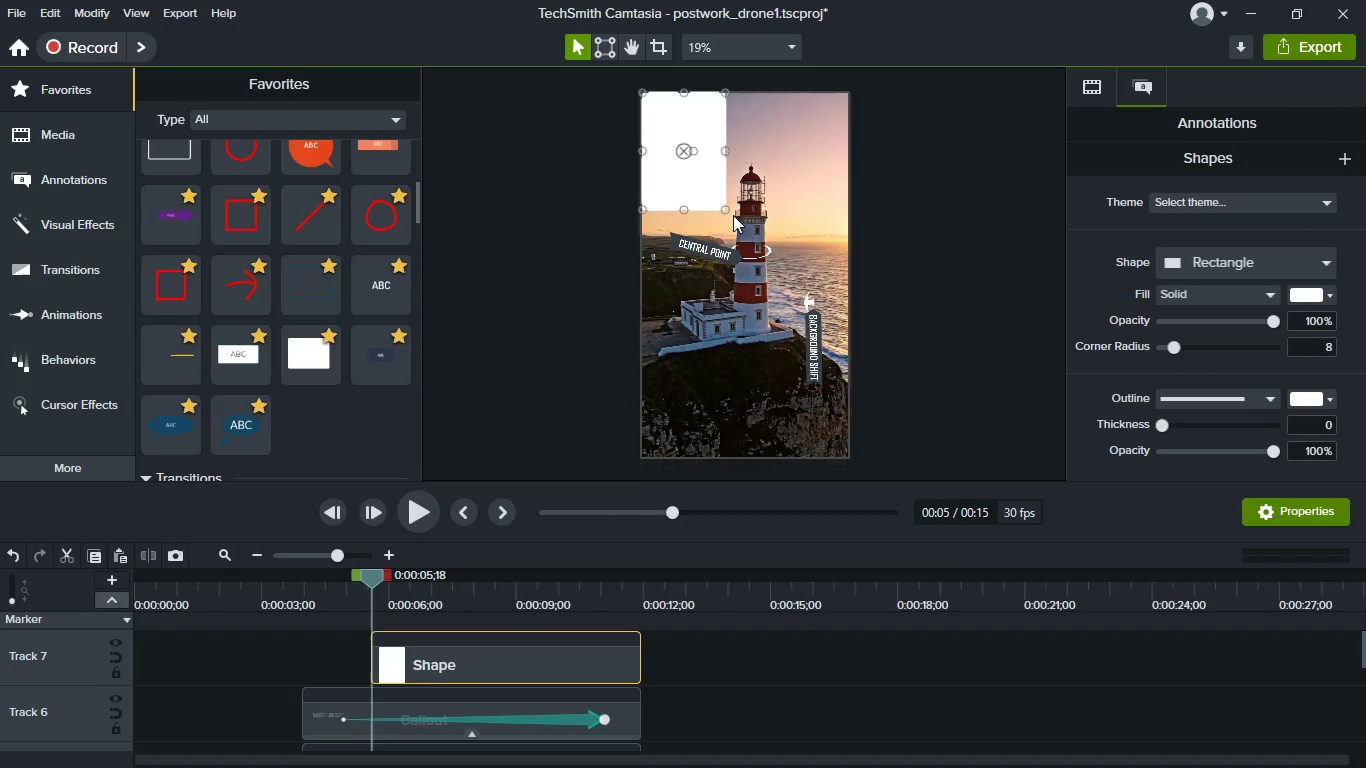 
left_click_drag(start_coordinate=[723, 210], to_coordinate=[748, 210])
 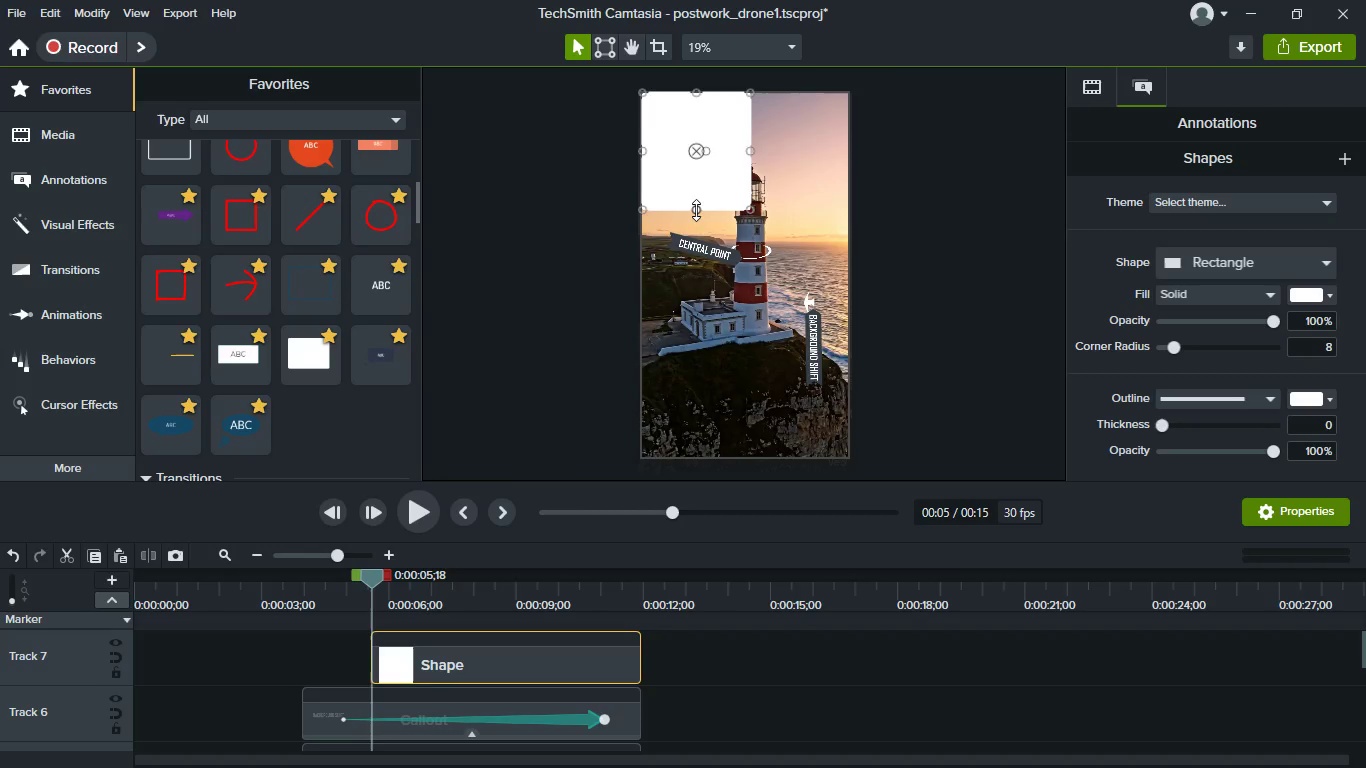 
left_click_drag(start_coordinate=[696, 210], to_coordinate=[700, 236])
 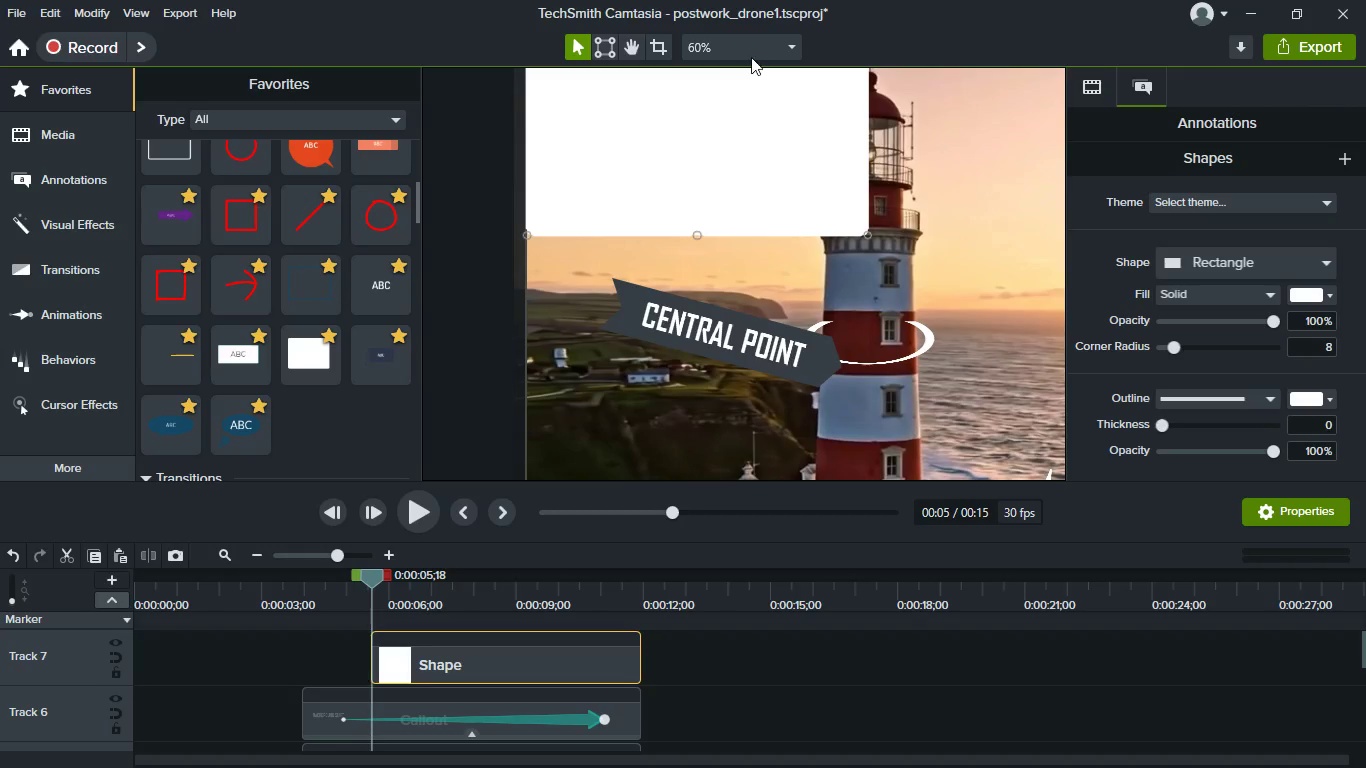 
scroll: coordinate [696, 210], scroll_direction: up, amount: 4.0
 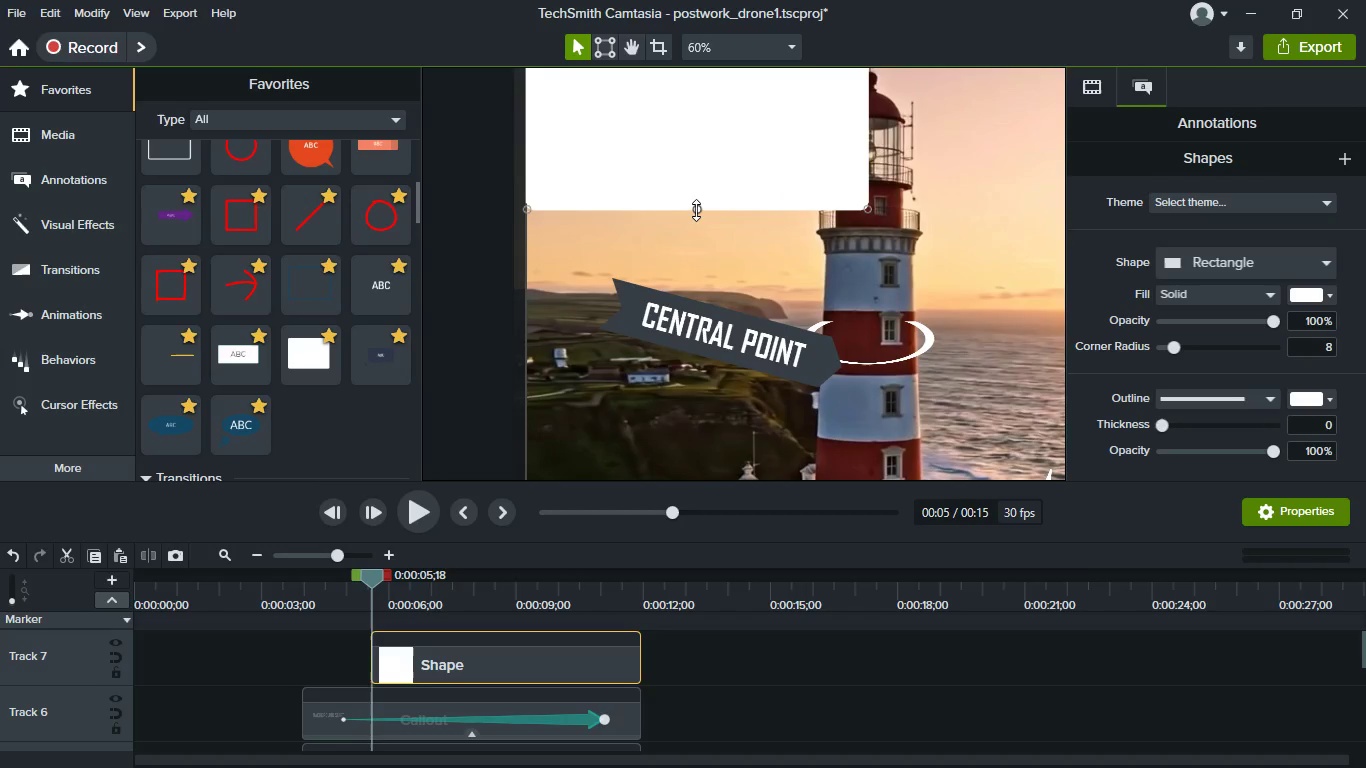 
left_click([751, 56])
 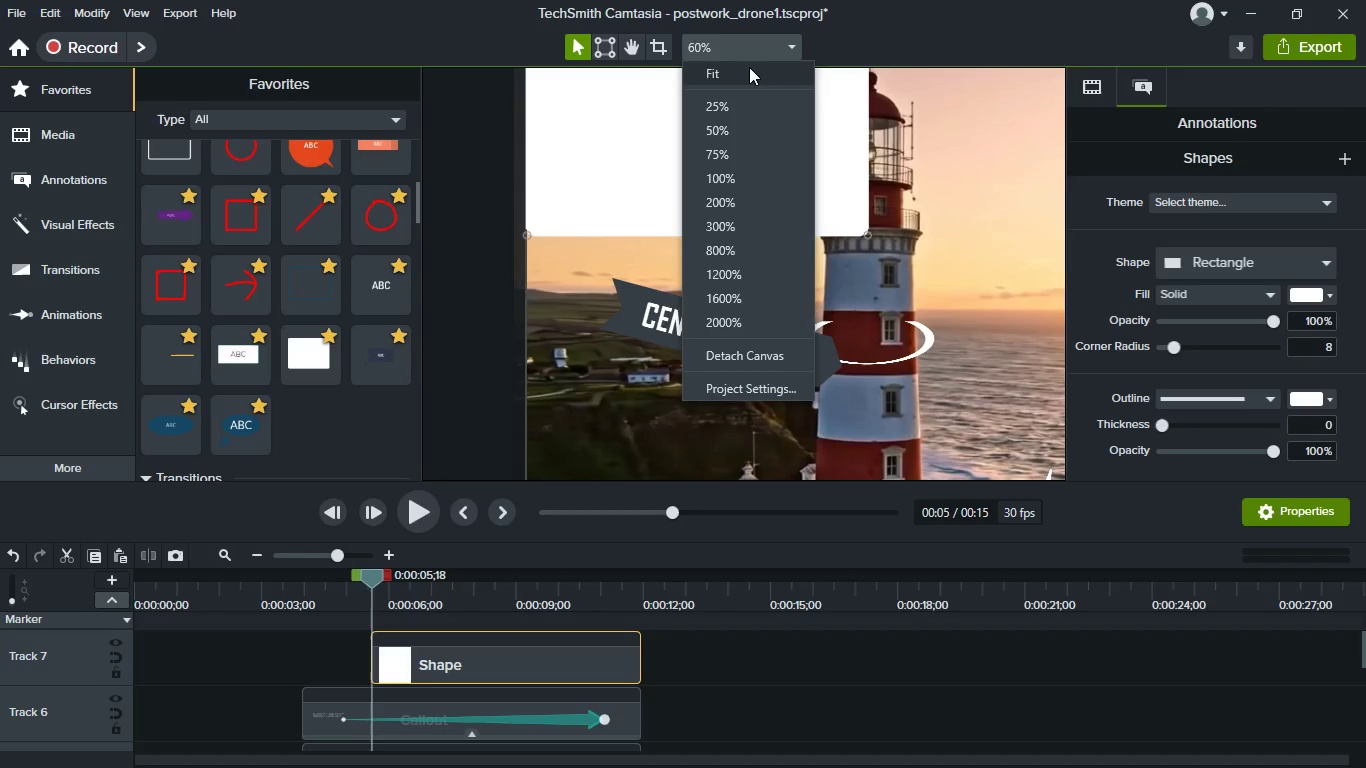 
left_click([749, 67])
 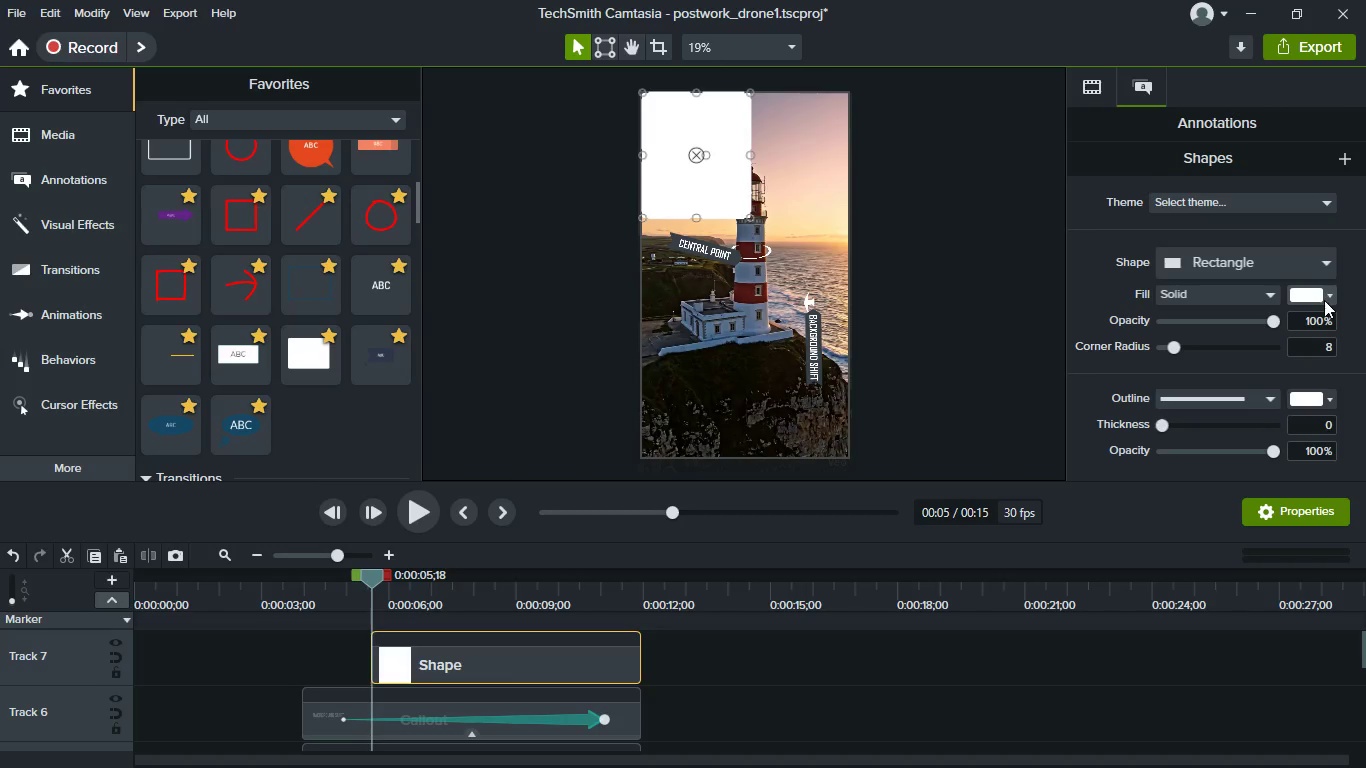 
left_click([1324, 300])
 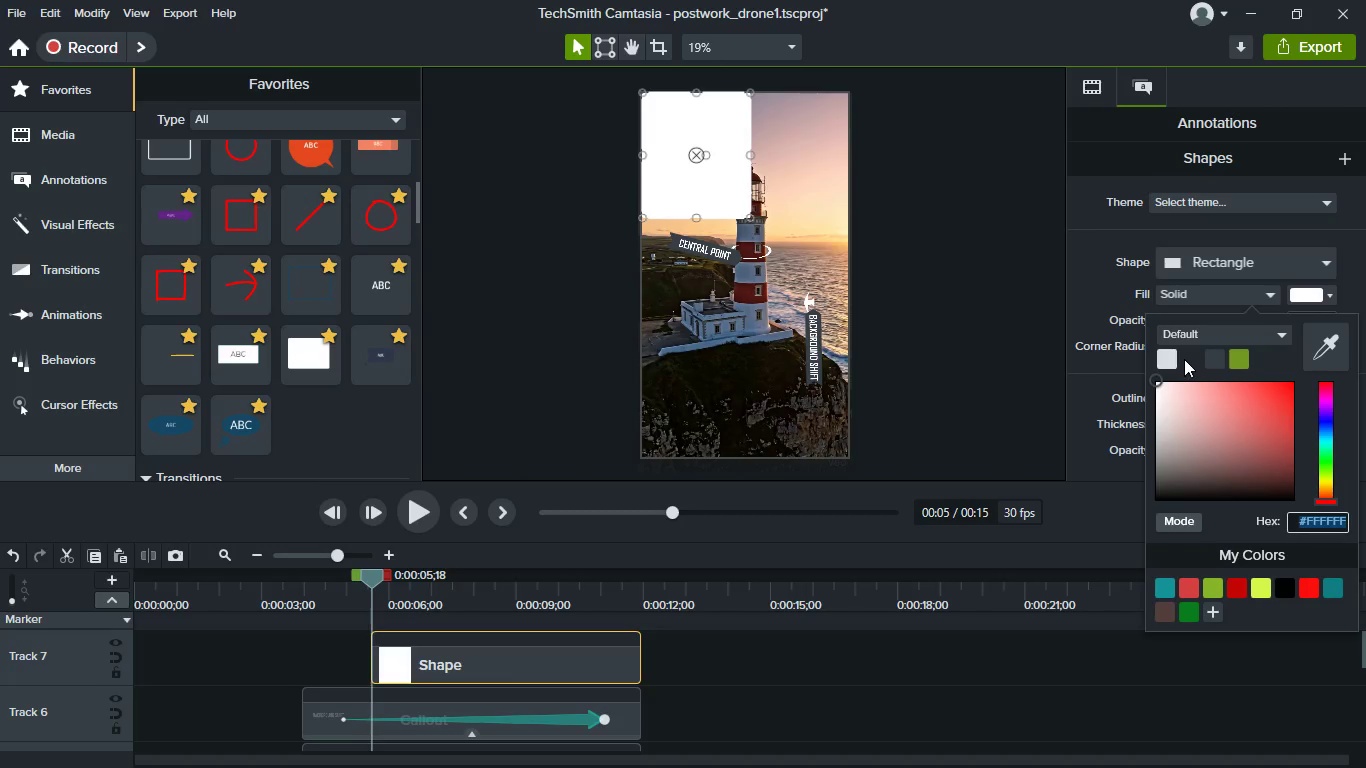 
left_click([1190, 363])
 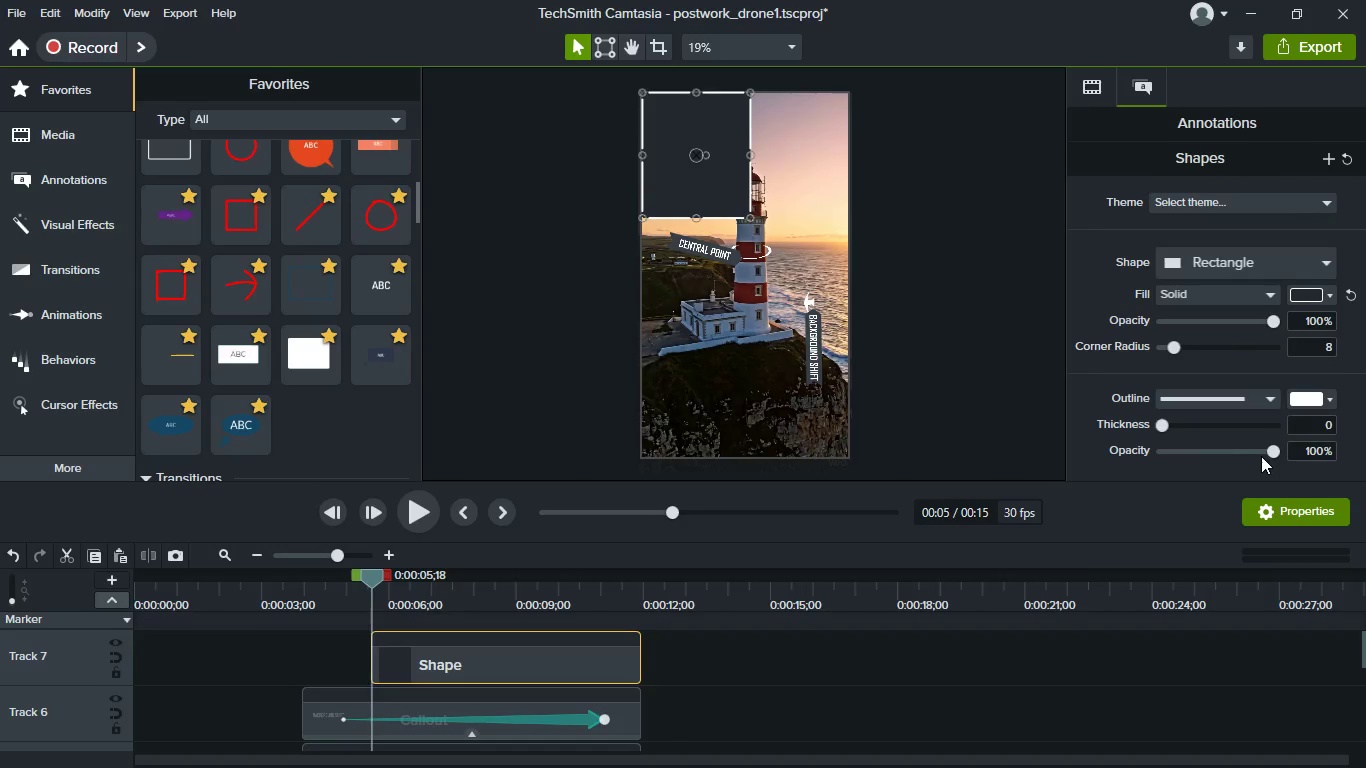 
left_click_drag(start_coordinate=[1269, 456], to_coordinate=[1042, 450])
 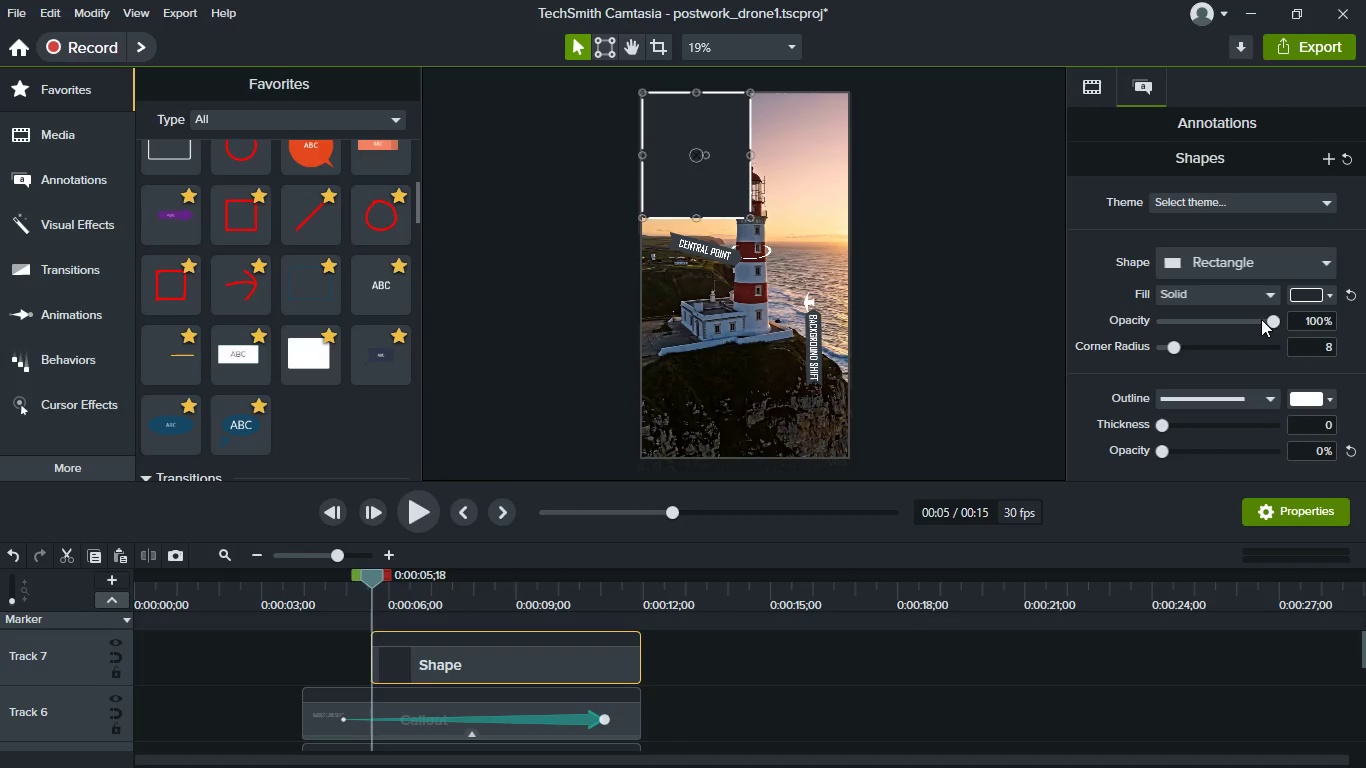 
left_click_drag(start_coordinate=[1268, 319], to_coordinate=[1231, 322])
 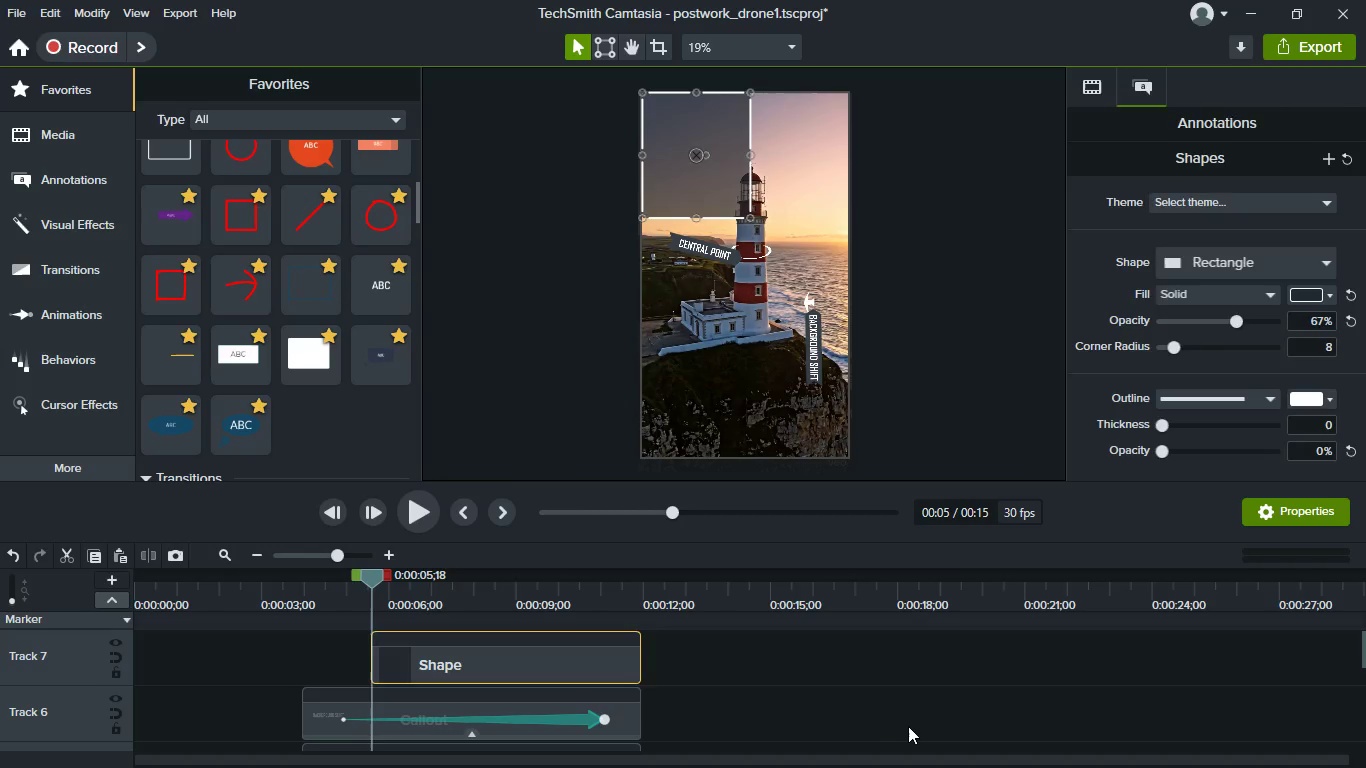 
left_click([893, 726])
 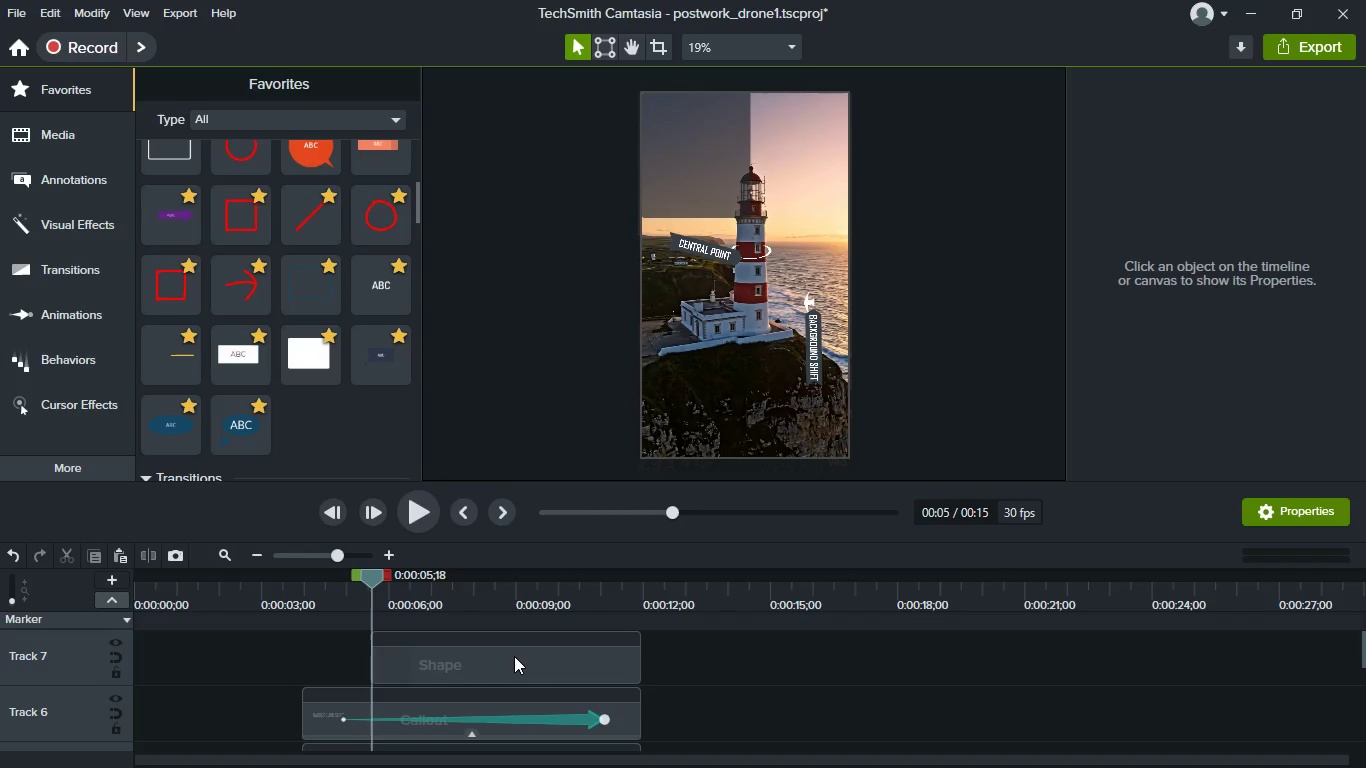 
wait(5.69)
 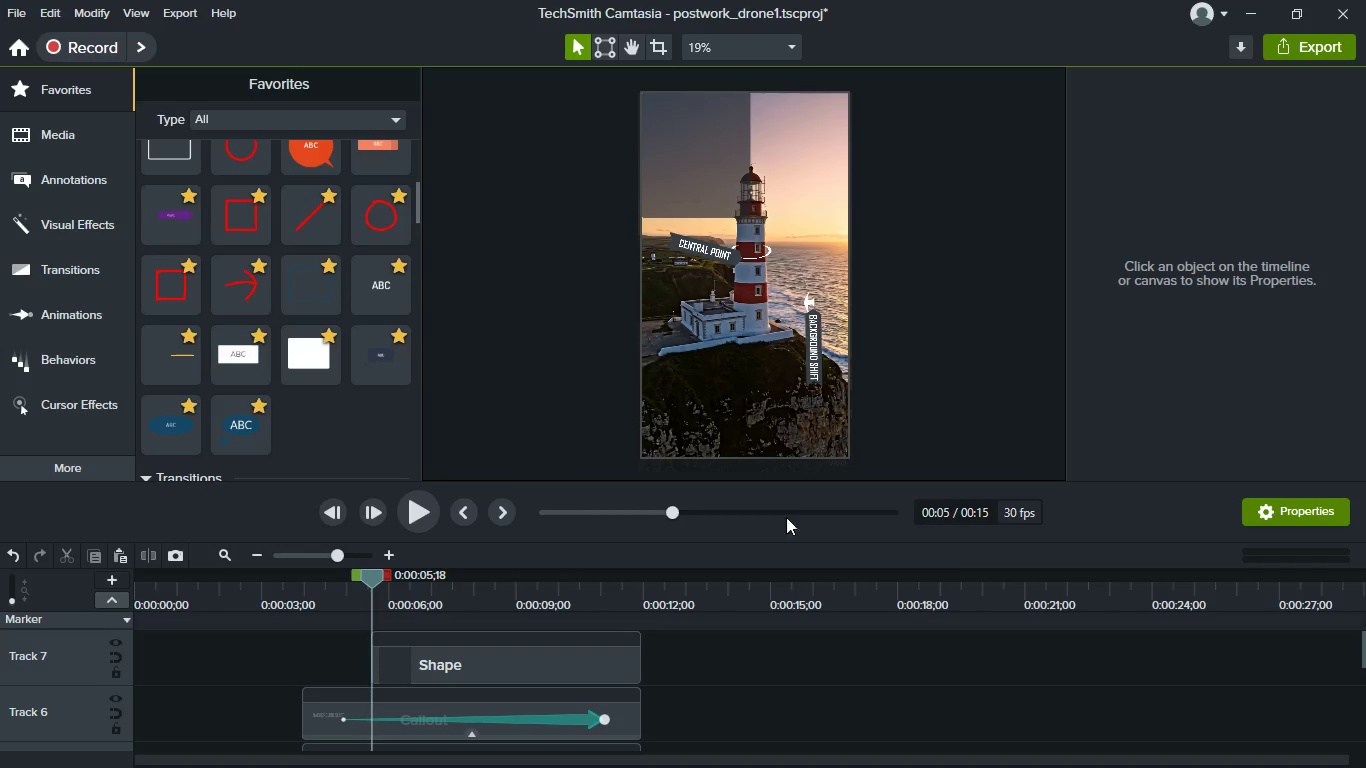 
left_click([533, 661])
 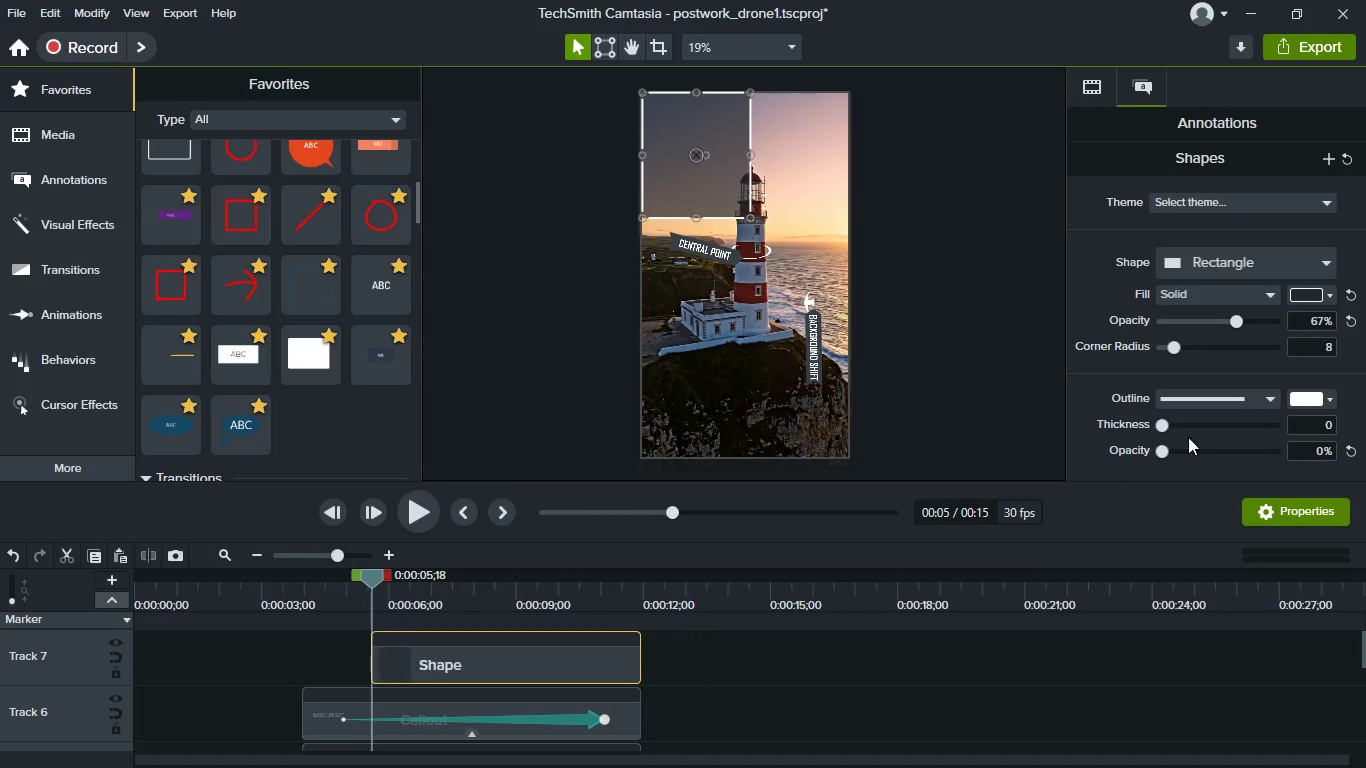 
scroll: coordinate [1201, 353], scroll_direction: up, amount: 1.0
 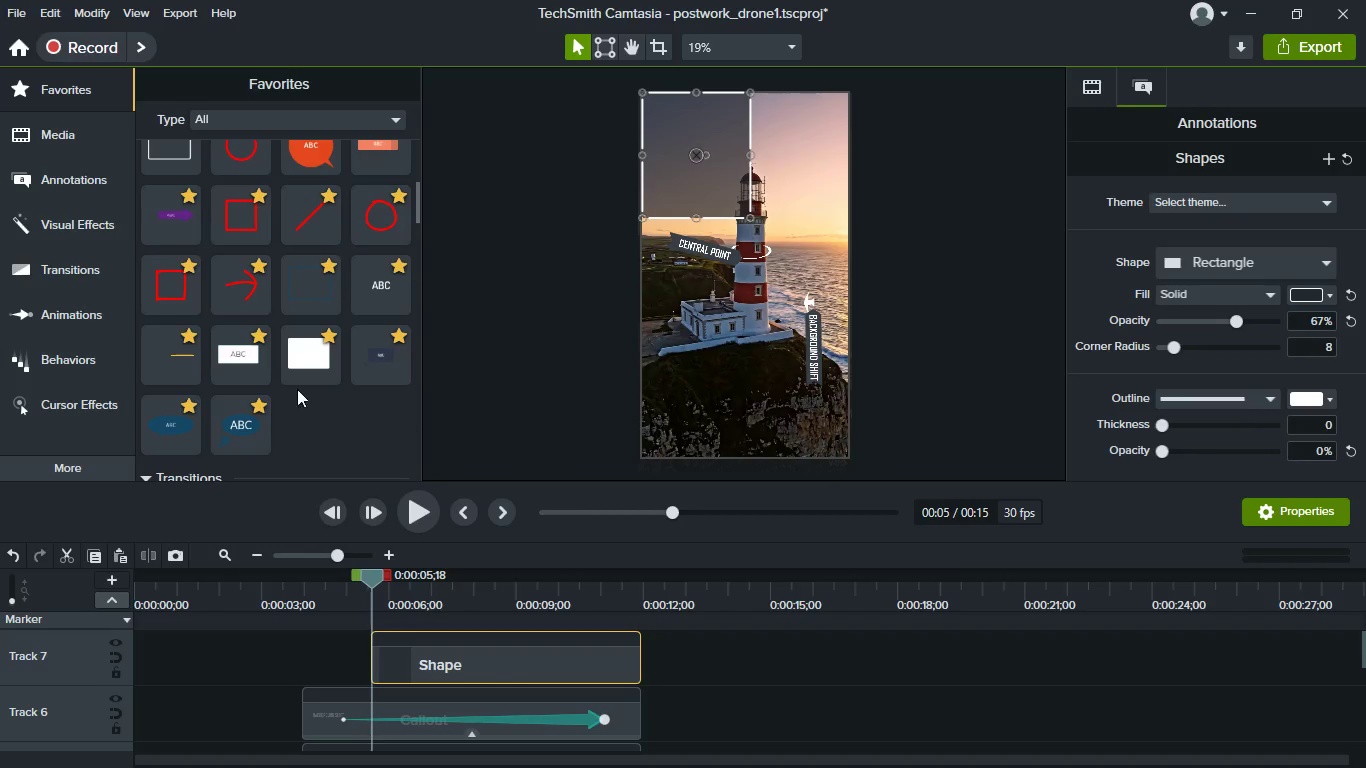 
left_click_drag(start_coordinate=[220, 357], to_coordinate=[454, 653])
 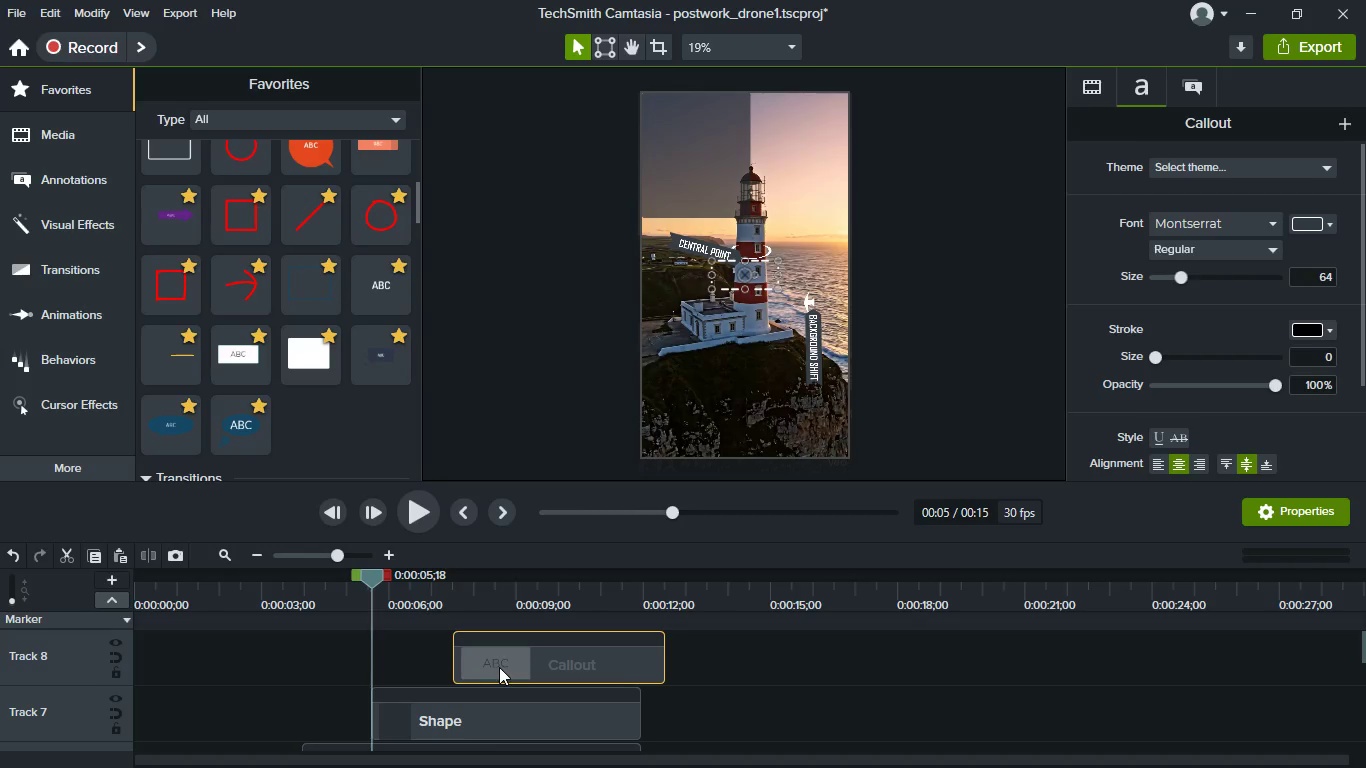 
mouse_move([518, 670])
 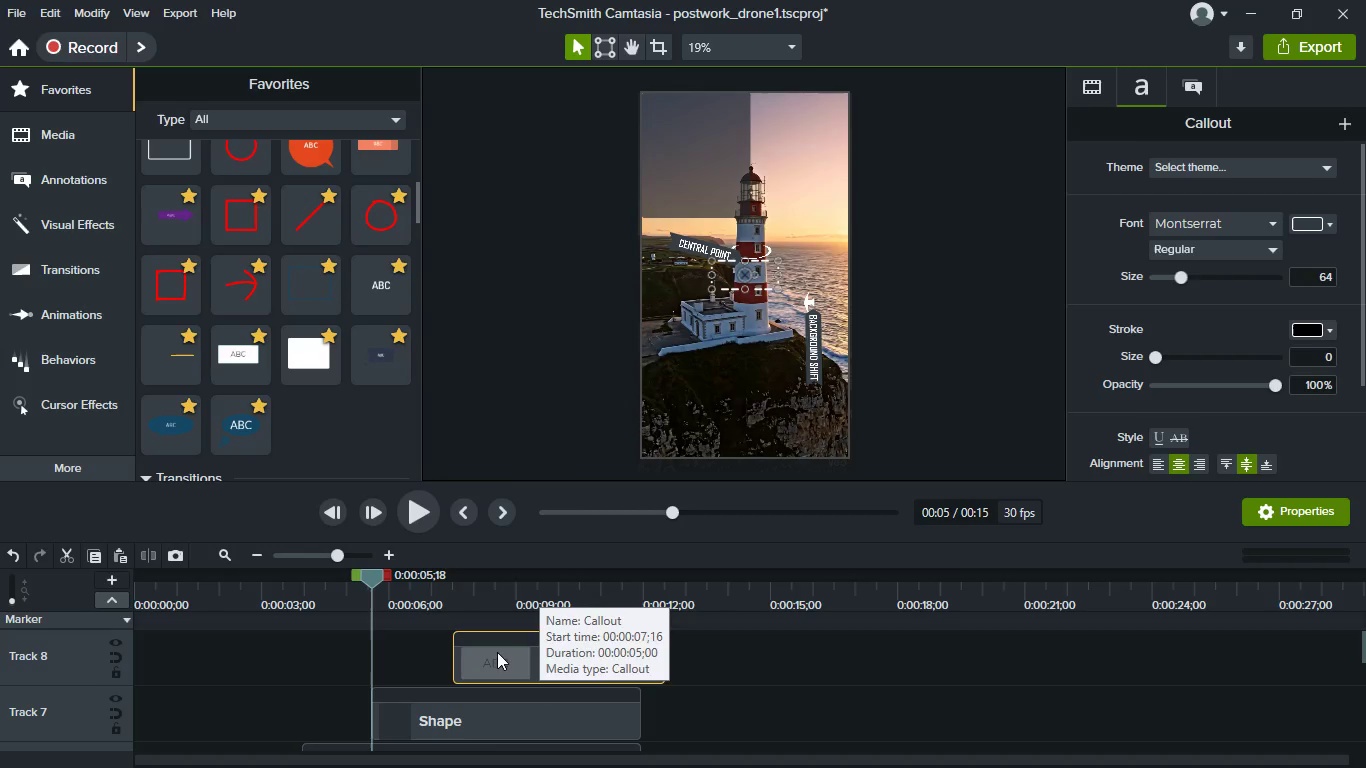 
left_click([497, 652])
 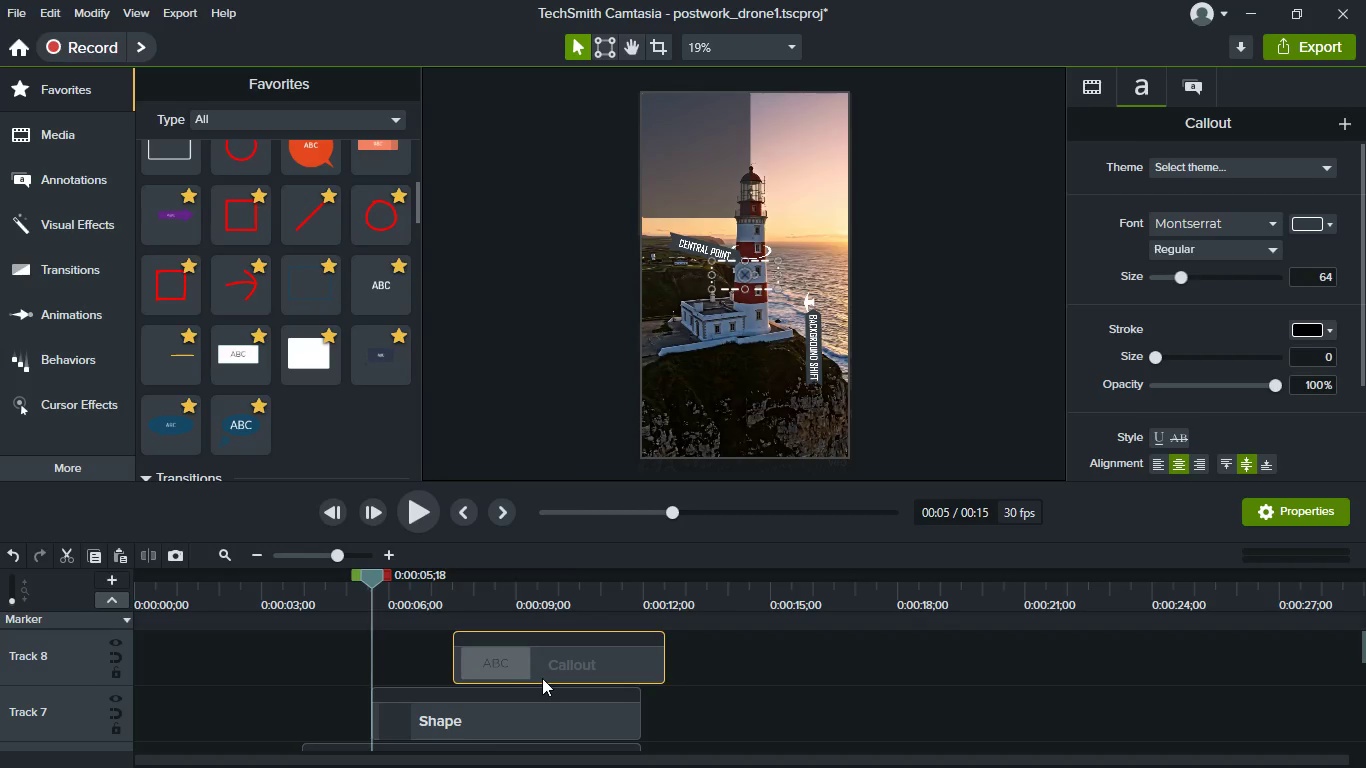 
left_click_drag(start_coordinate=[541, 660], to_coordinate=[493, 711])
 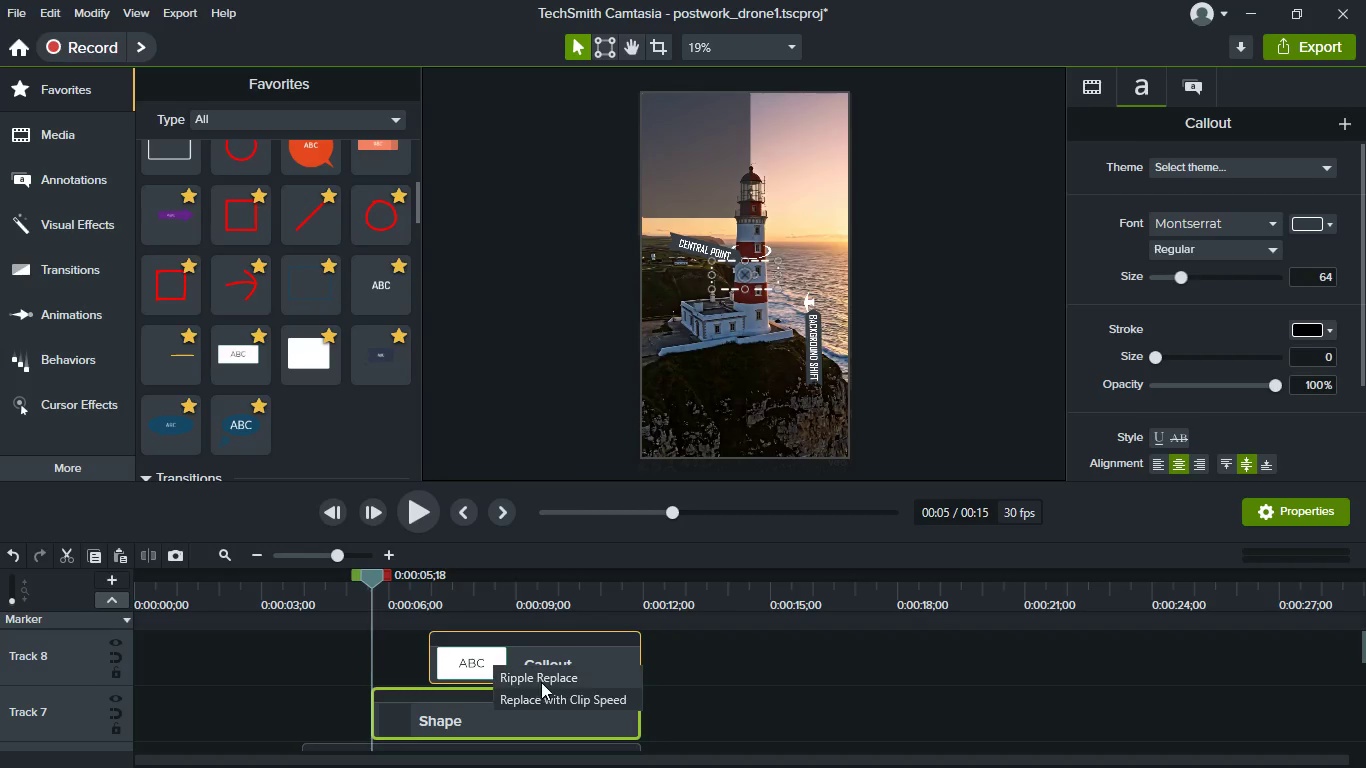 
left_click([541, 681])
 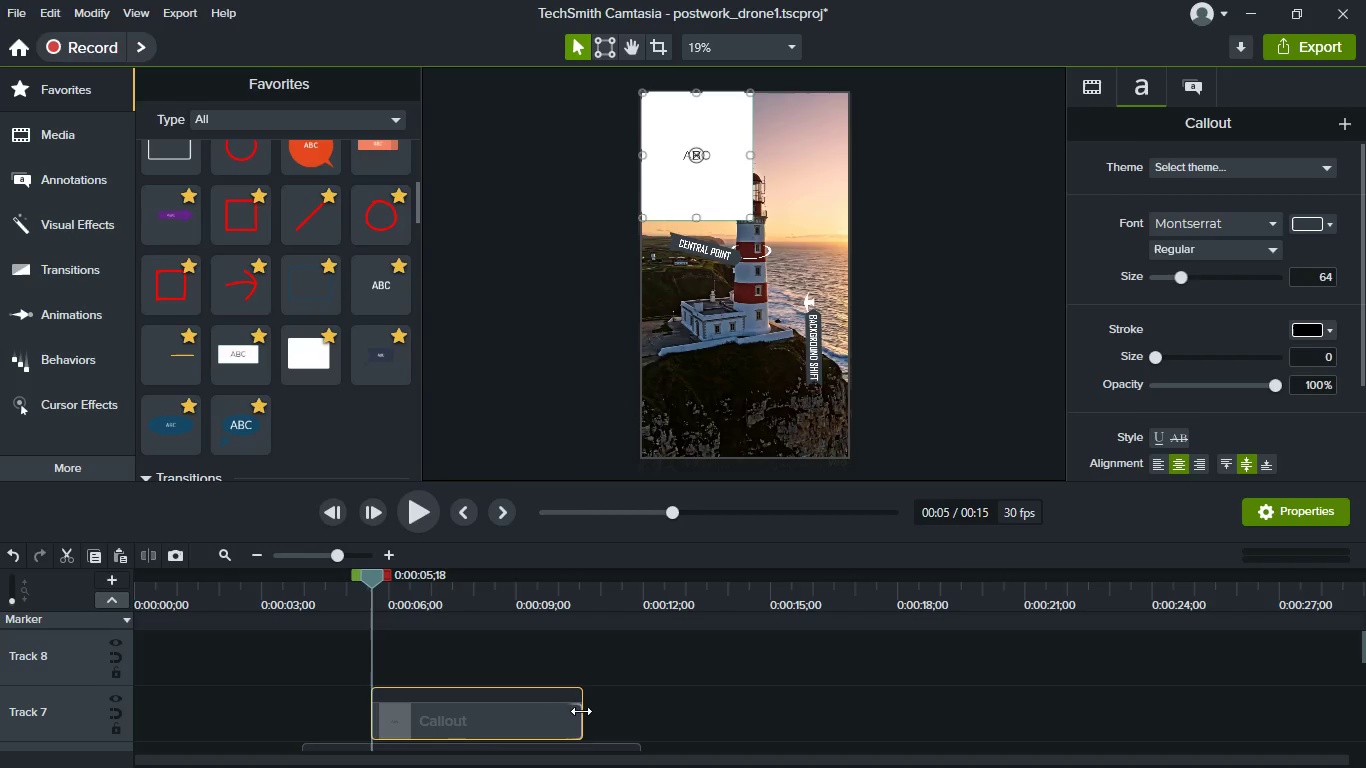 
left_click_drag(start_coordinate=[583, 714], to_coordinate=[644, 716])
 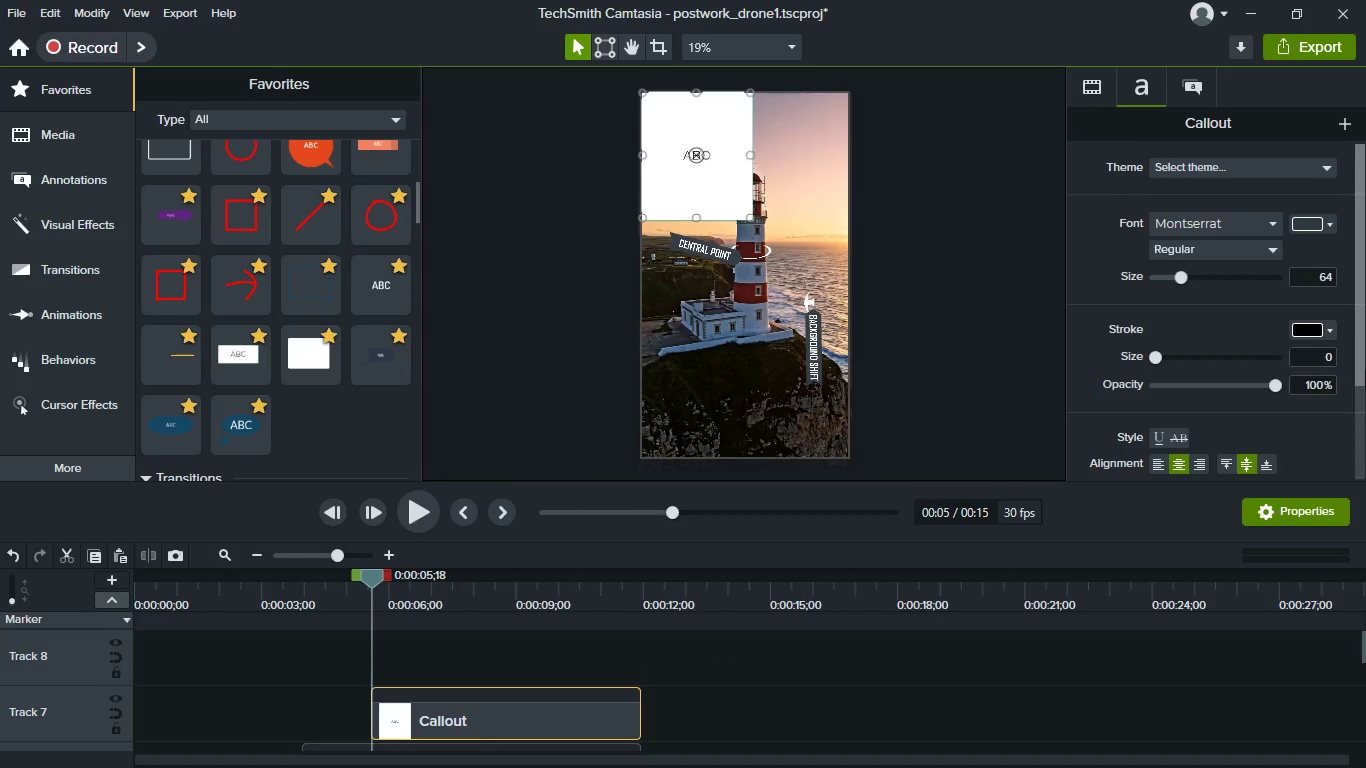 
scroll: coordinate [1315, 325], scroll_direction: none, amount: 0.0
 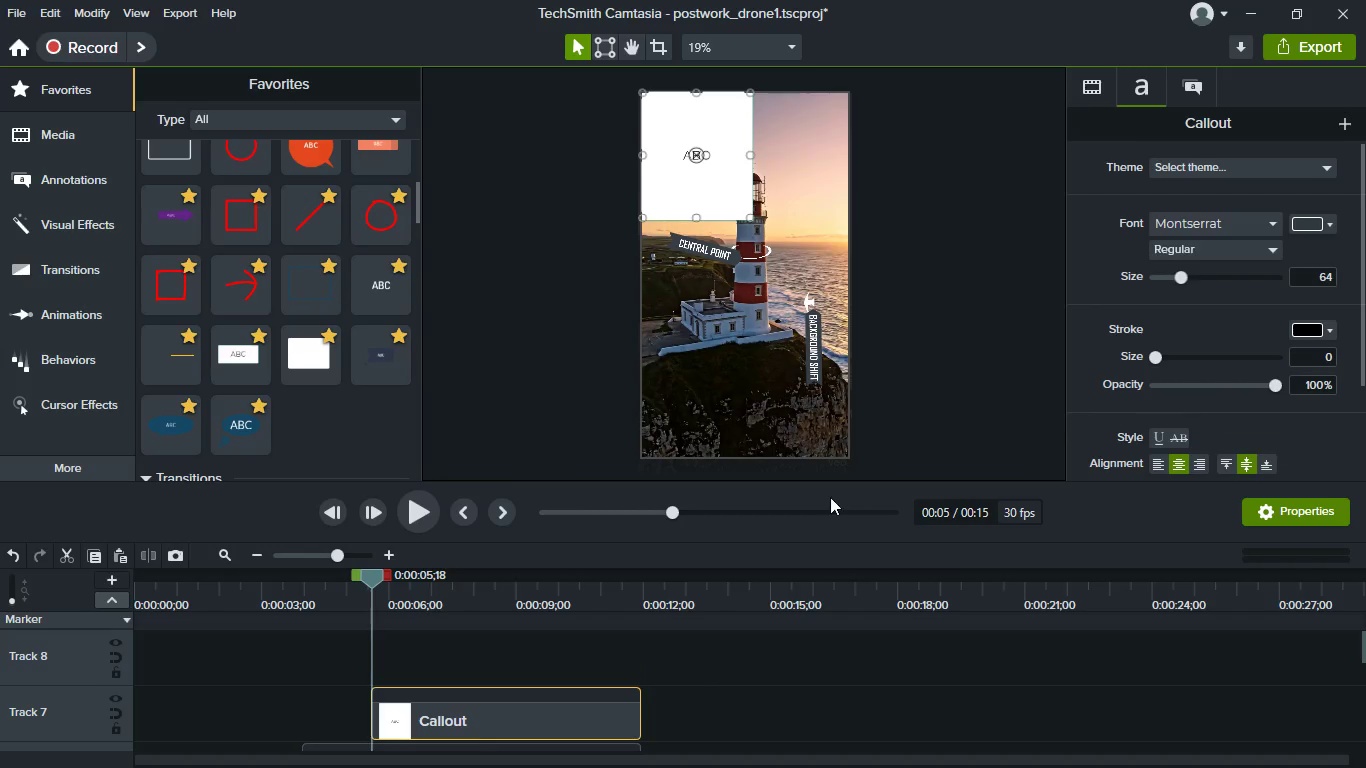 
scroll: coordinate [601, 744], scroll_direction: down, amount: 1.0
 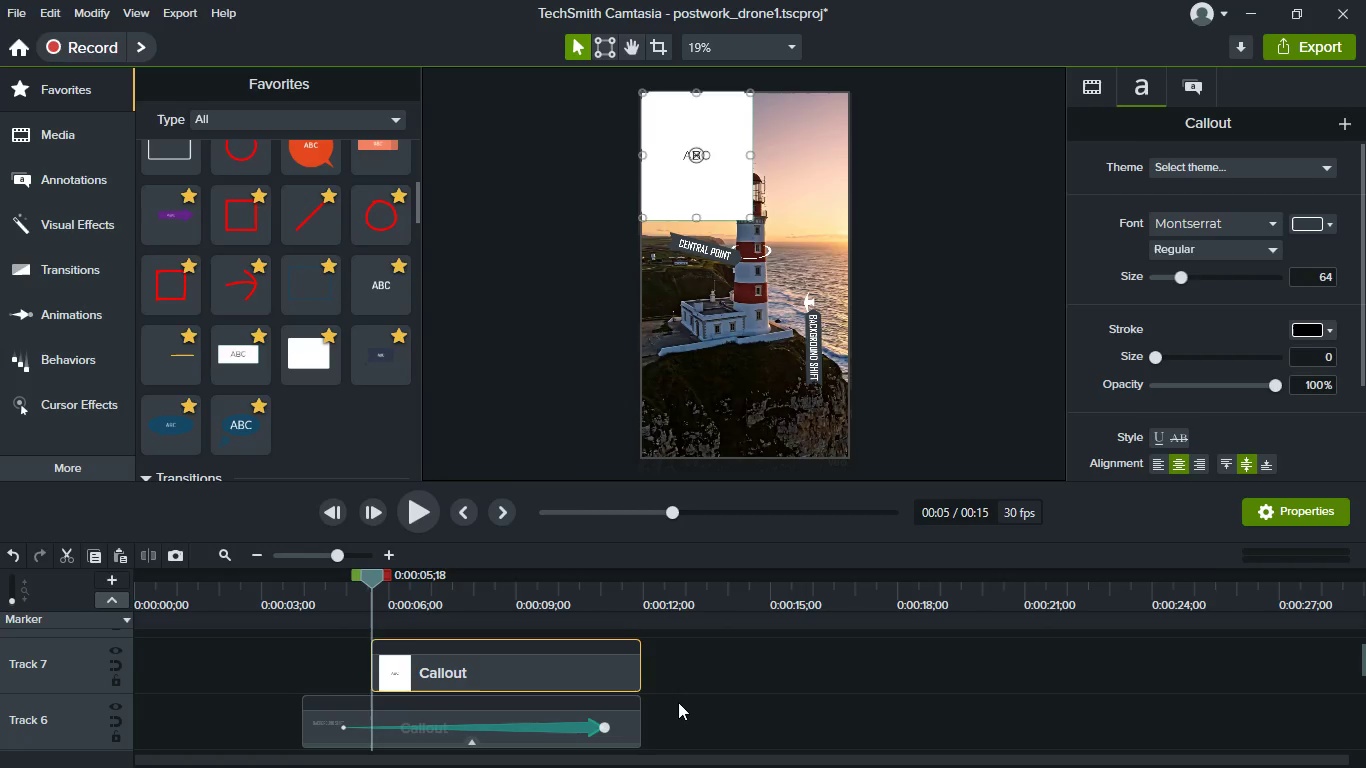 
scroll: coordinate [678, 702], scroll_direction: up, amount: 1.0
 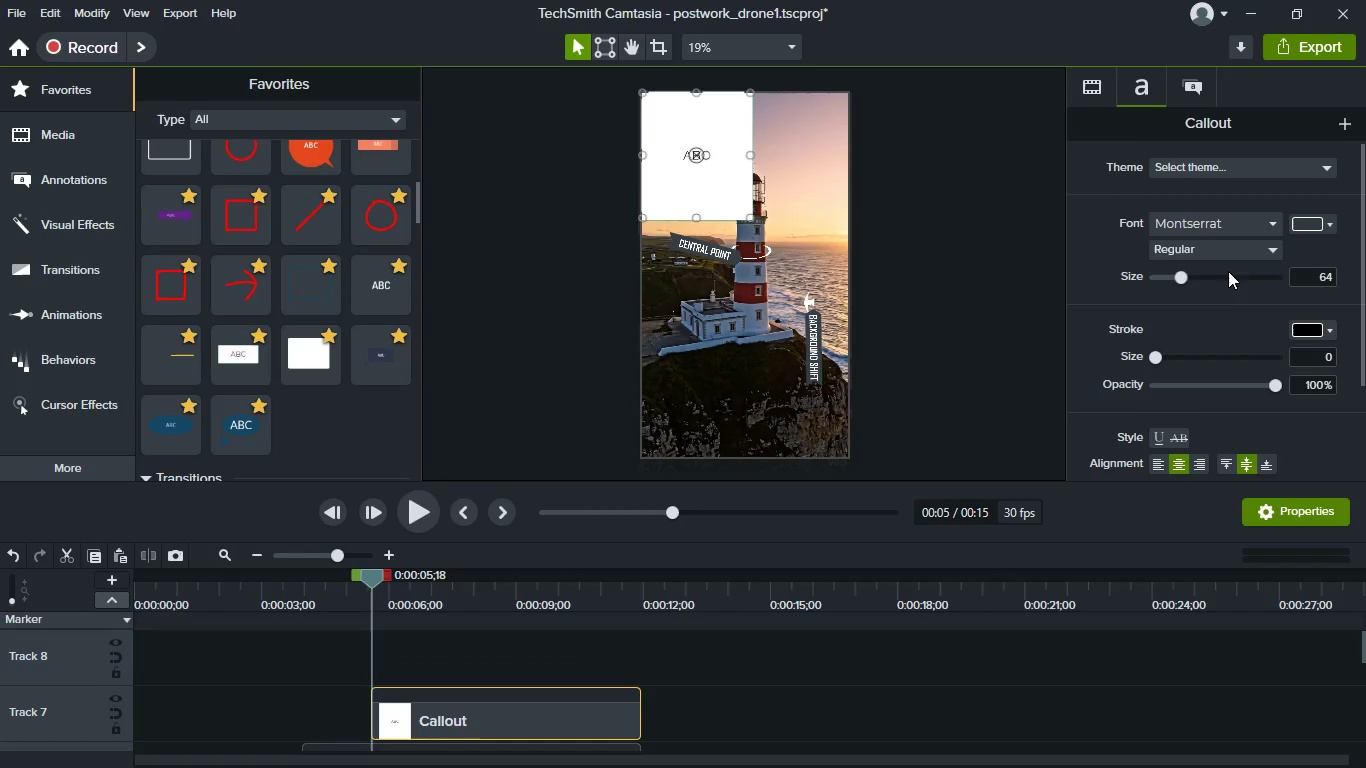 
scroll: coordinate [1224, 342], scroll_direction: down, amount: 1.0
 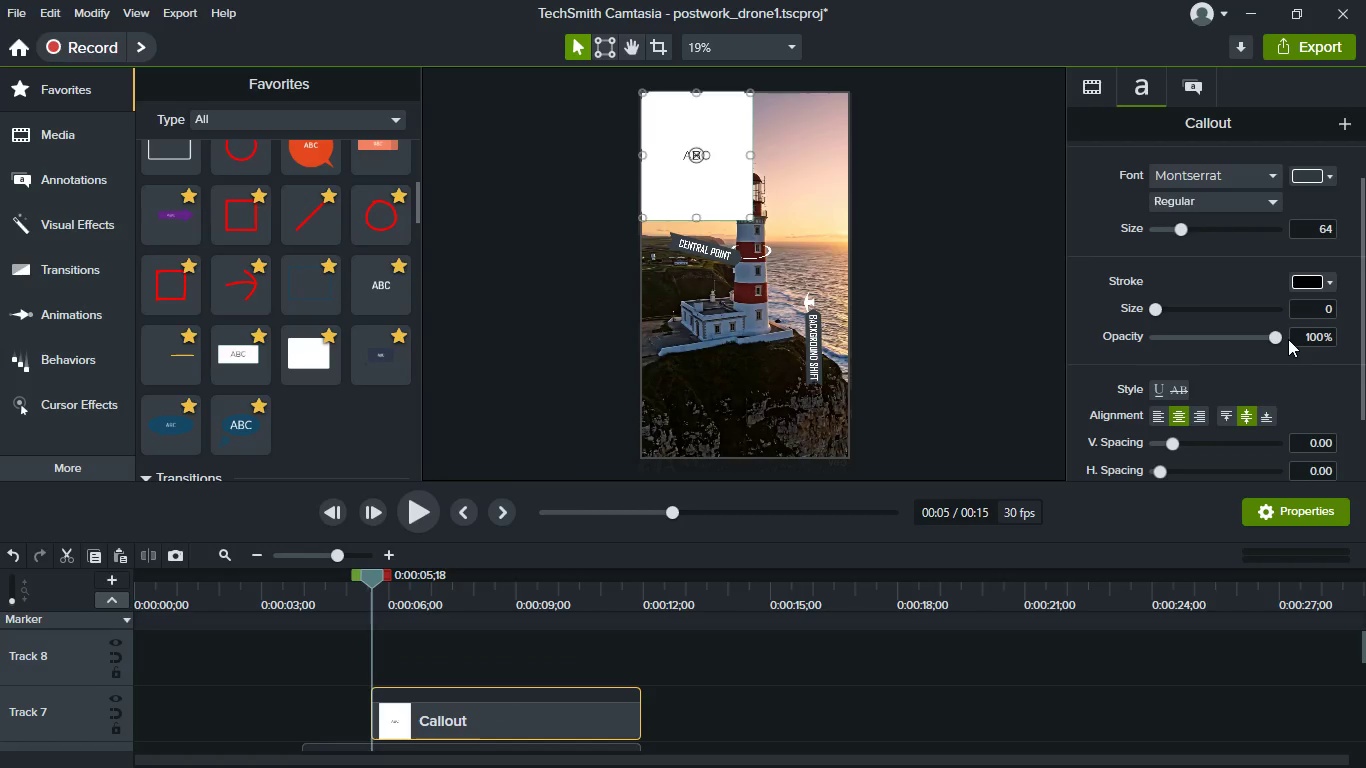 
left_click_drag(start_coordinate=[1280, 339], to_coordinate=[1262, 344])
 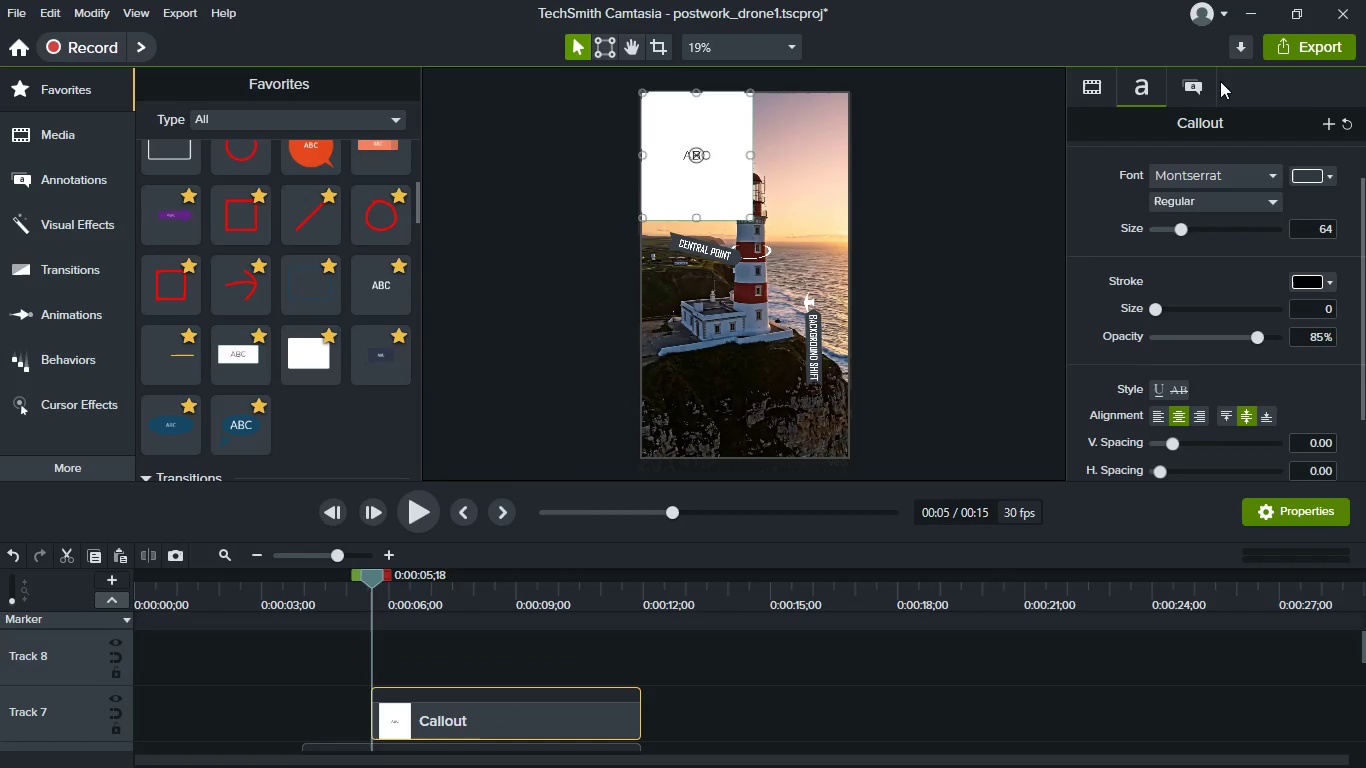 
left_click([1187, 89])
 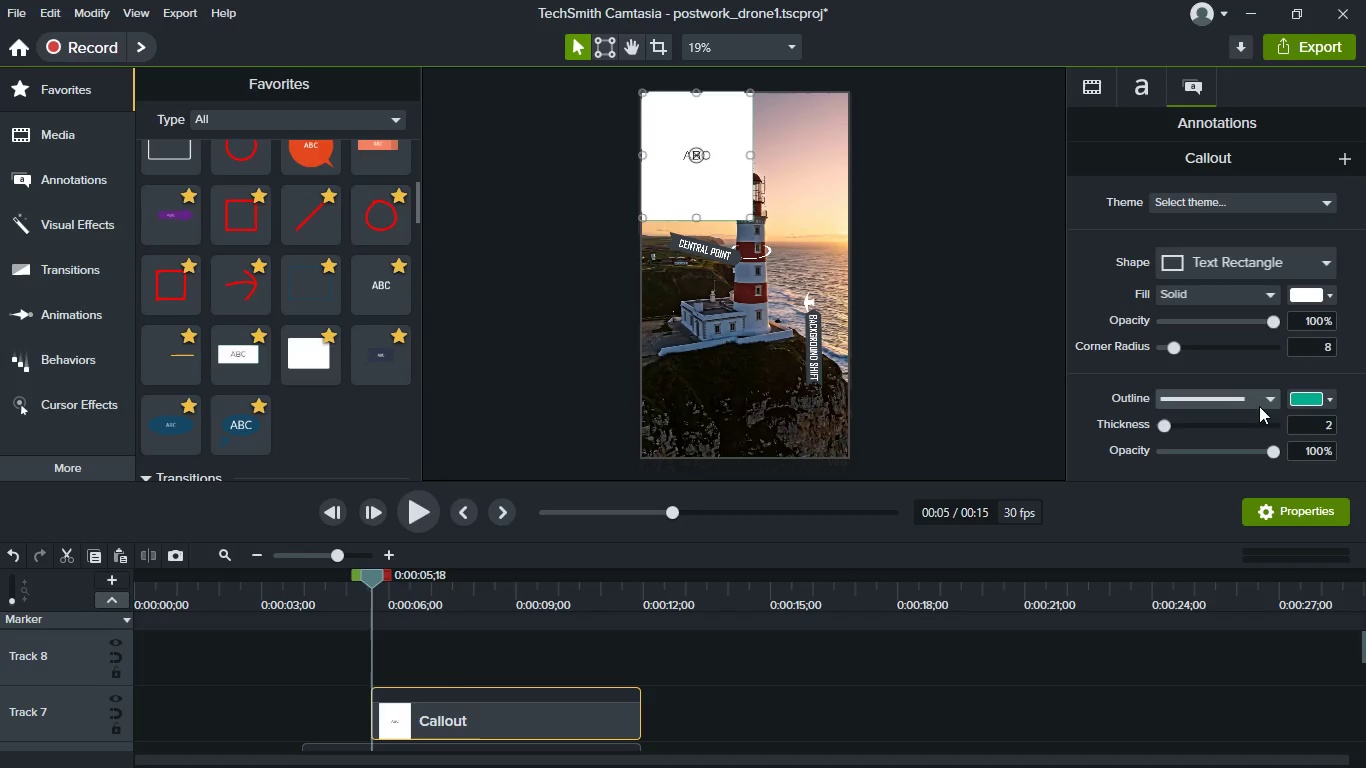 
scroll: coordinate [1248, 413], scroll_direction: down, amount: 1.0
 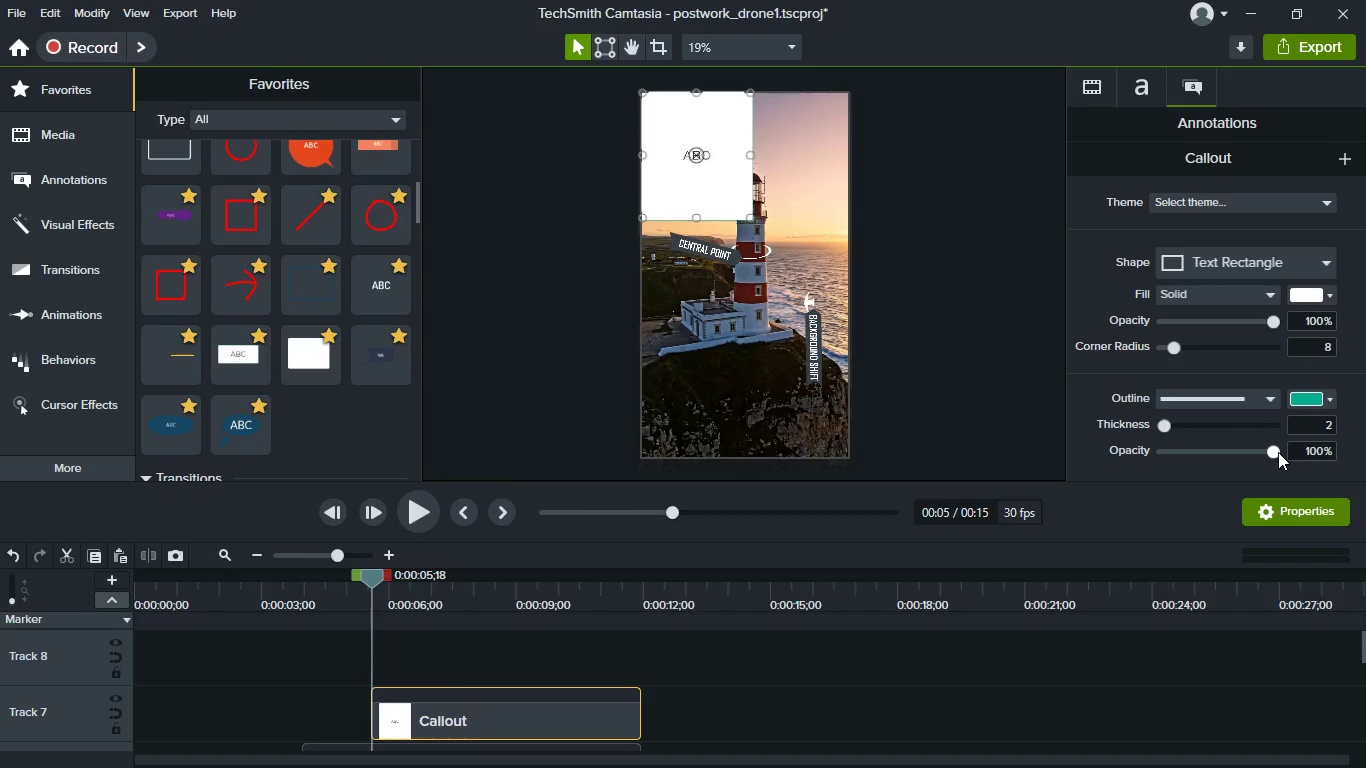 
left_click_drag(start_coordinate=[1278, 452], to_coordinate=[1121, 462])
 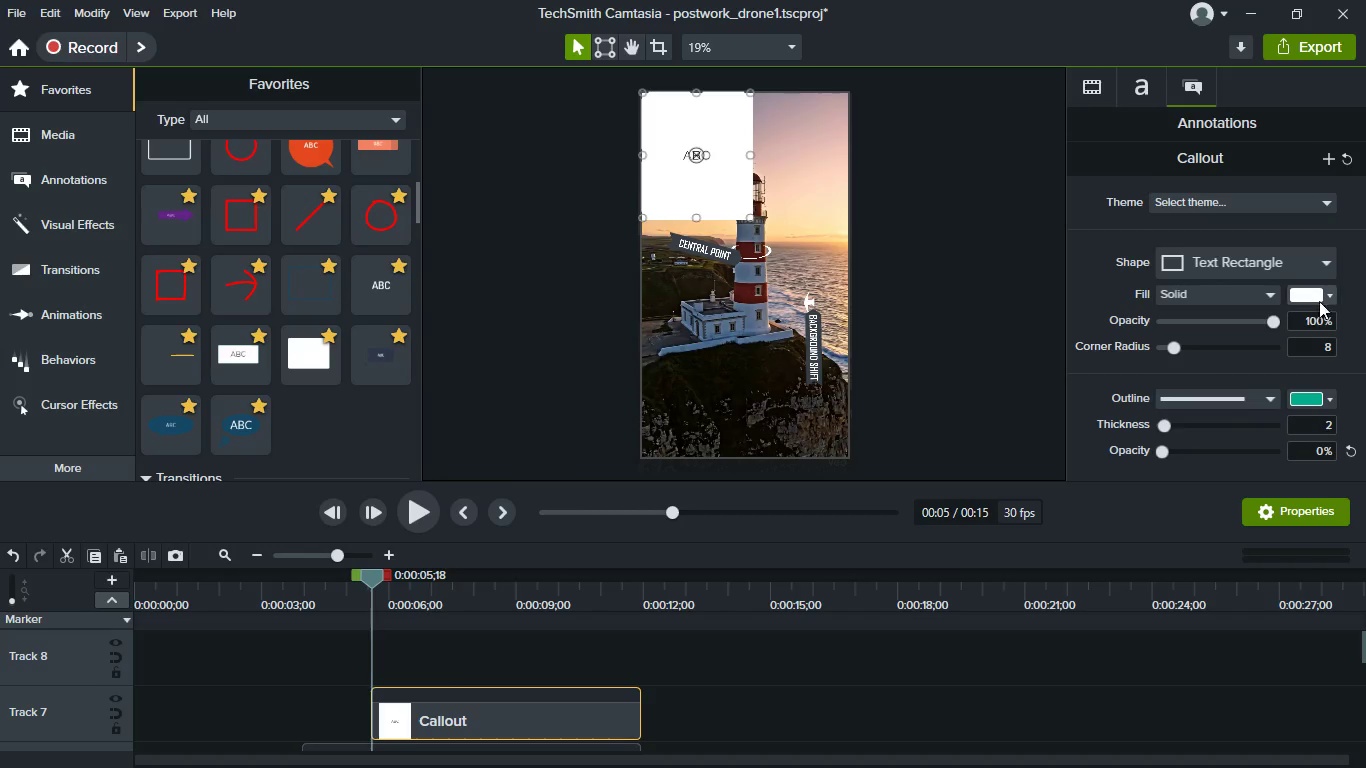 
left_click([1322, 298])
 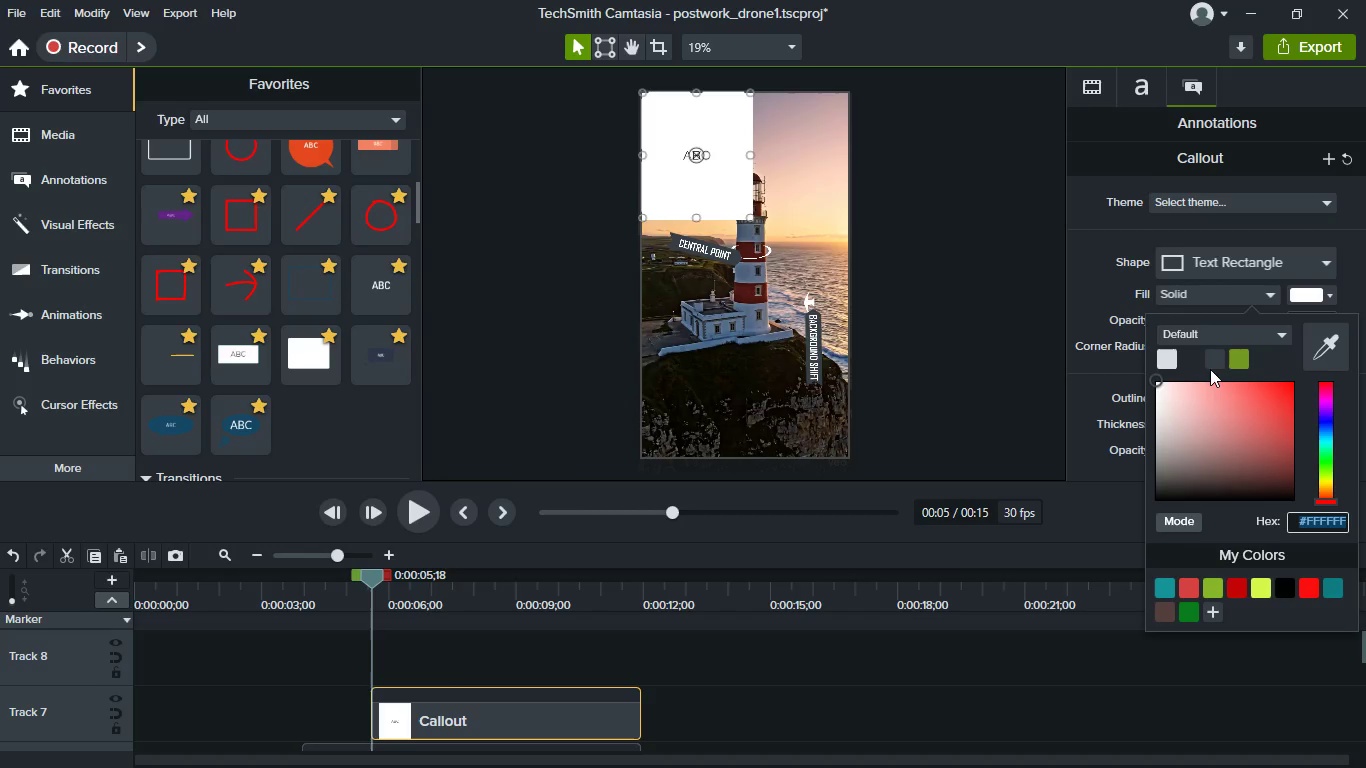 
left_click([1195, 353])
 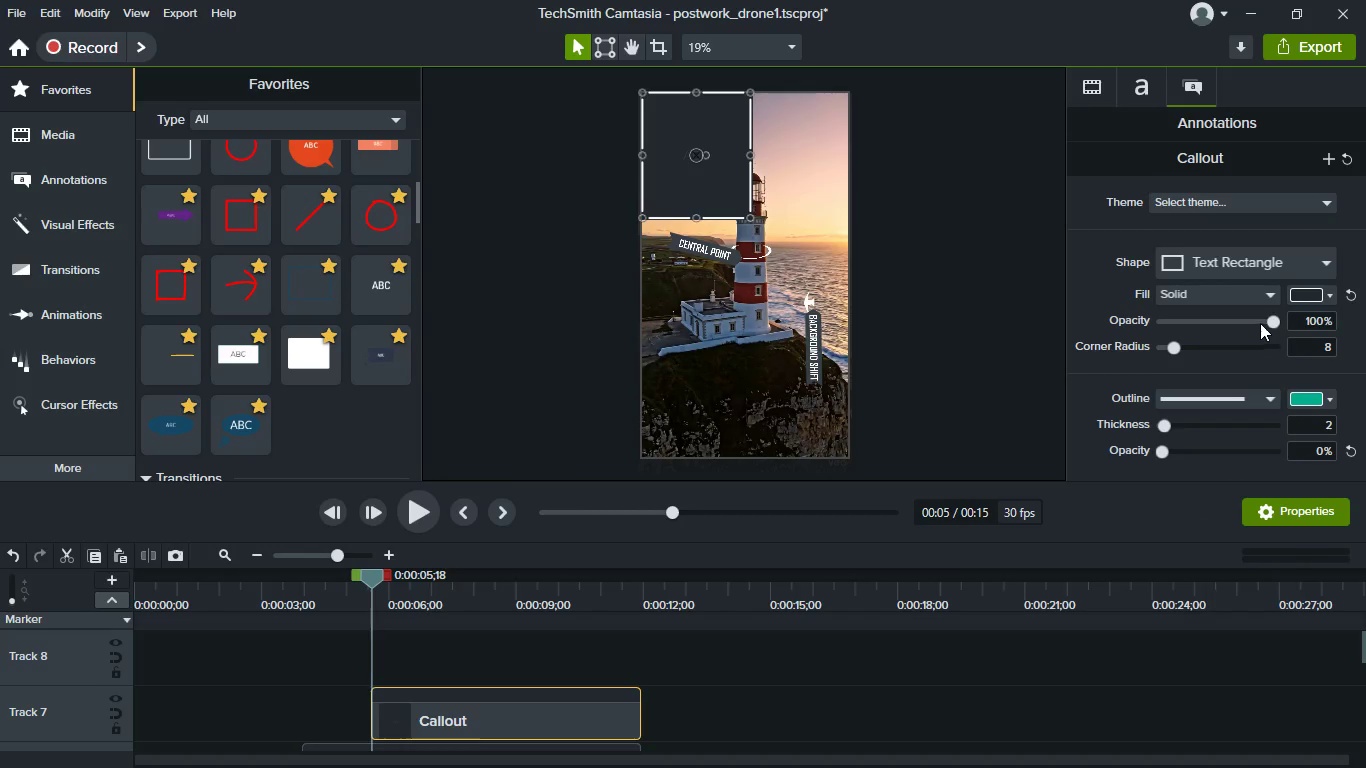 
left_click_drag(start_coordinate=[1275, 323], to_coordinate=[1250, 324])
 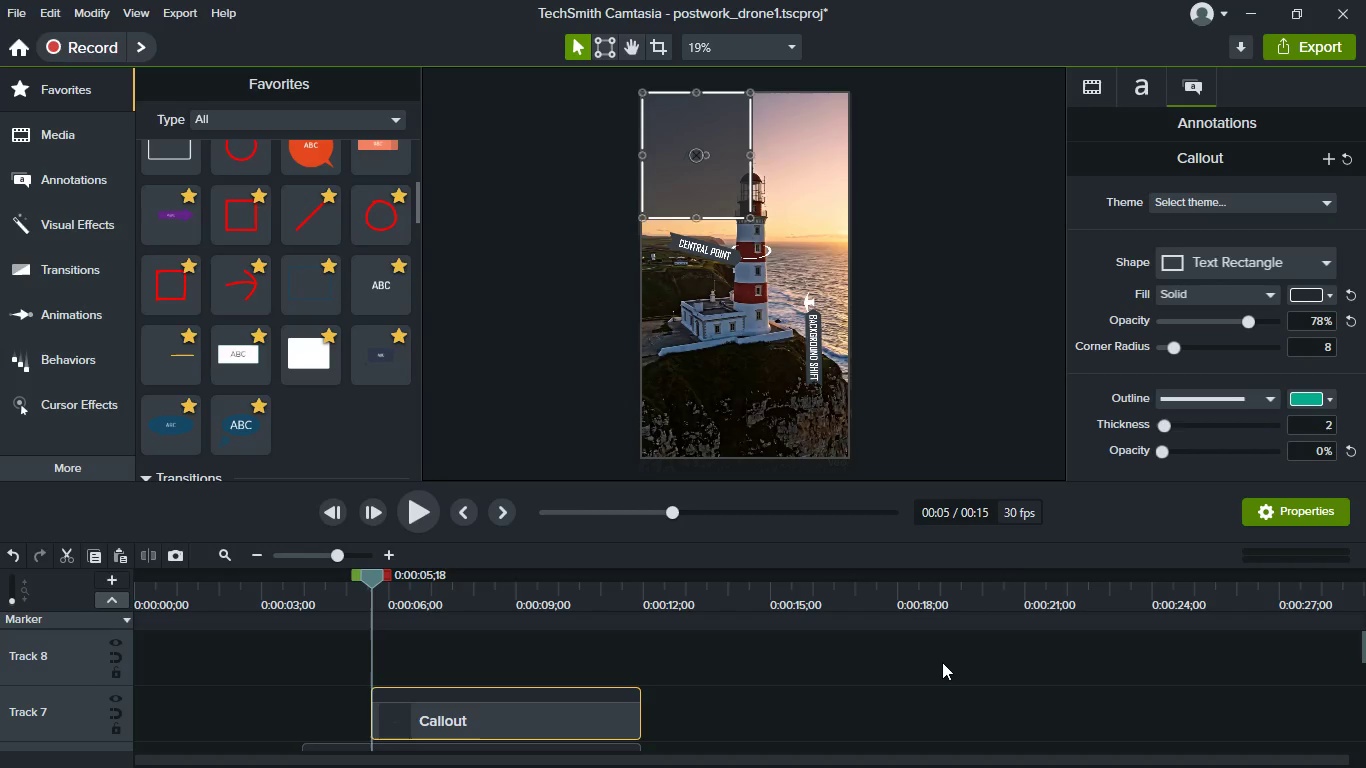 
left_click([942, 662])
 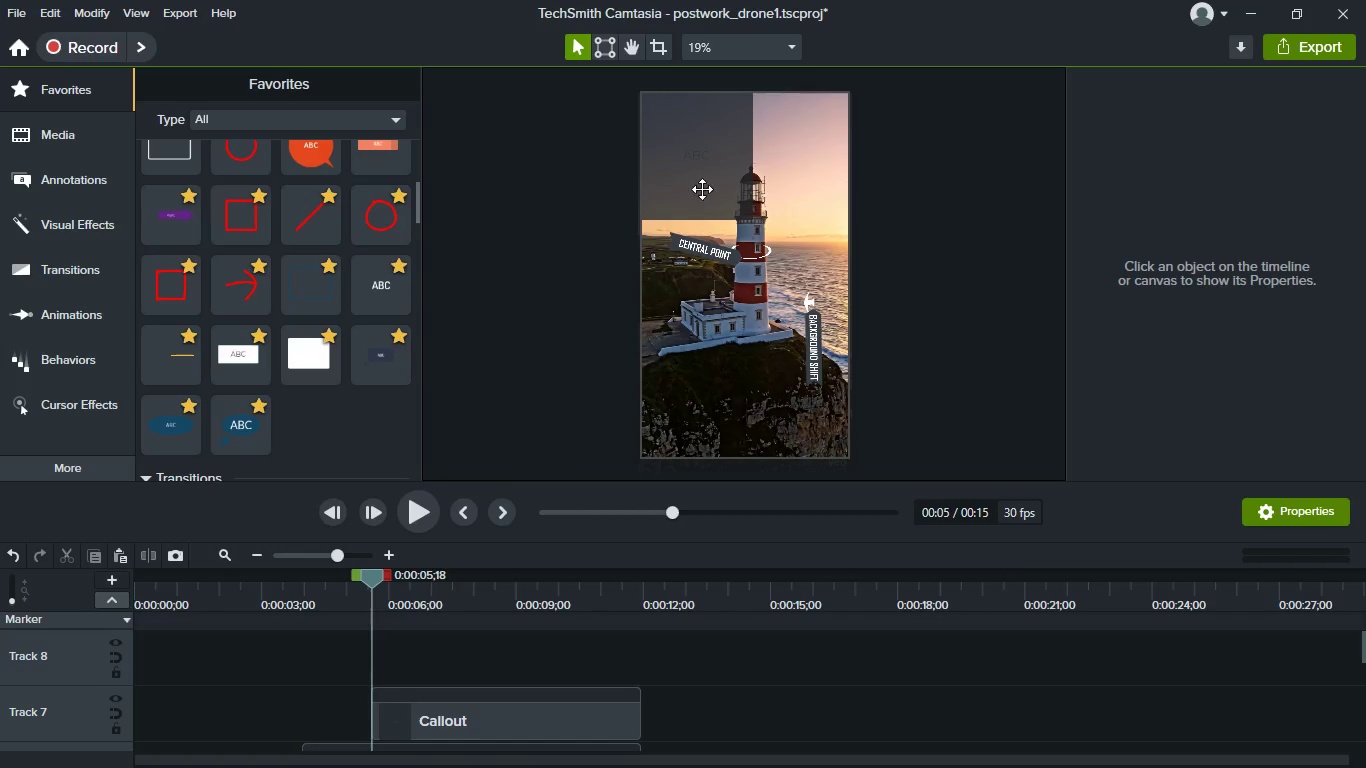 
double_click([694, 161])
 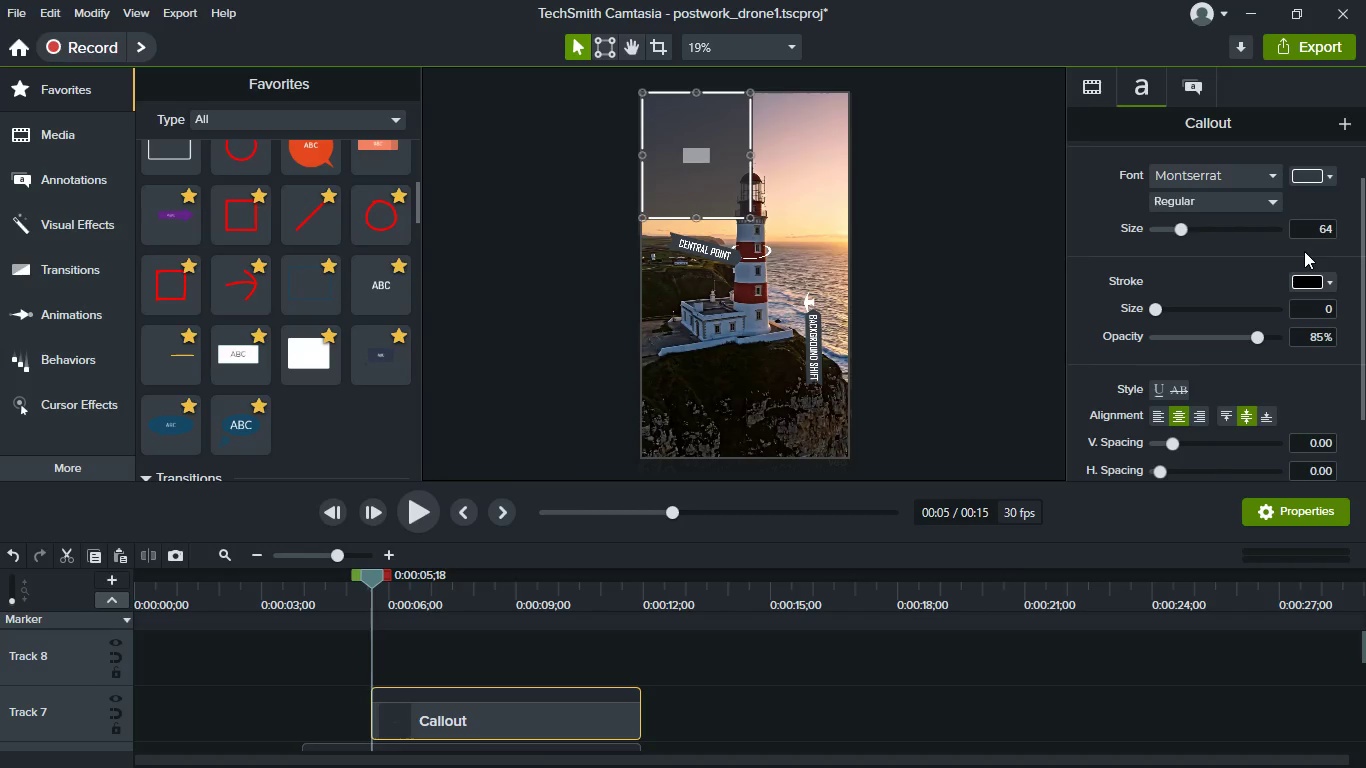 
scroll: coordinate [1279, 324], scroll_direction: up, amount: 1.0
 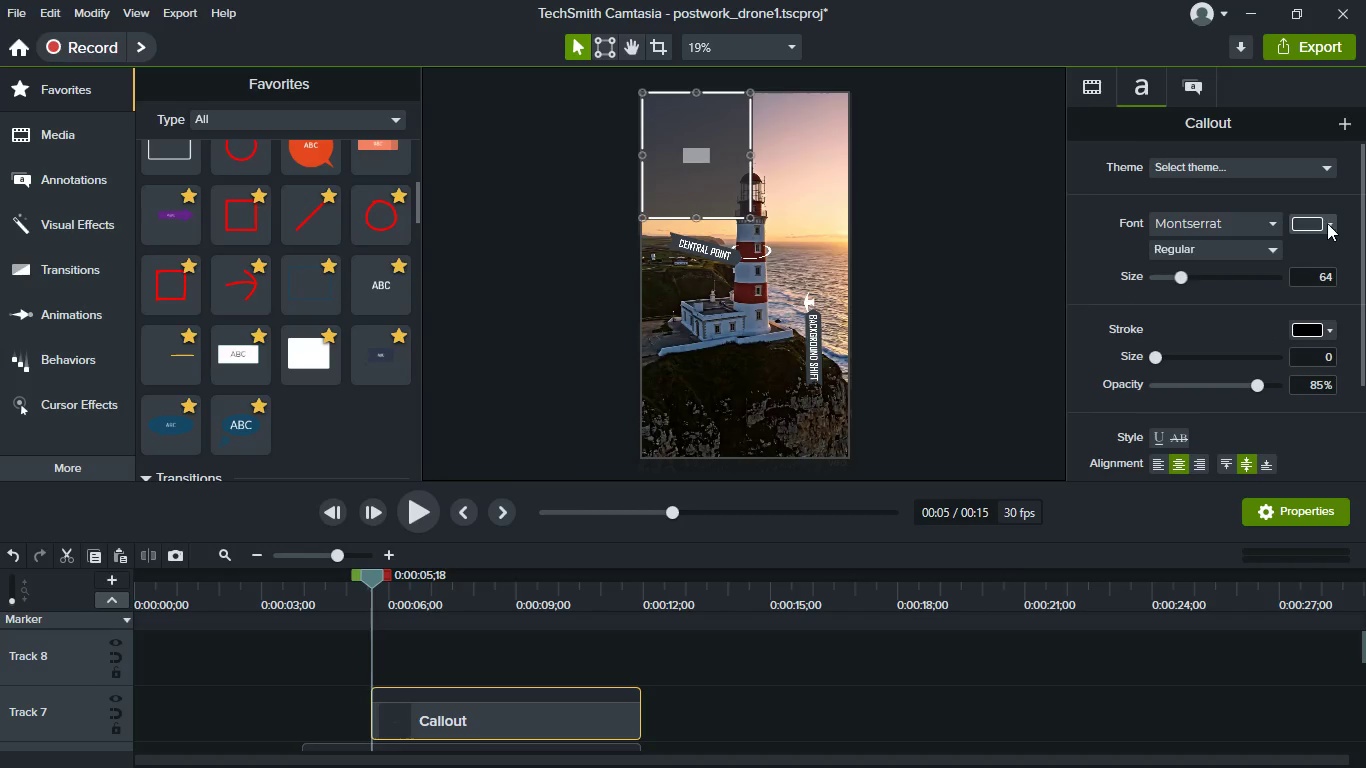 
left_click([1327, 218])
 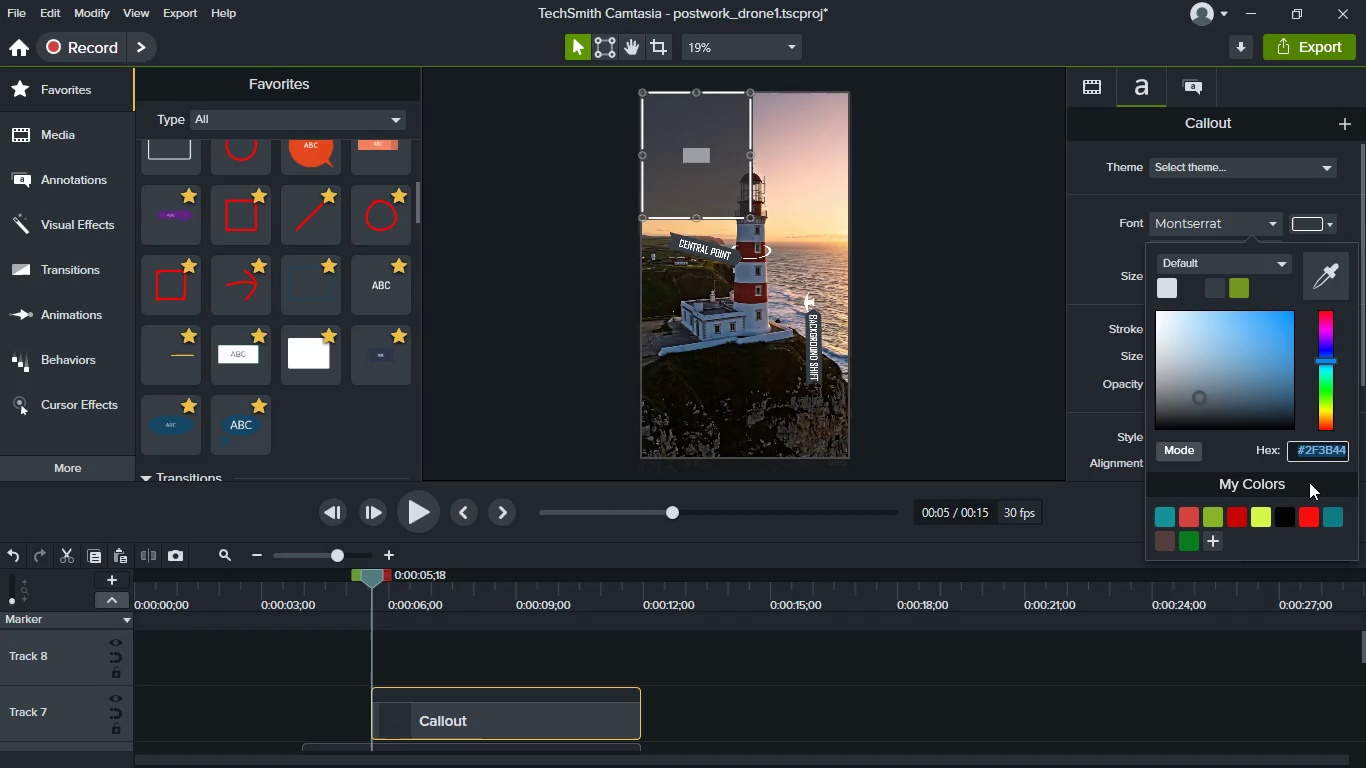 
type(fff)
 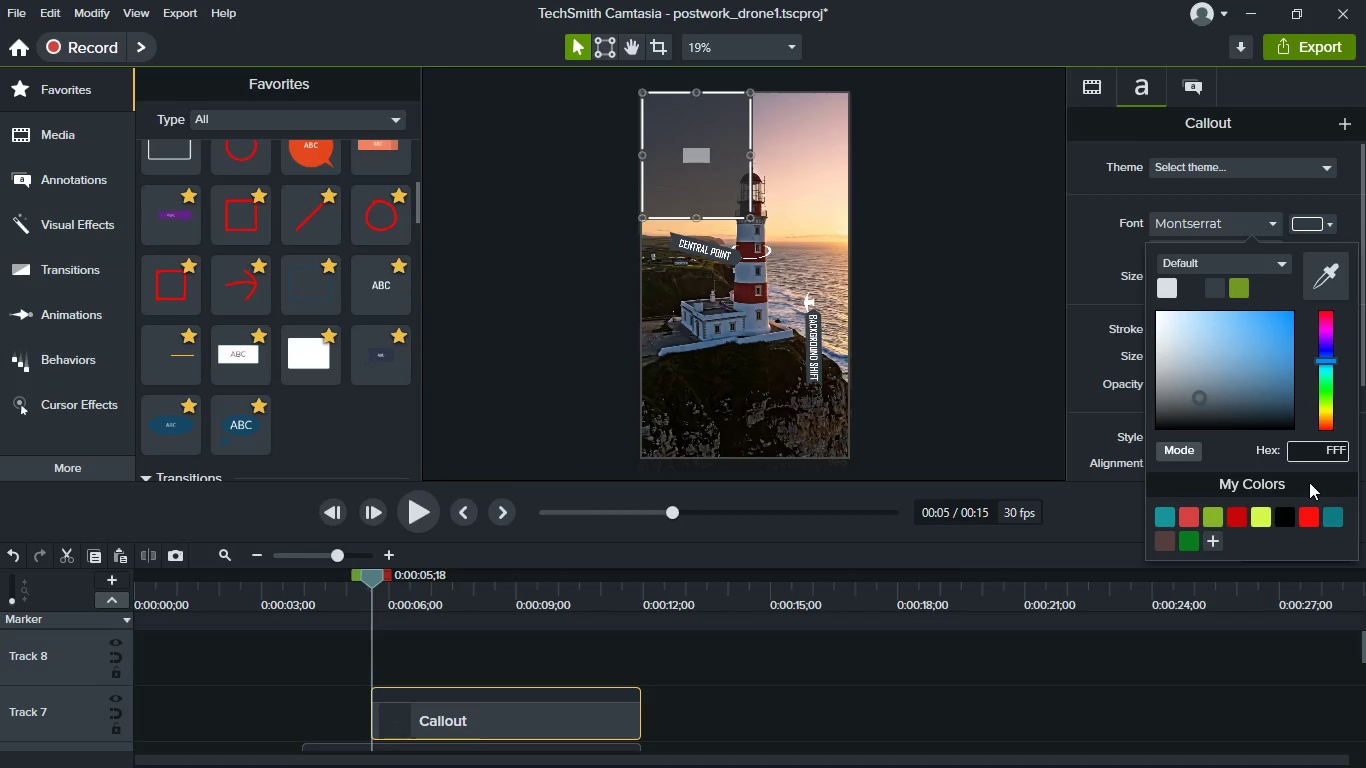 
key(Enter)
 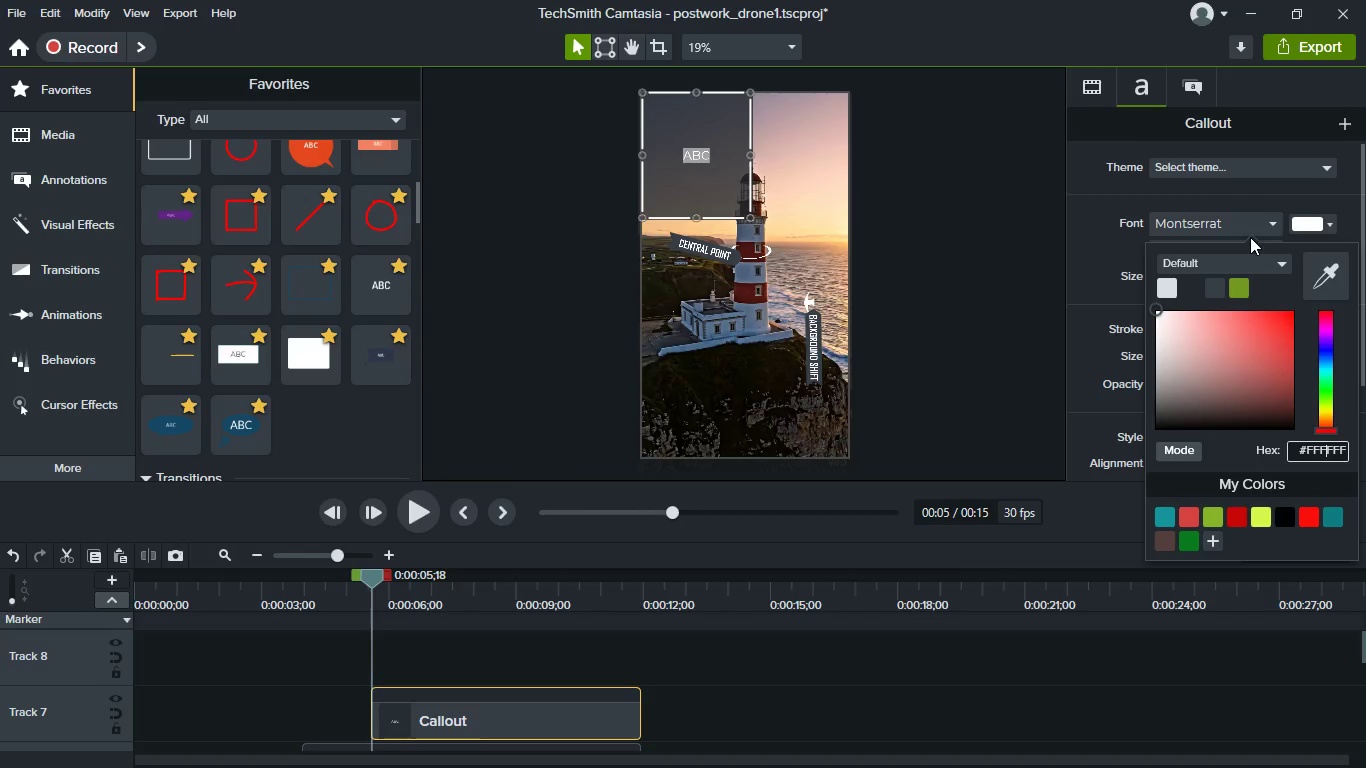 
left_click([1224, 223])
 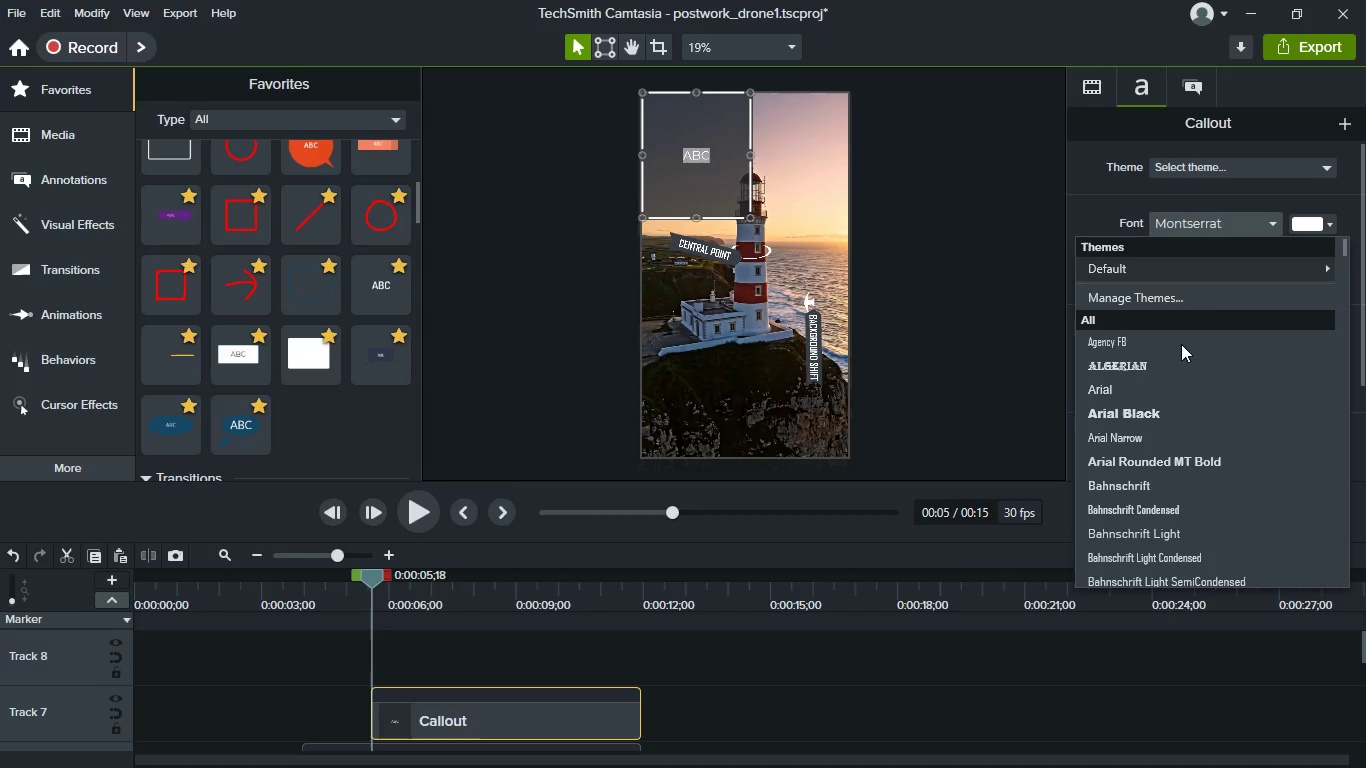 
left_click([1181, 344])
 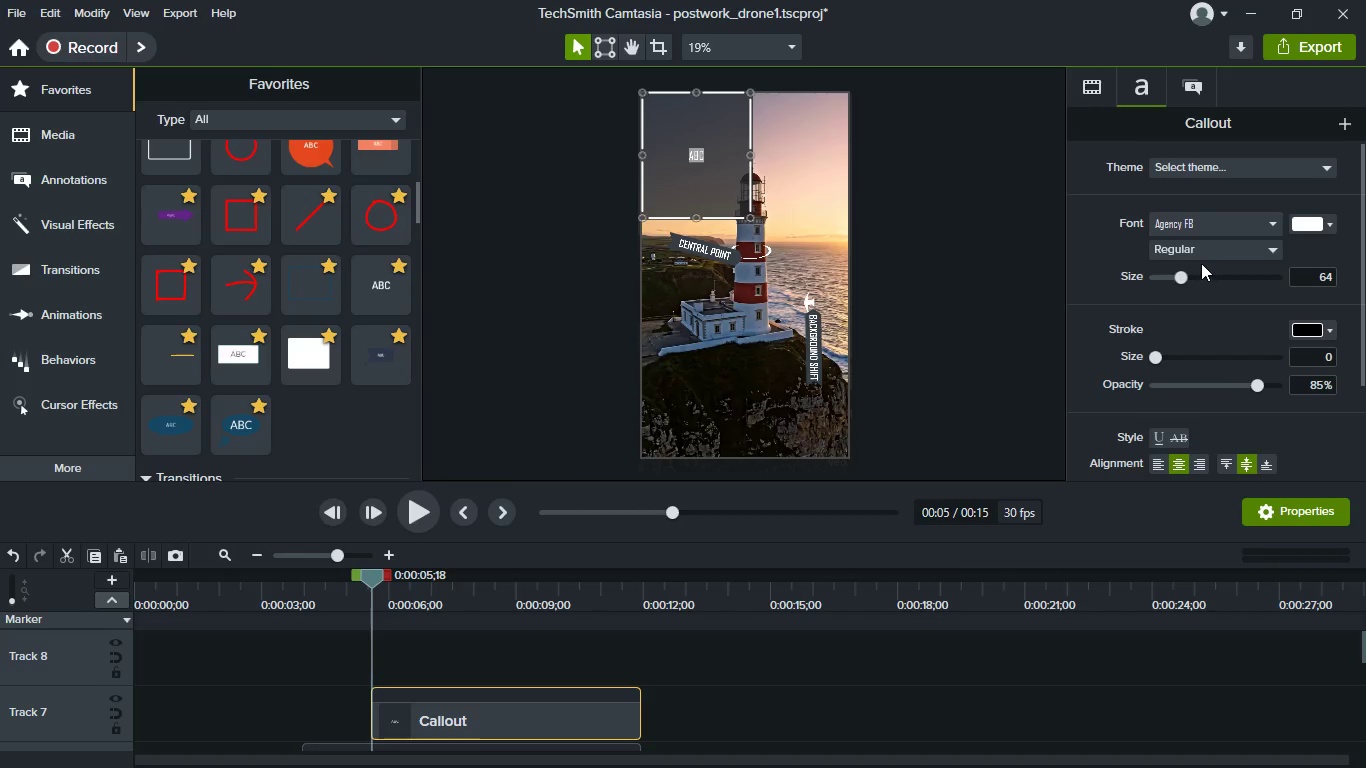 
left_click([1204, 251])
 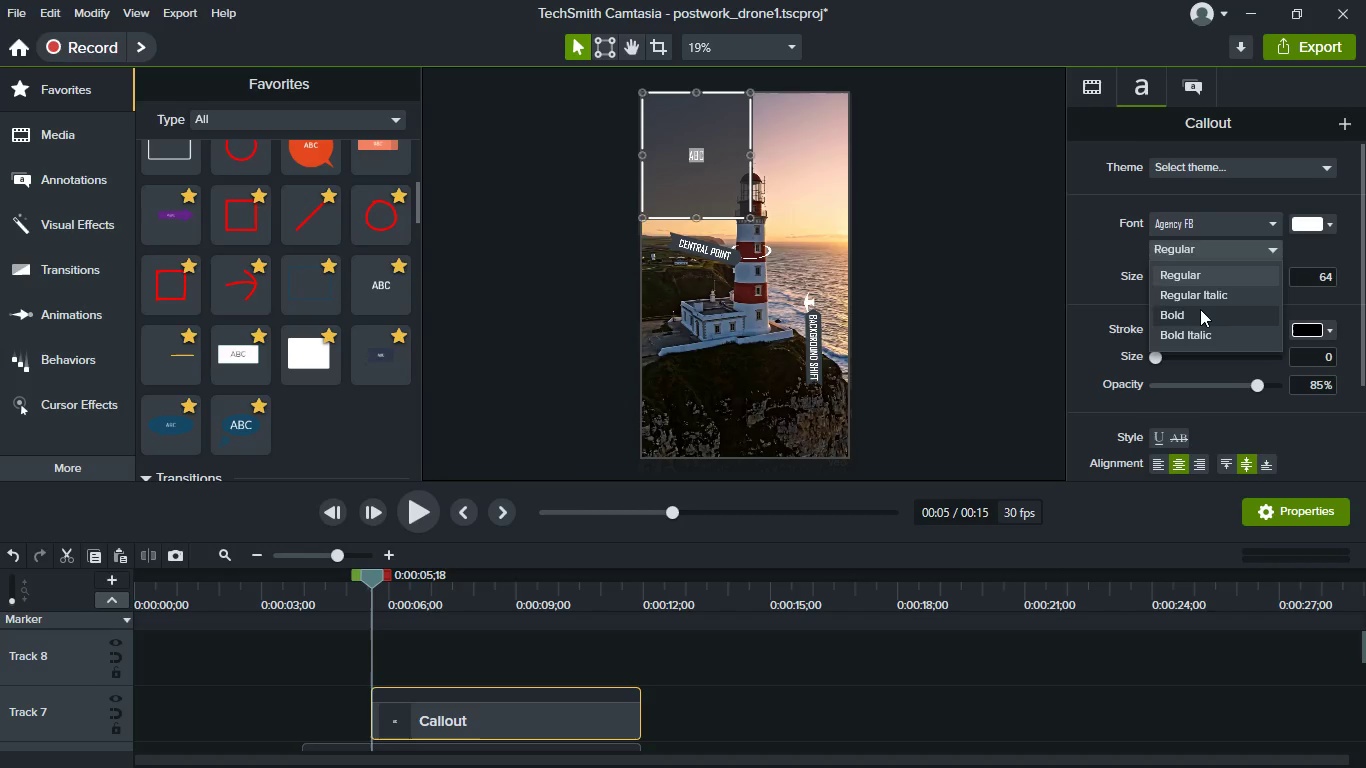 
left_click([1200, 309])
 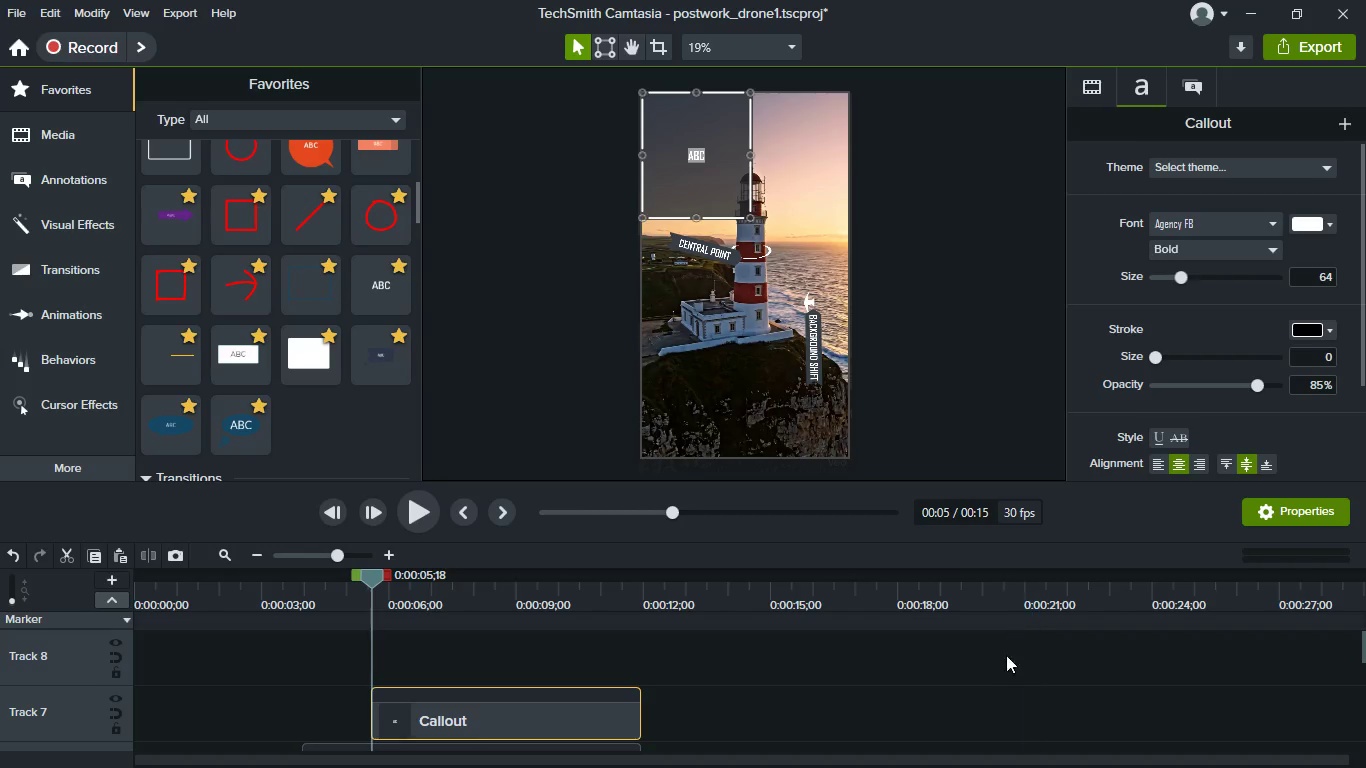 
left_click([993, 671])
 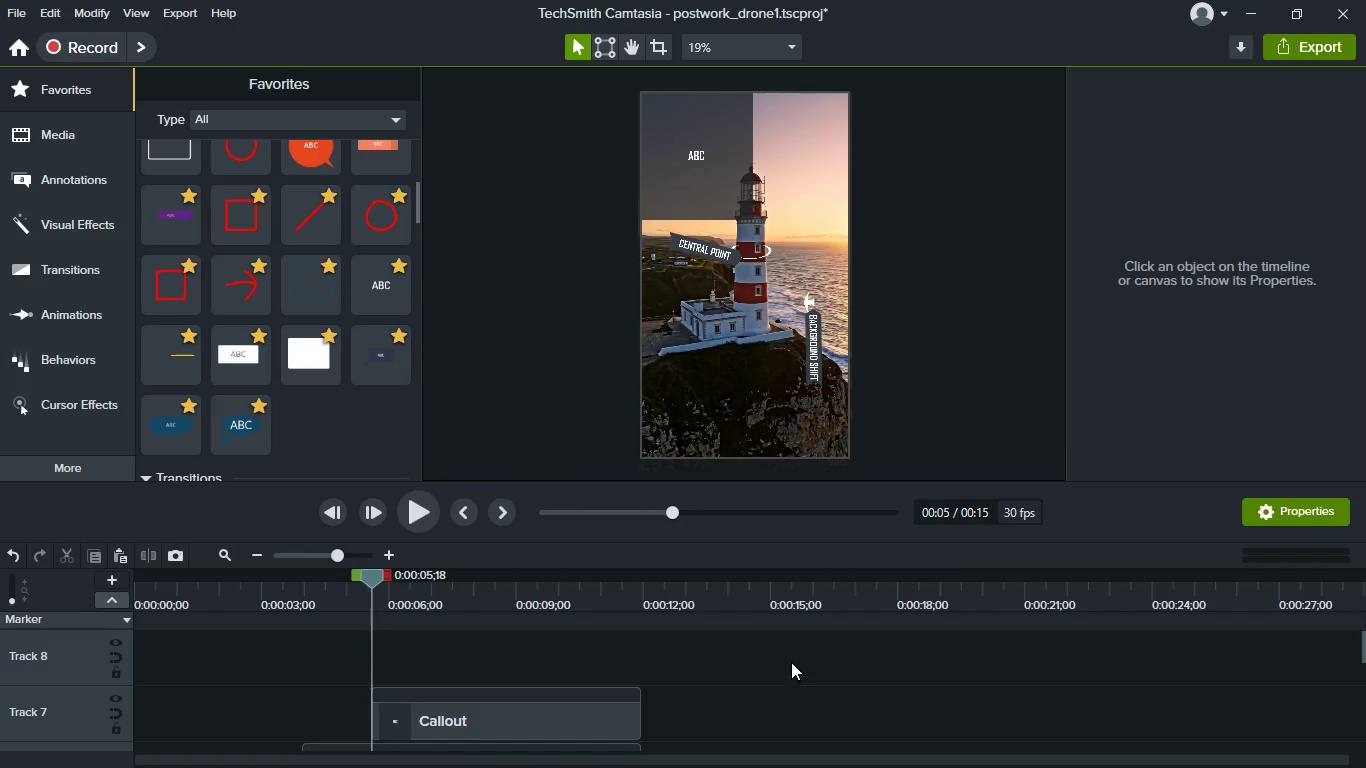 
hold_key(key=ControlLeft, duration=1.52)
 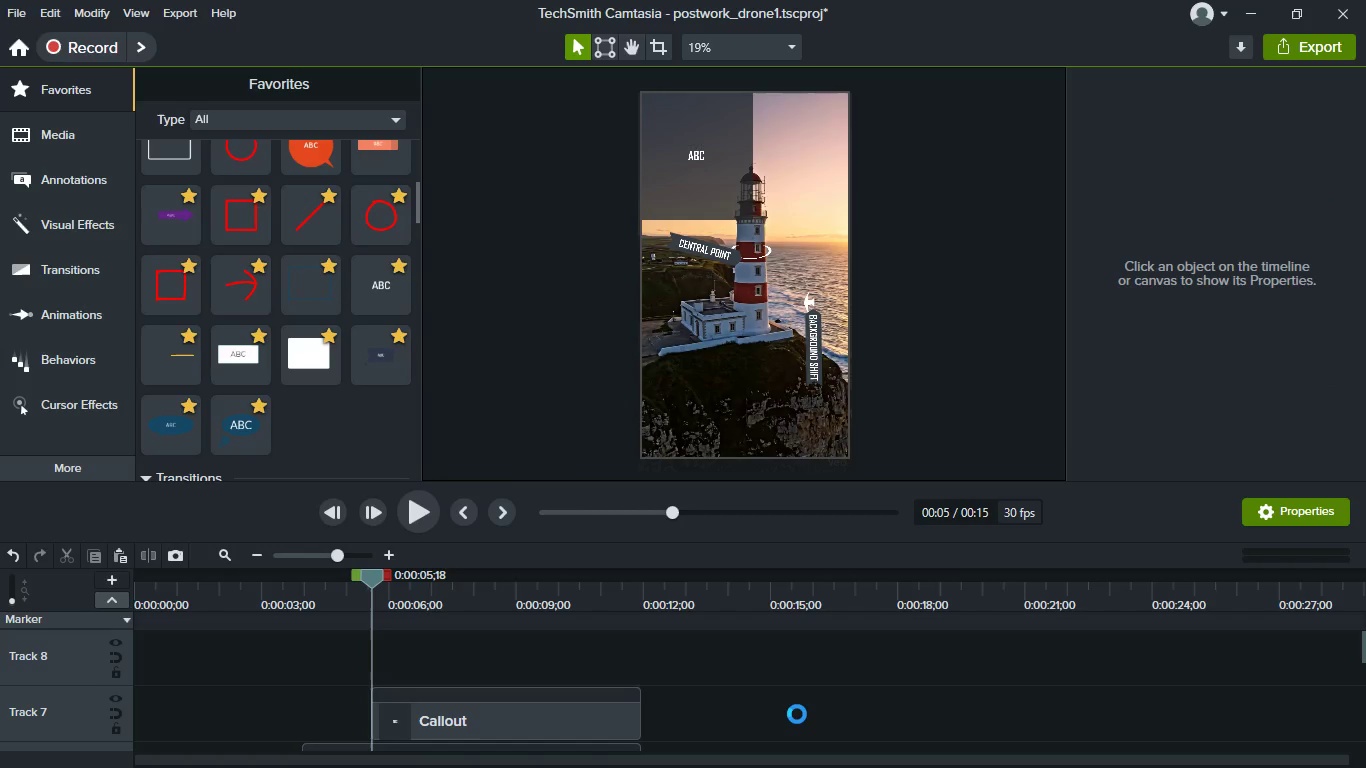 
key(Control+S)
 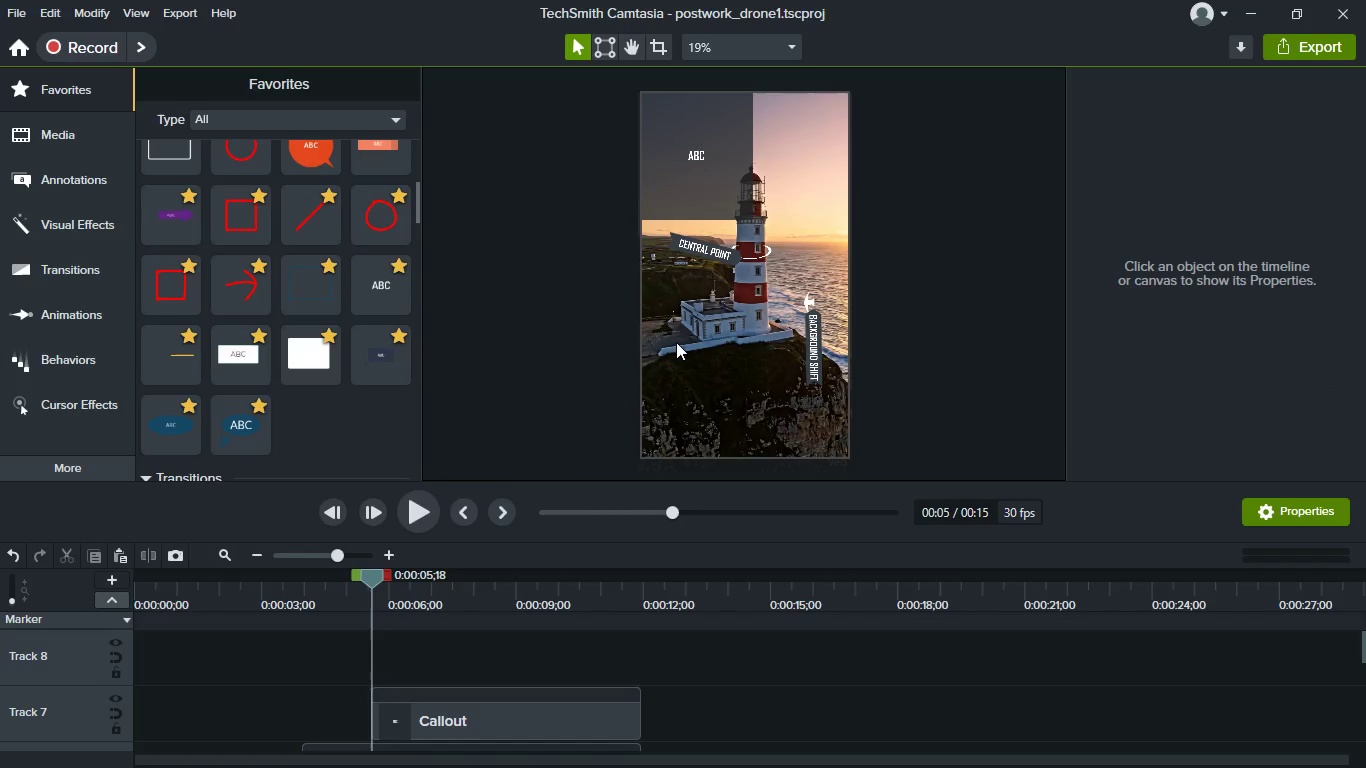 
left_click_drag(start_coordinate=[709, 198], to_coordinate=[711, 189])
 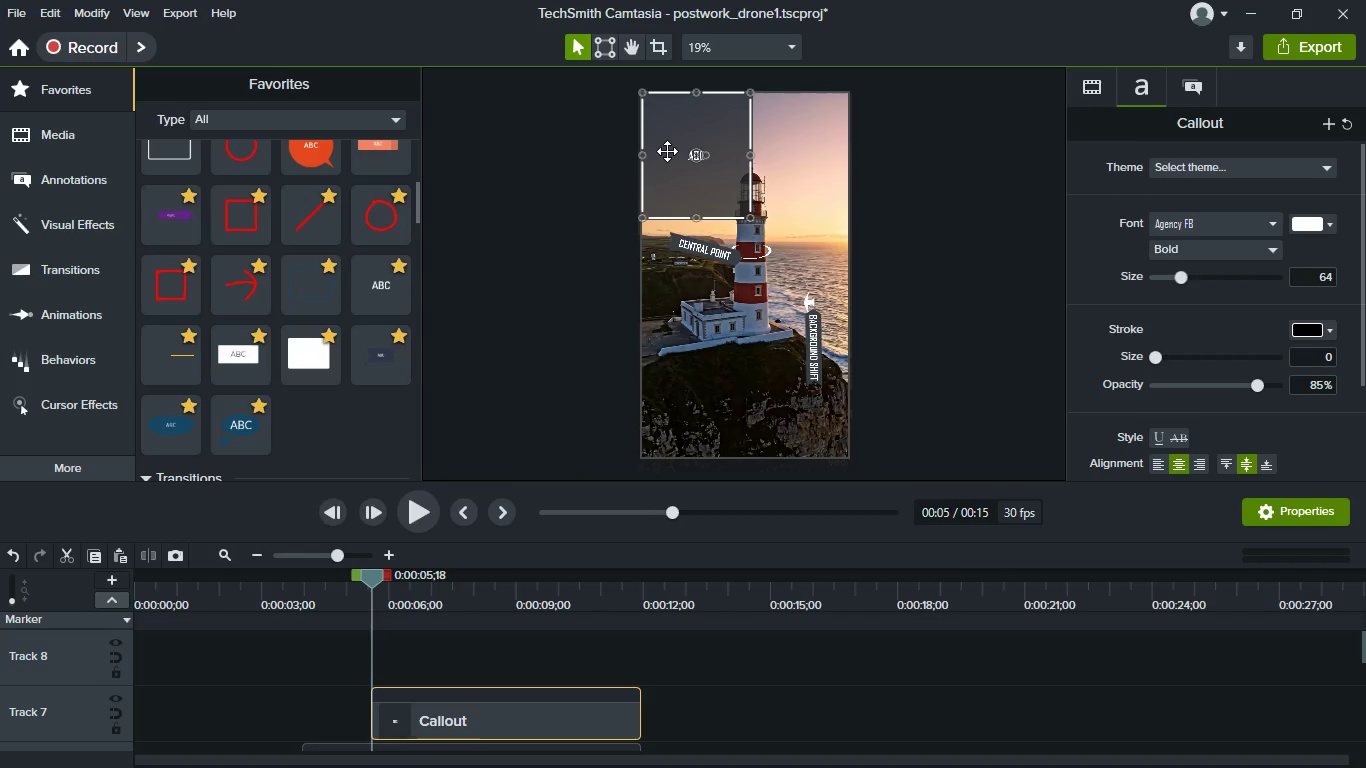 
scroll: coordinate [667, 151], scroll_direction: up, amount: 2.0
 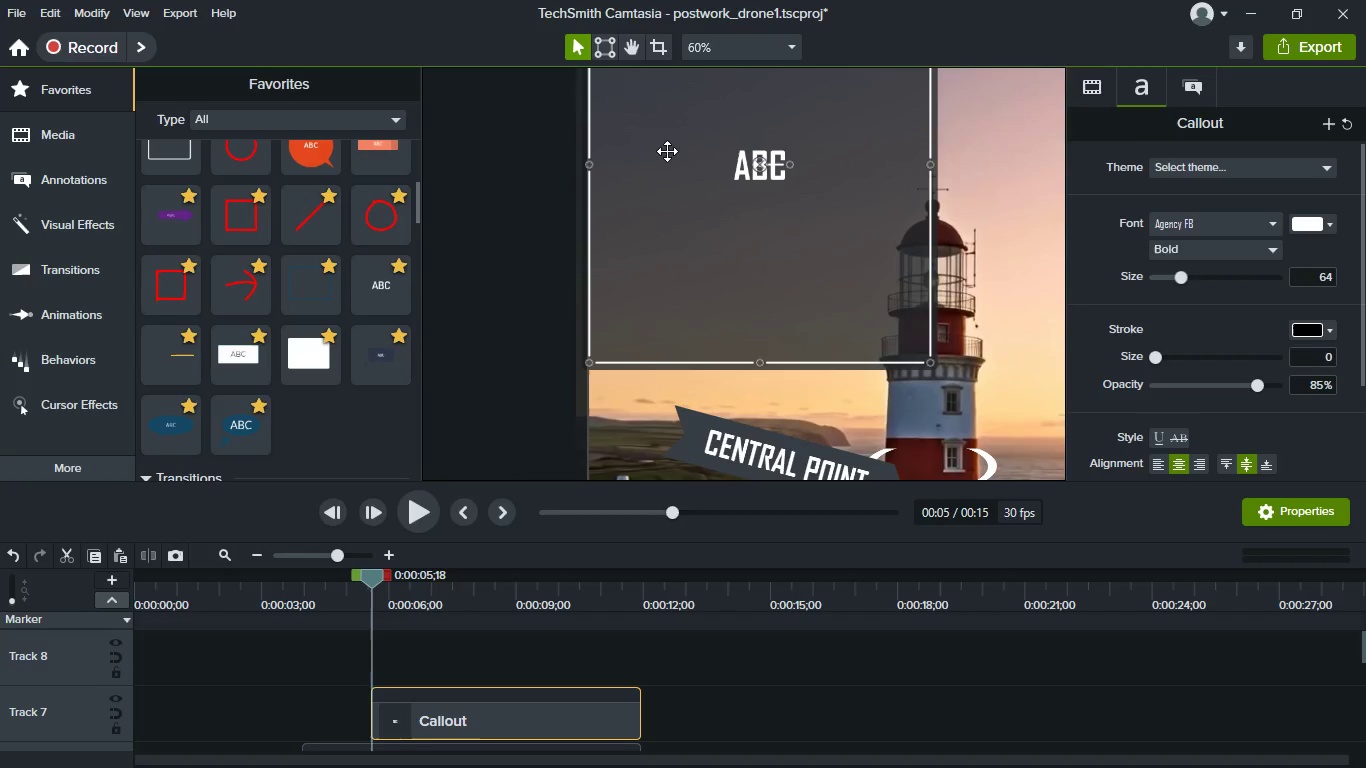 
hold_key(key=Space, duration=0.95)
 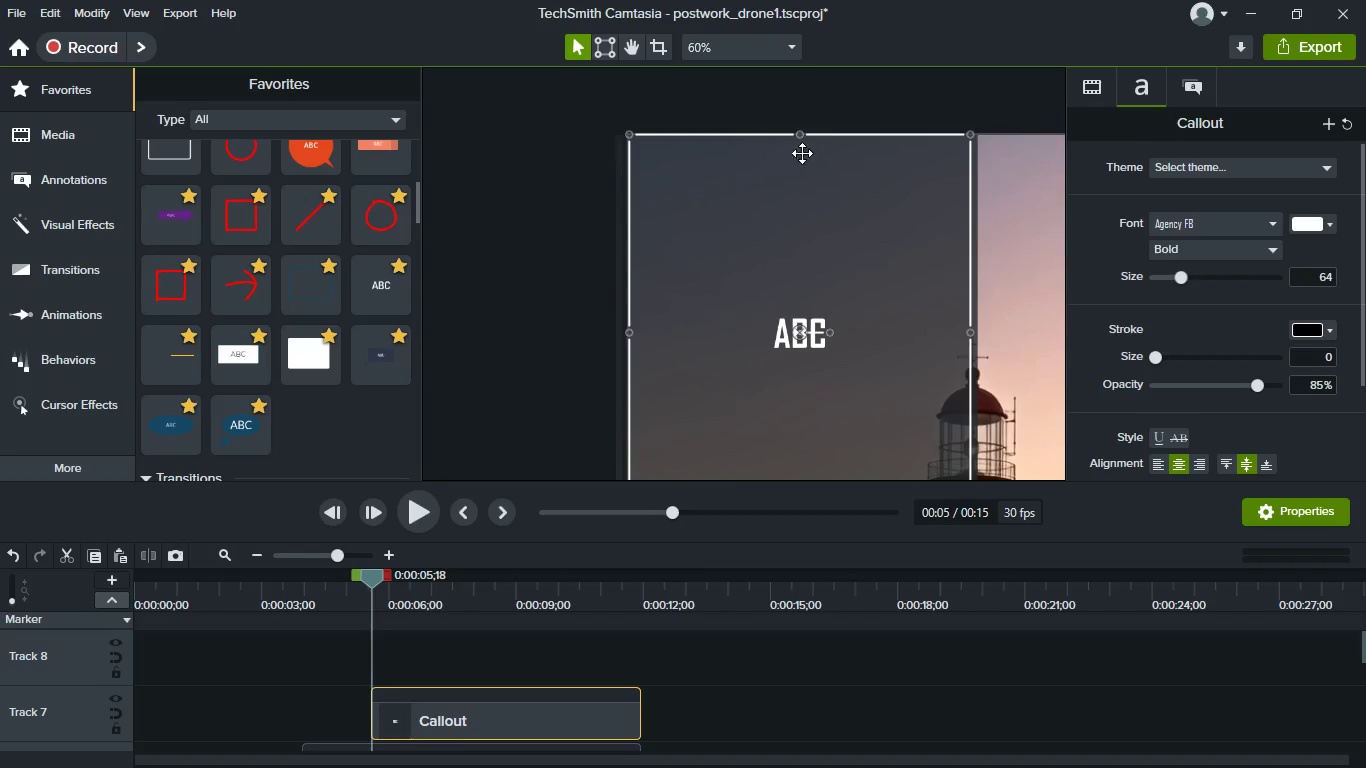 
left_click_drag(start_coordinate=[667, 151], to_coordinate=[707, 319])
 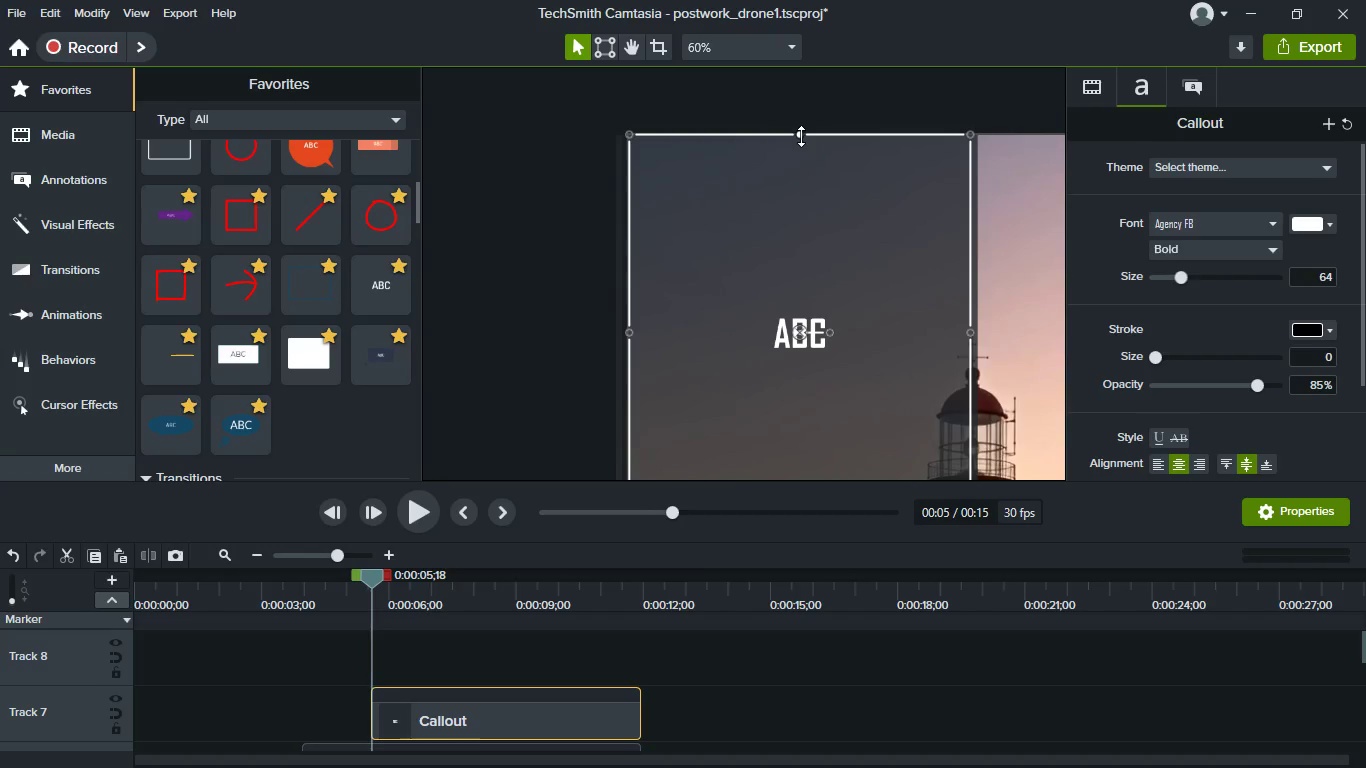 
left_click_drag(start_coordinate=[801, 136], to_coordinate=[810, 174])
 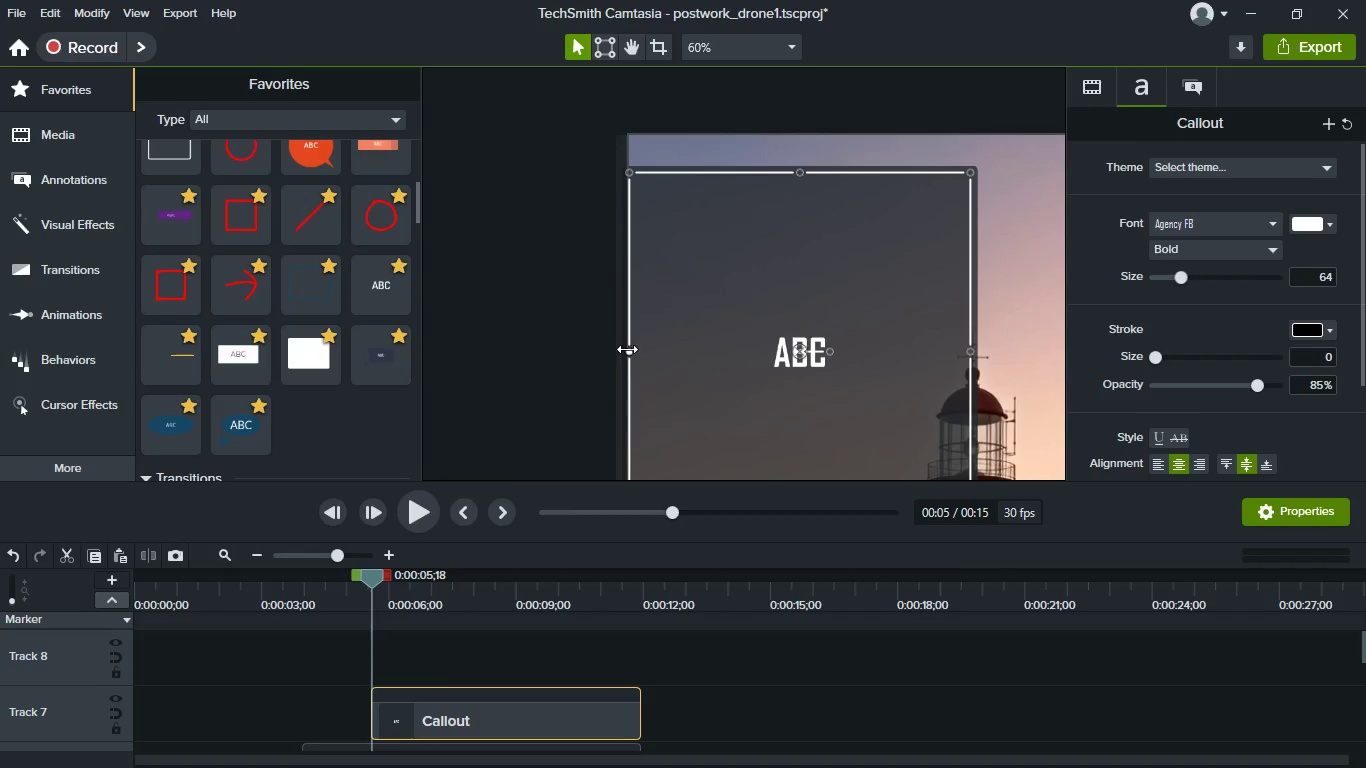 
left_click_drag(start_coordinate=[628, 348], to_coordinate=[674, 350])
 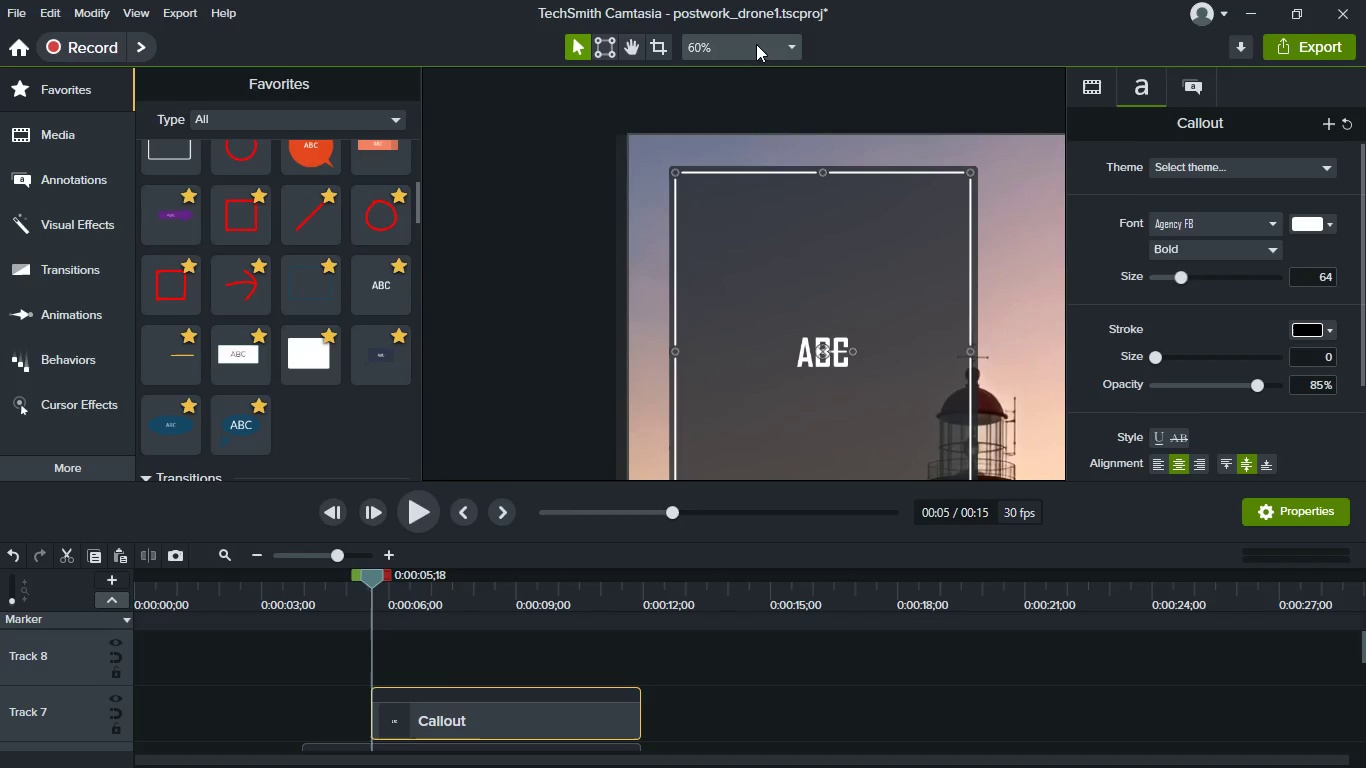 
left_click([756, 36])
 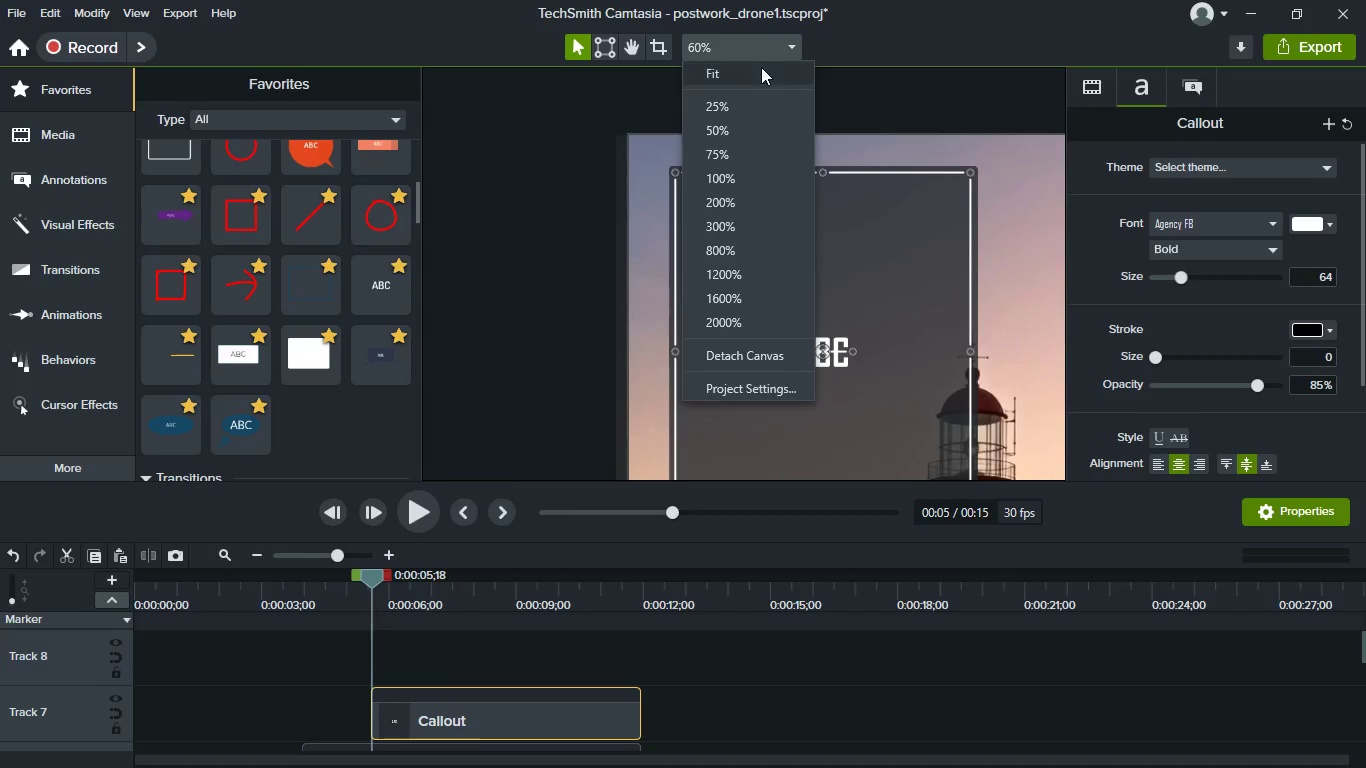 
left_click([761, 67])
 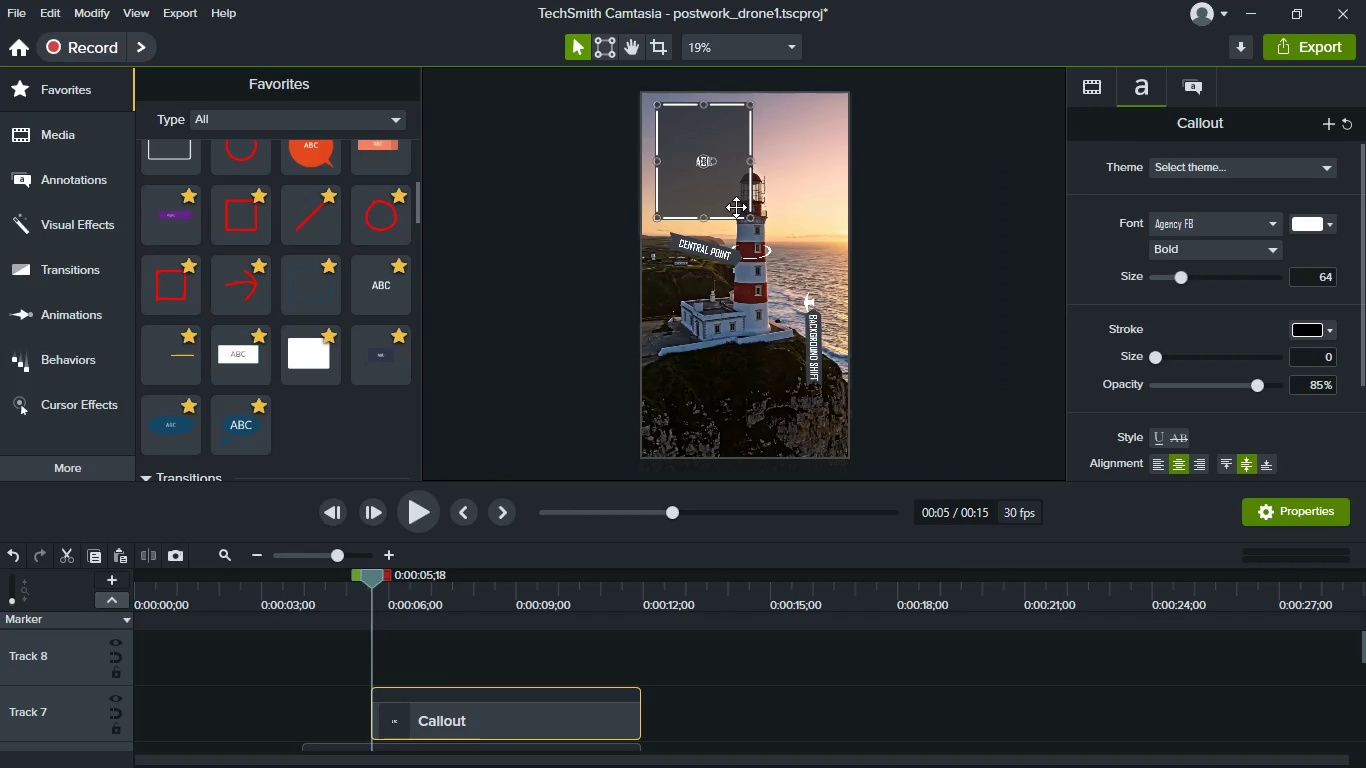 
left_click([736, 207])
 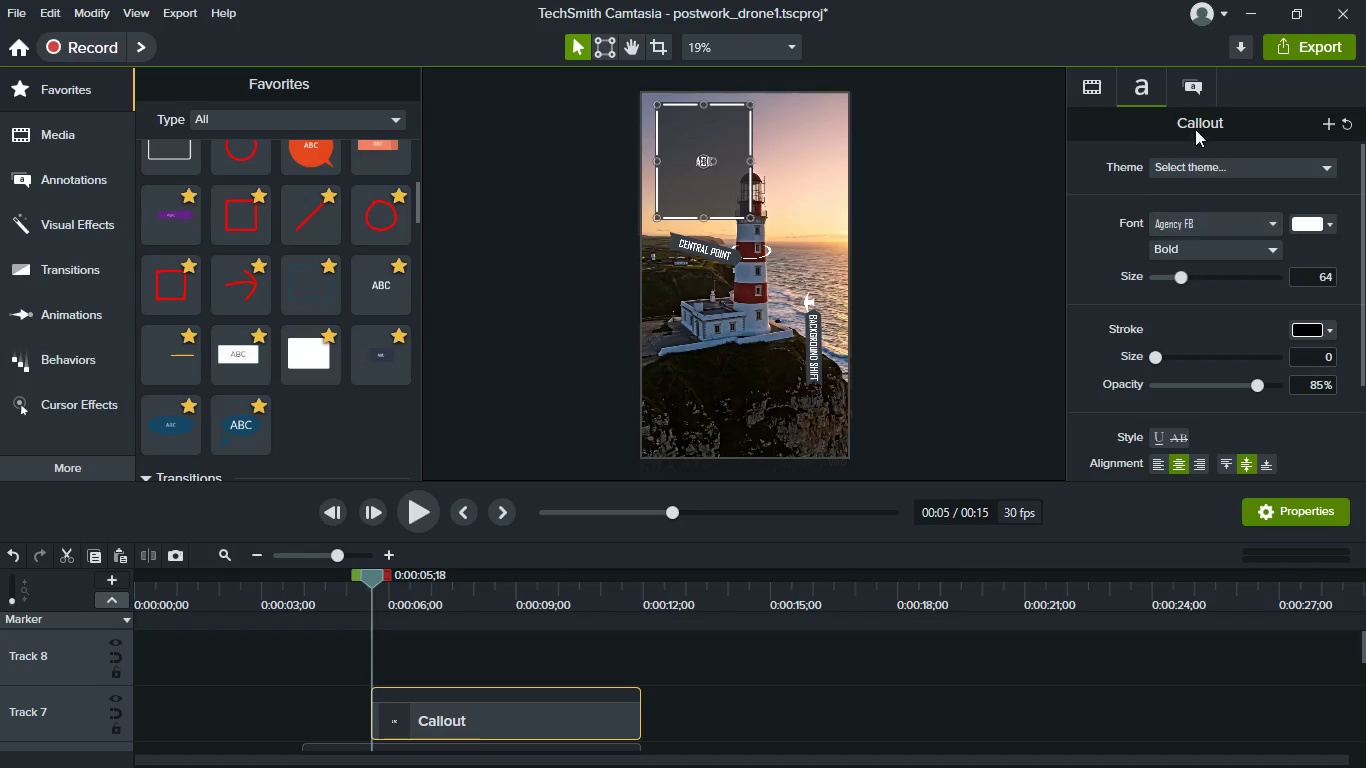 
left_click([1195, 88])
 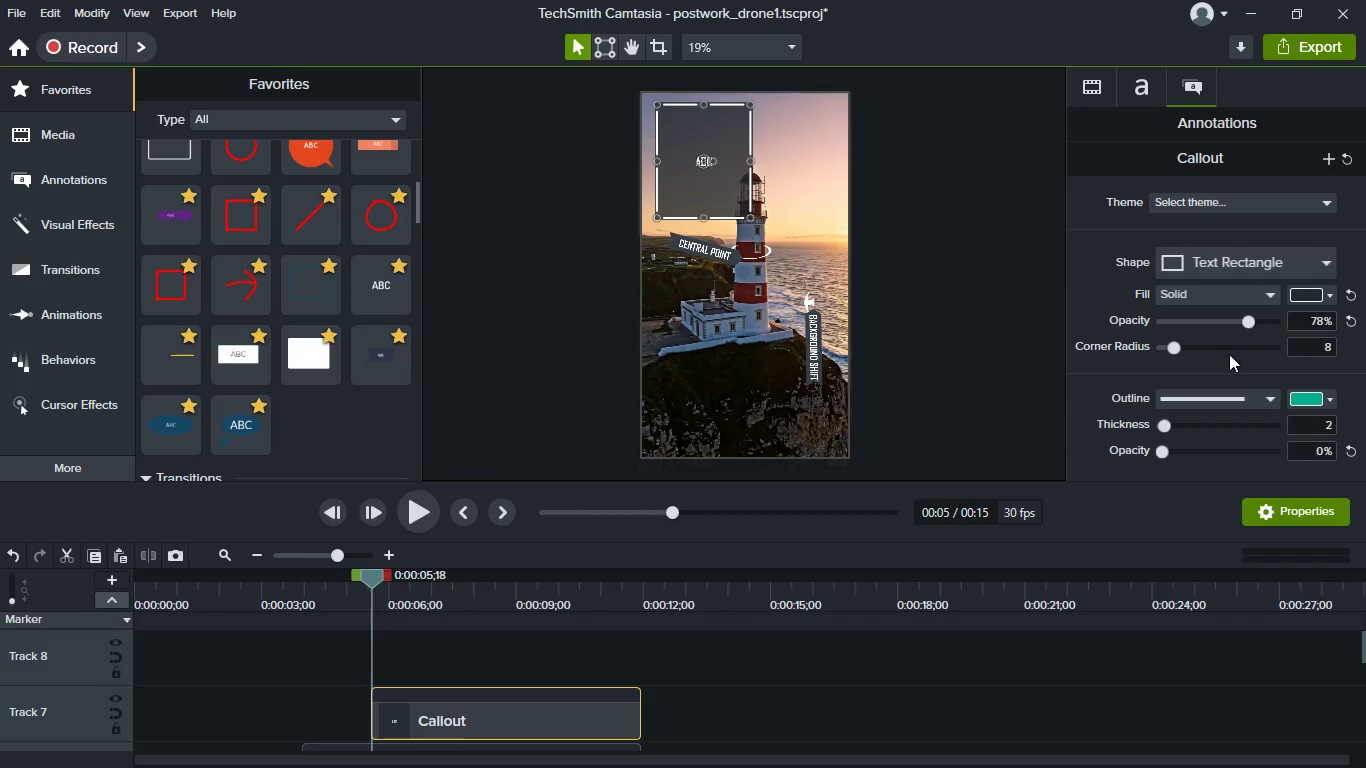 
scroll: coordinate [1228, 363], scroll_direction: down, amount: 1.0
 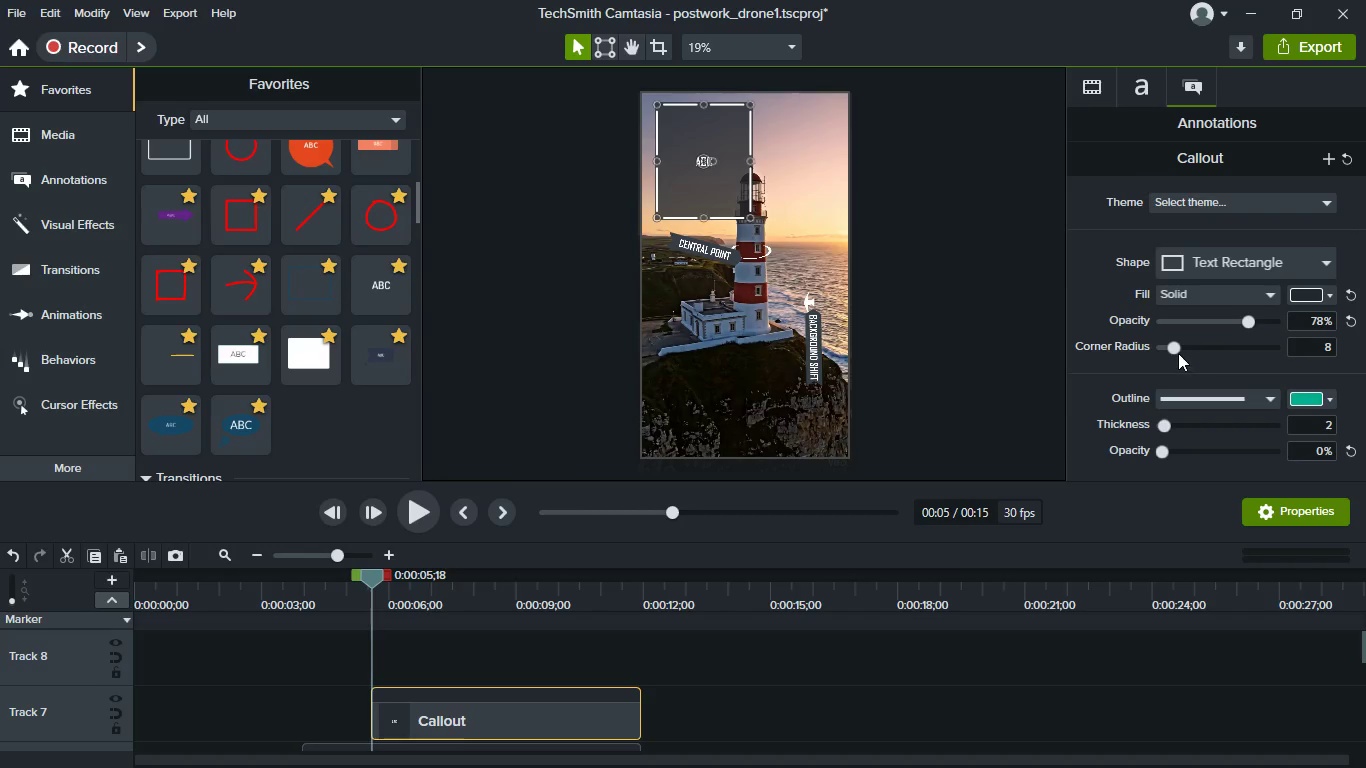 
left_click_drag(start_coordinate=[1171, 352], to_coordinate=[1189, 352])
 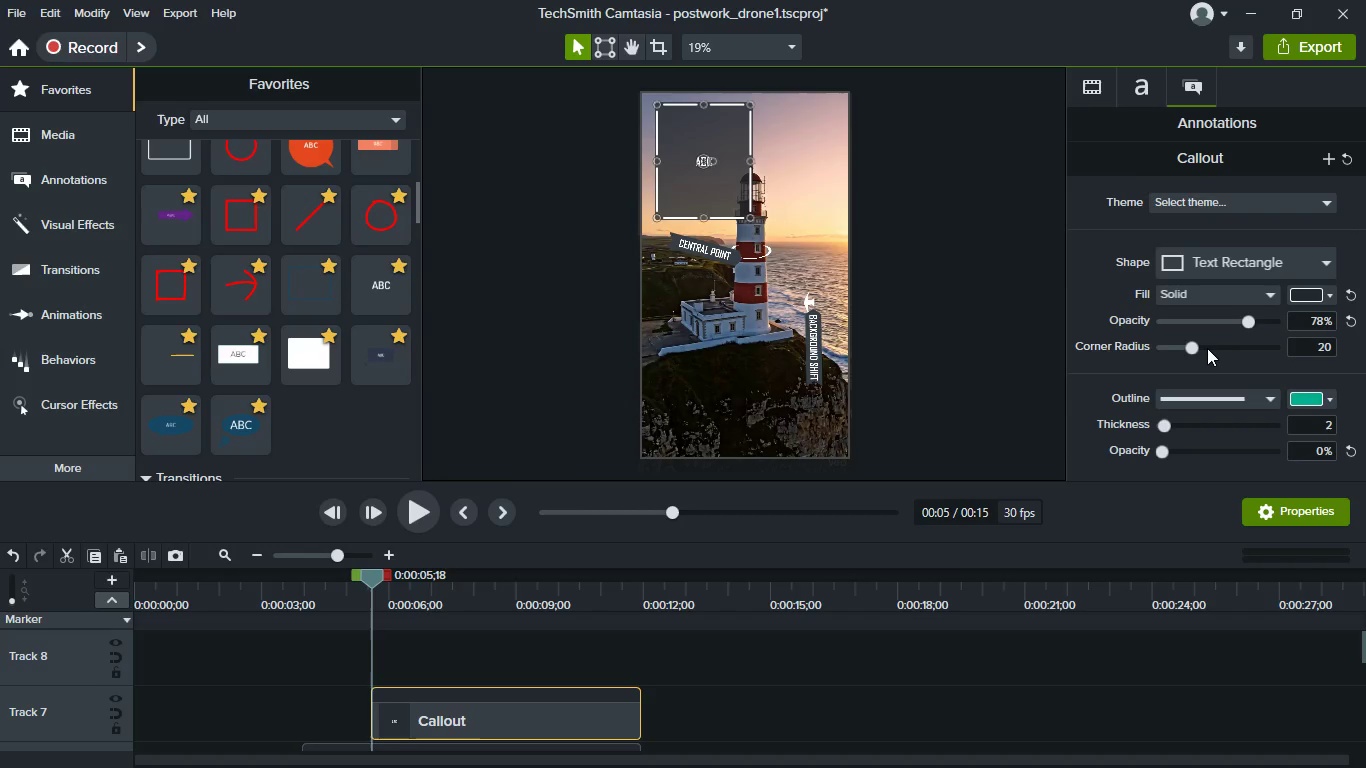 
left_click([1207, 348])
 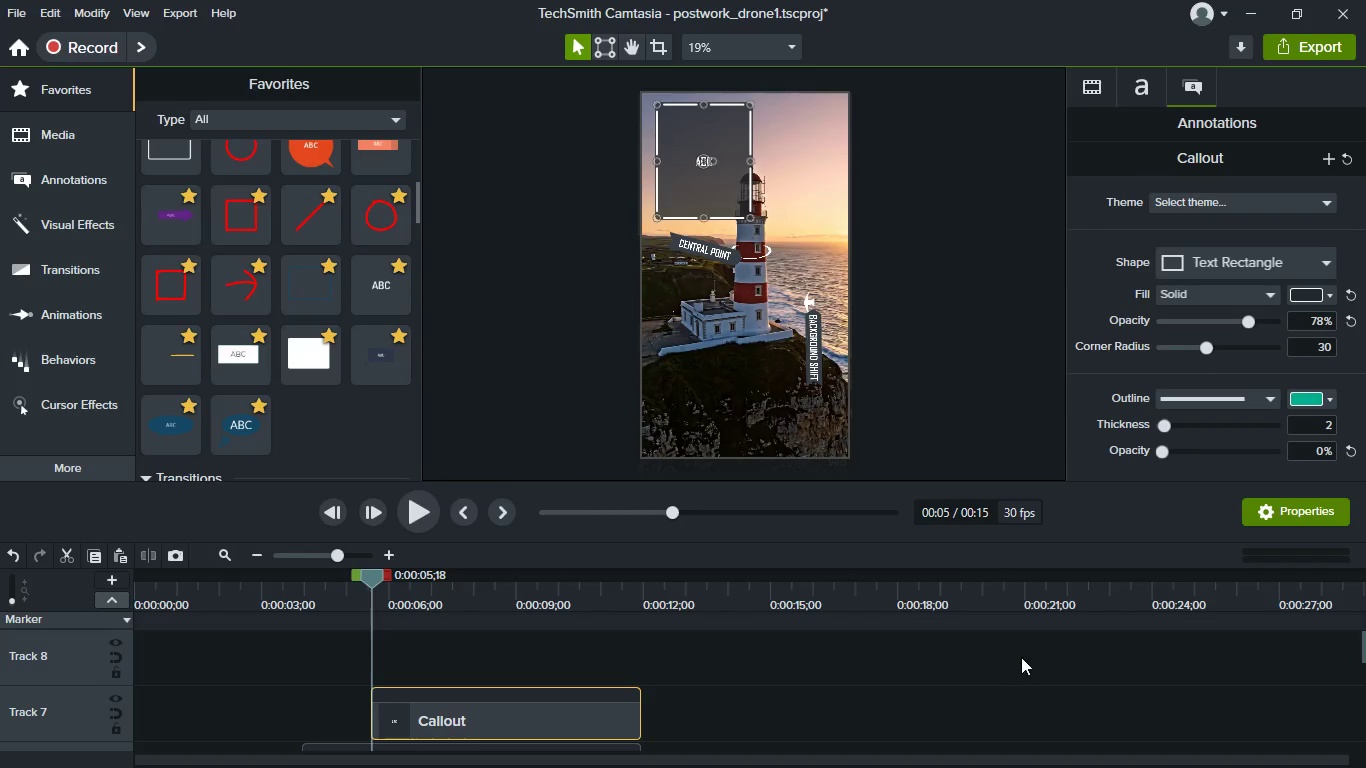 
left_click([1021, 658])
 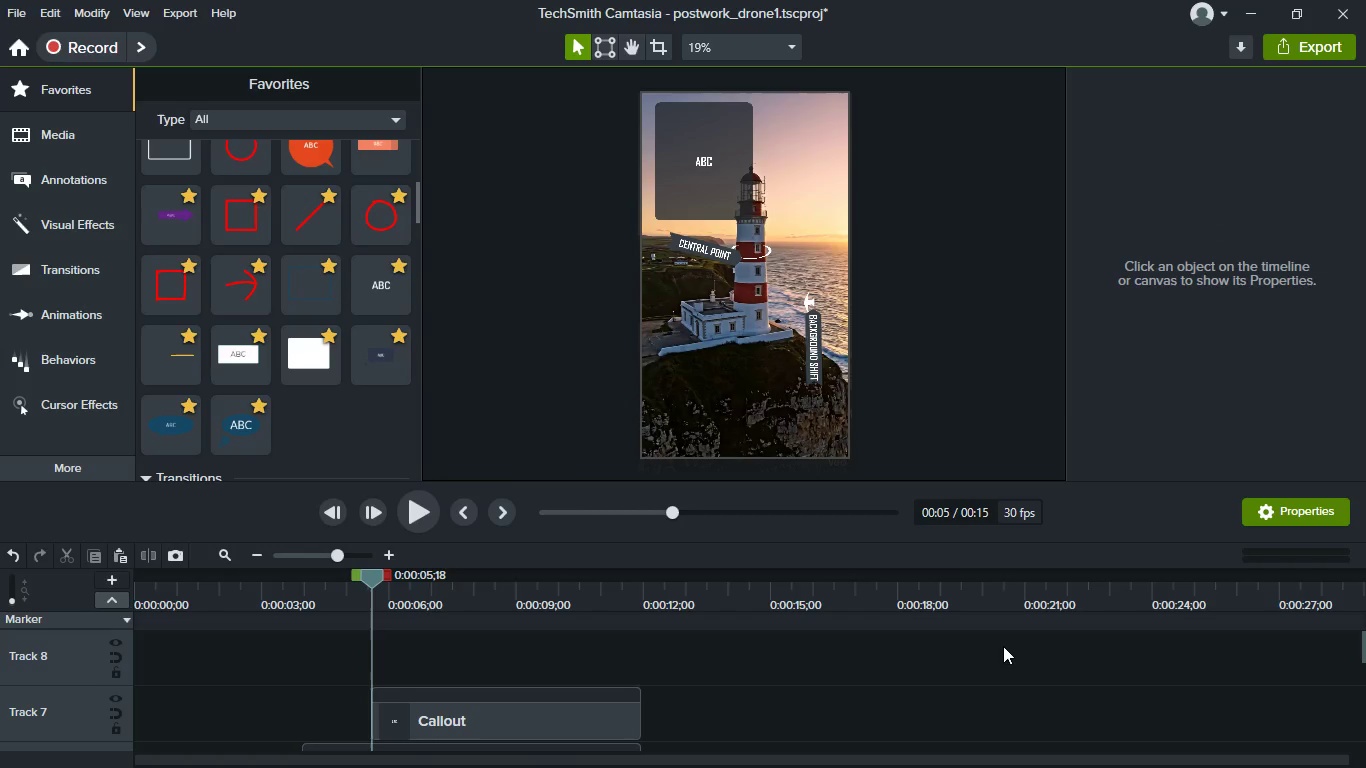 
key(Control+S)
 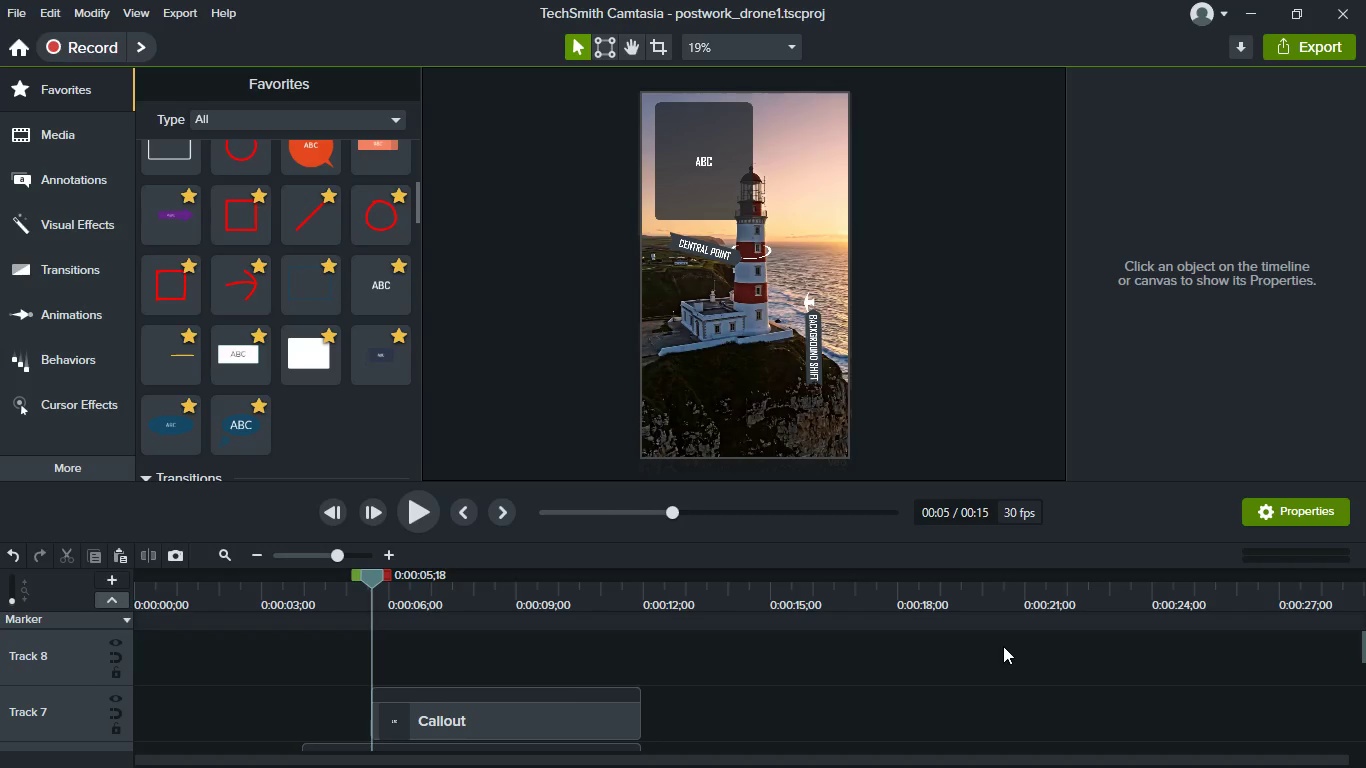 
wait(16.05)
 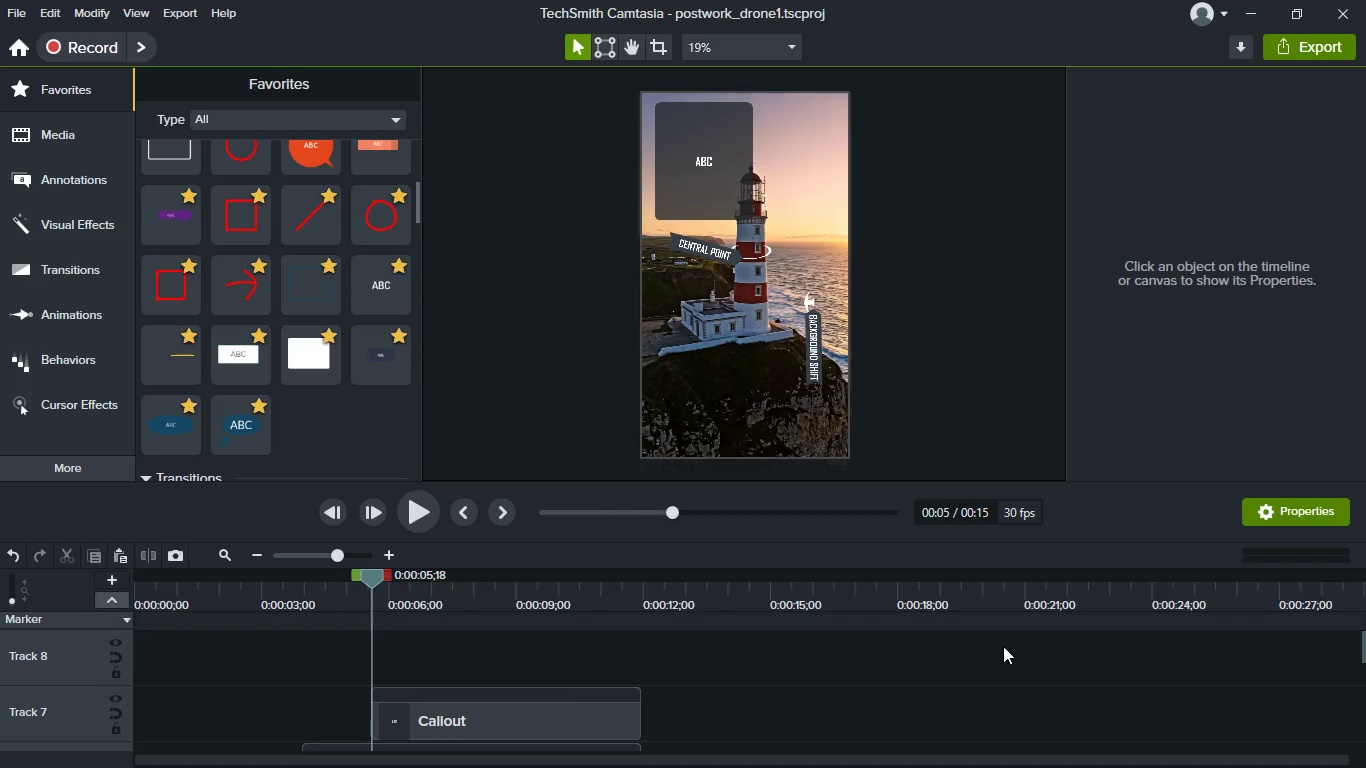 
key(Meta+MetaLeft)
 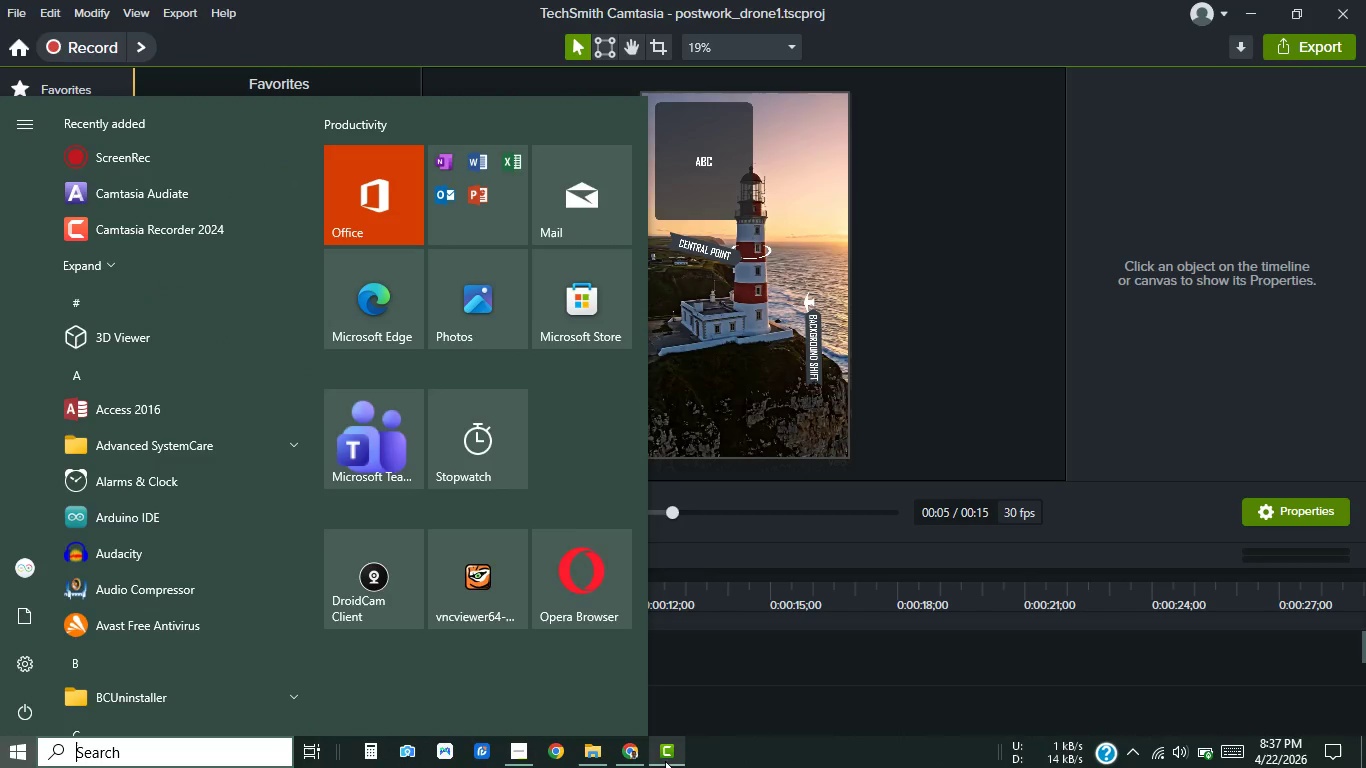 
left_click([605, 750])
 